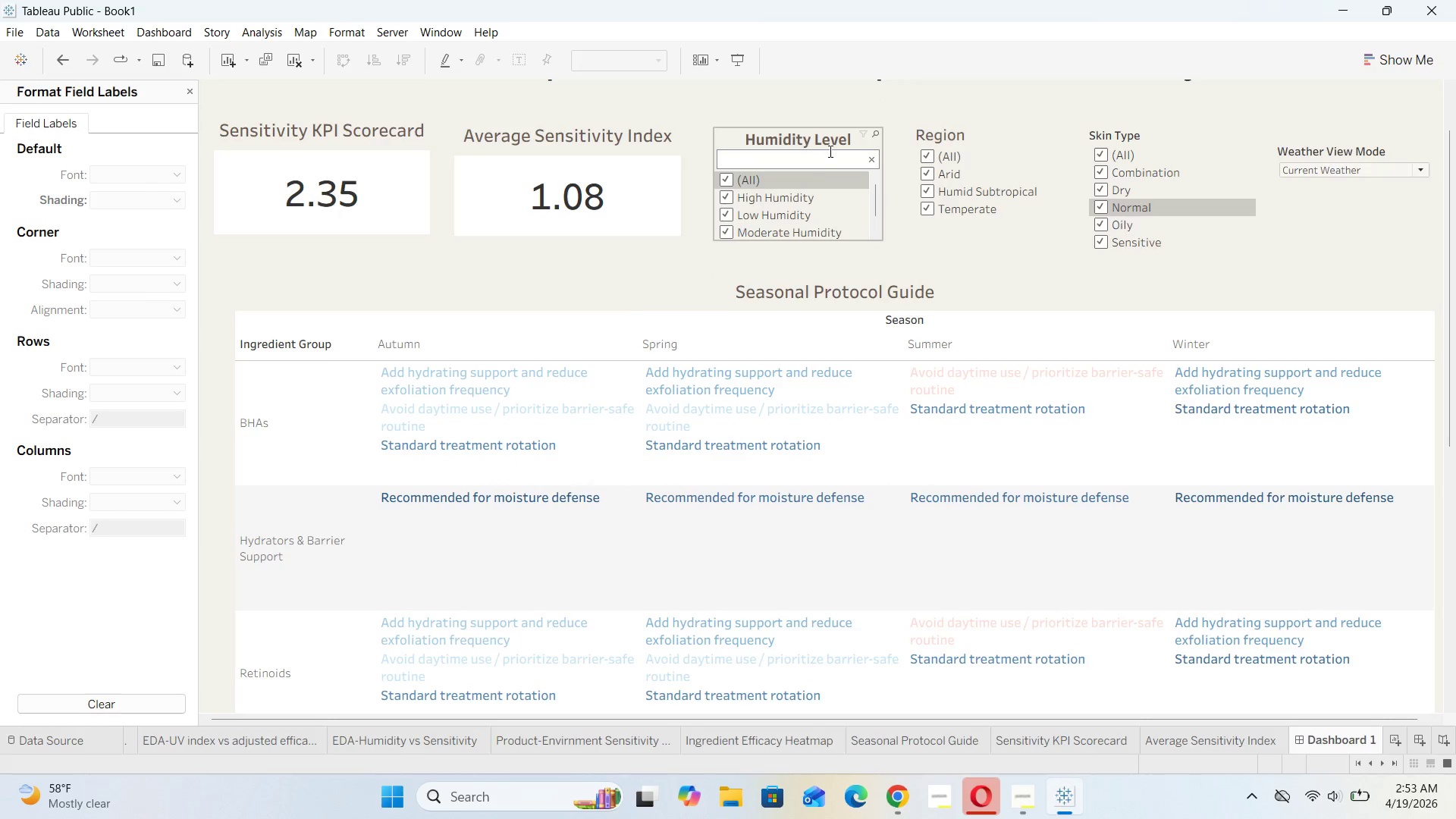 
left_click([829, 150])
 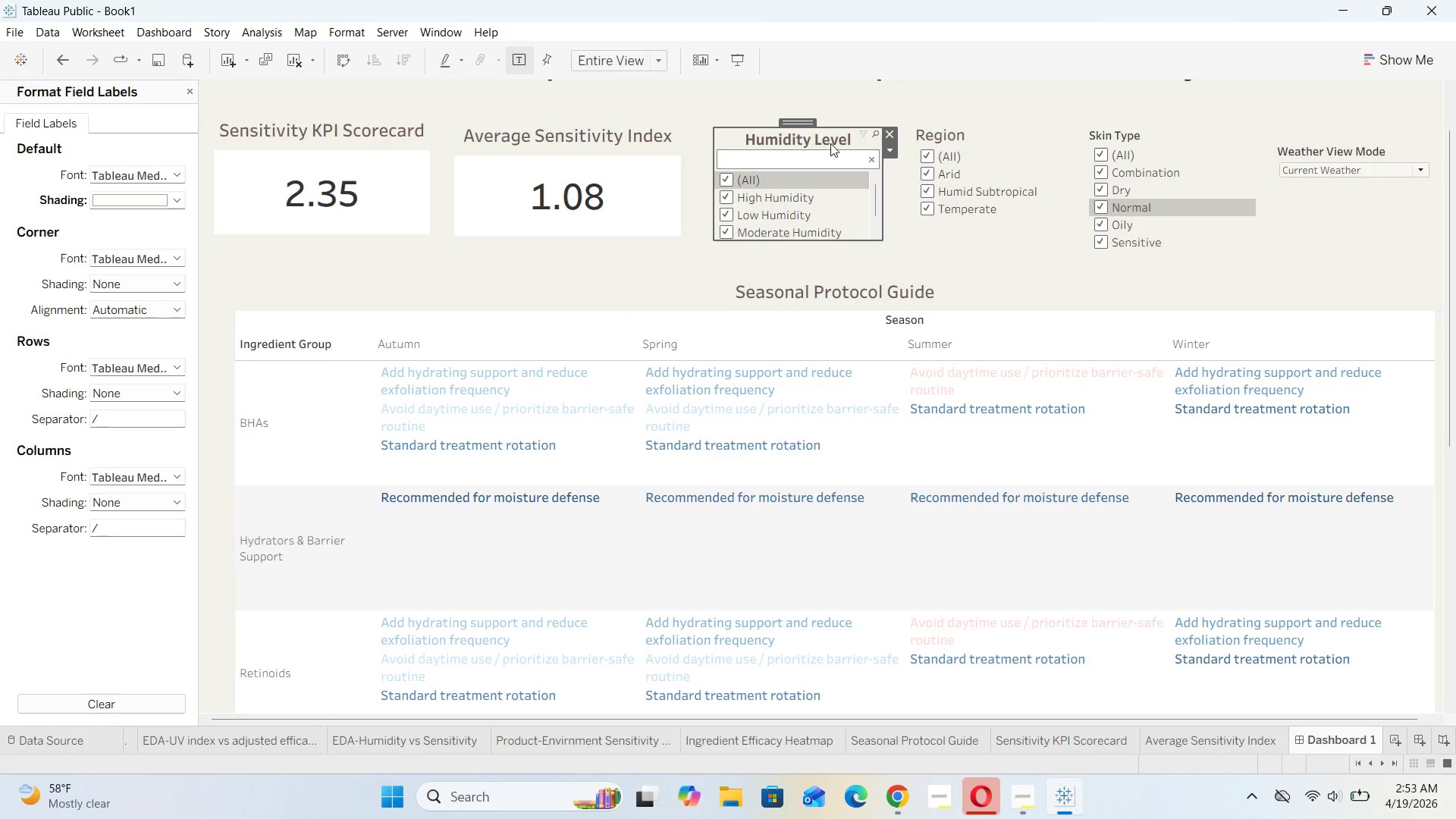 
double_click([830, 142])
 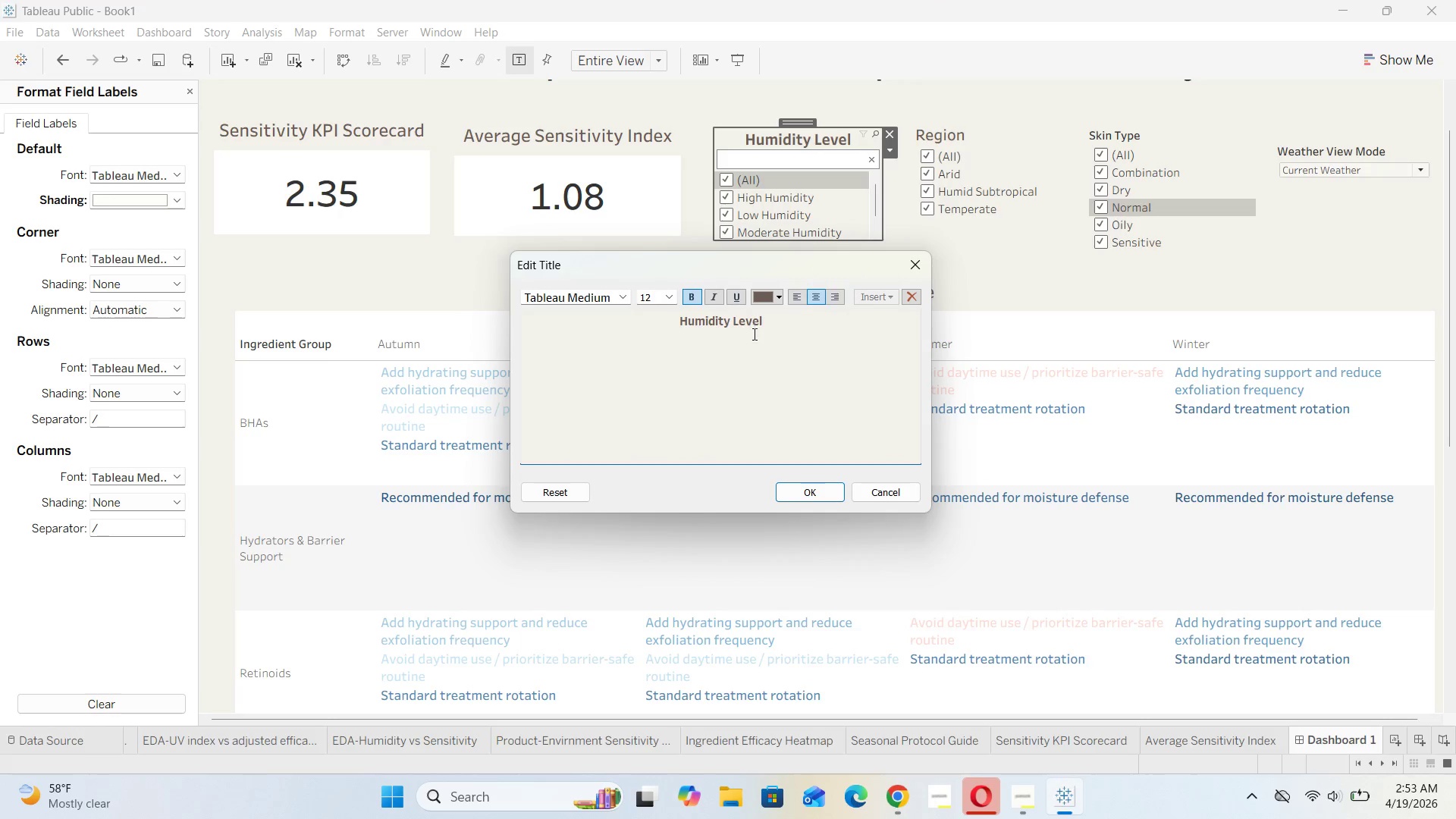 
left_click_drag(start_coordinate=[787, 323], to_coordinate=[642, 317])
 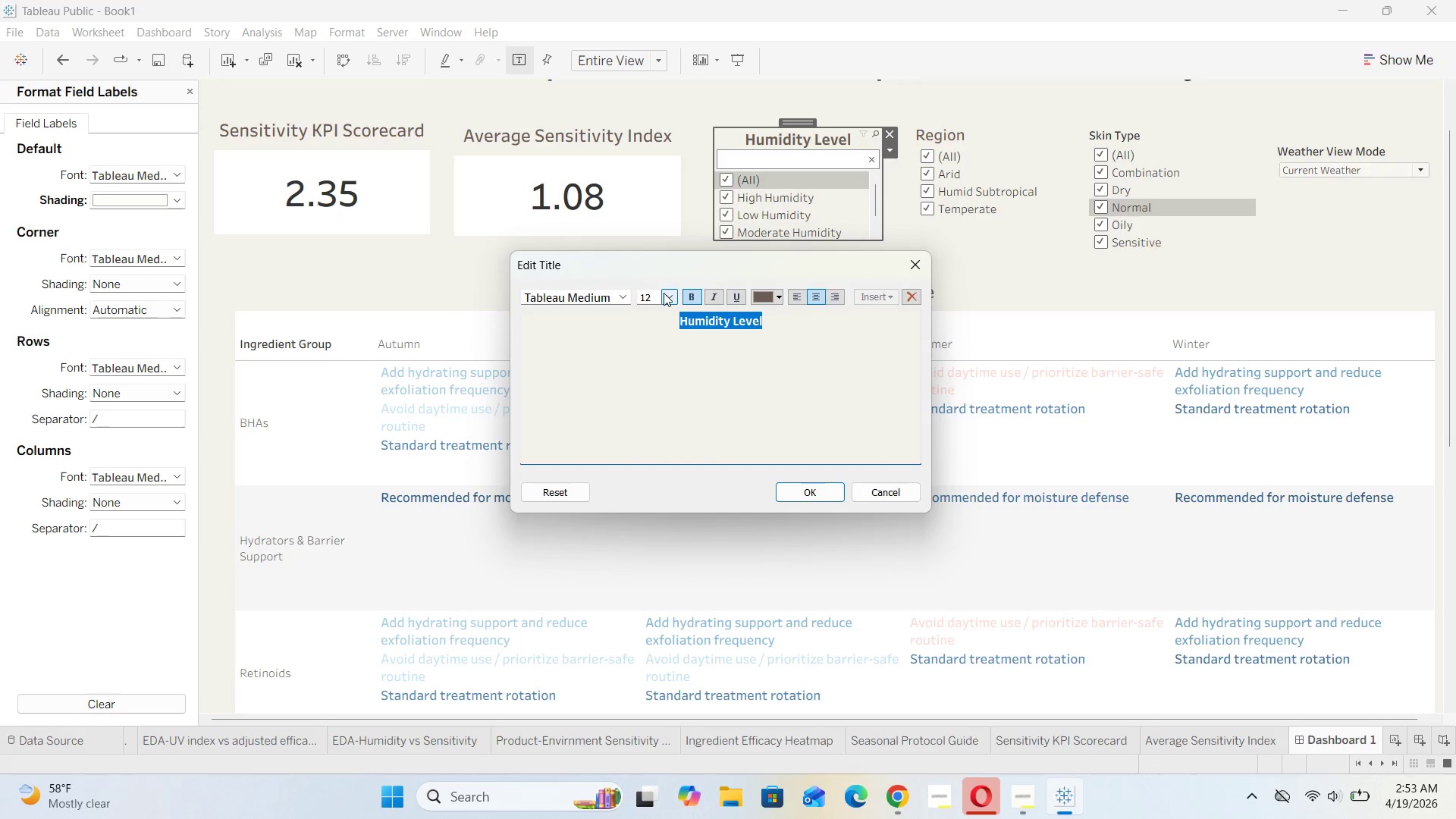 
left_click([666, 293])
 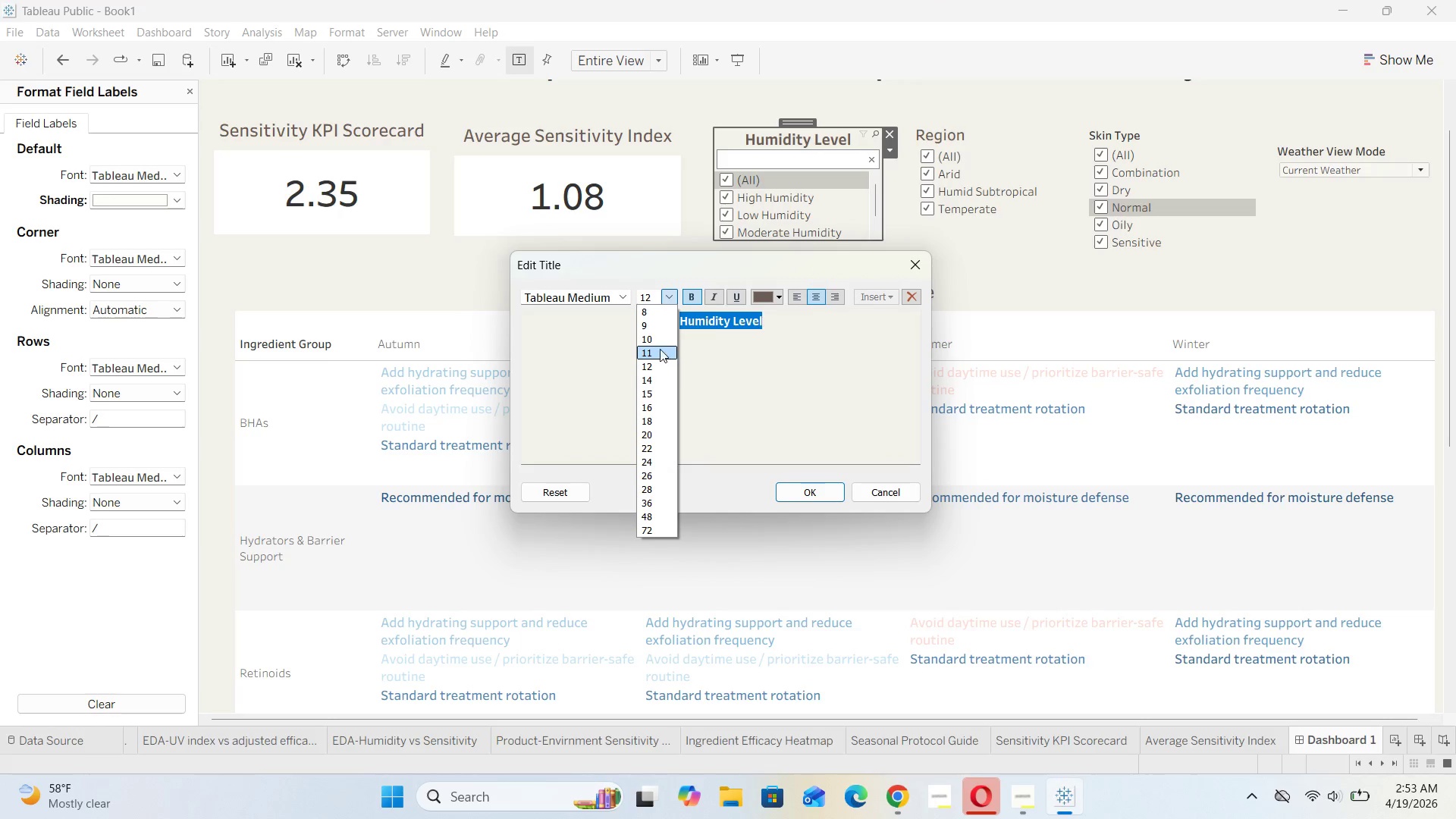 
left_click([660, 343])
 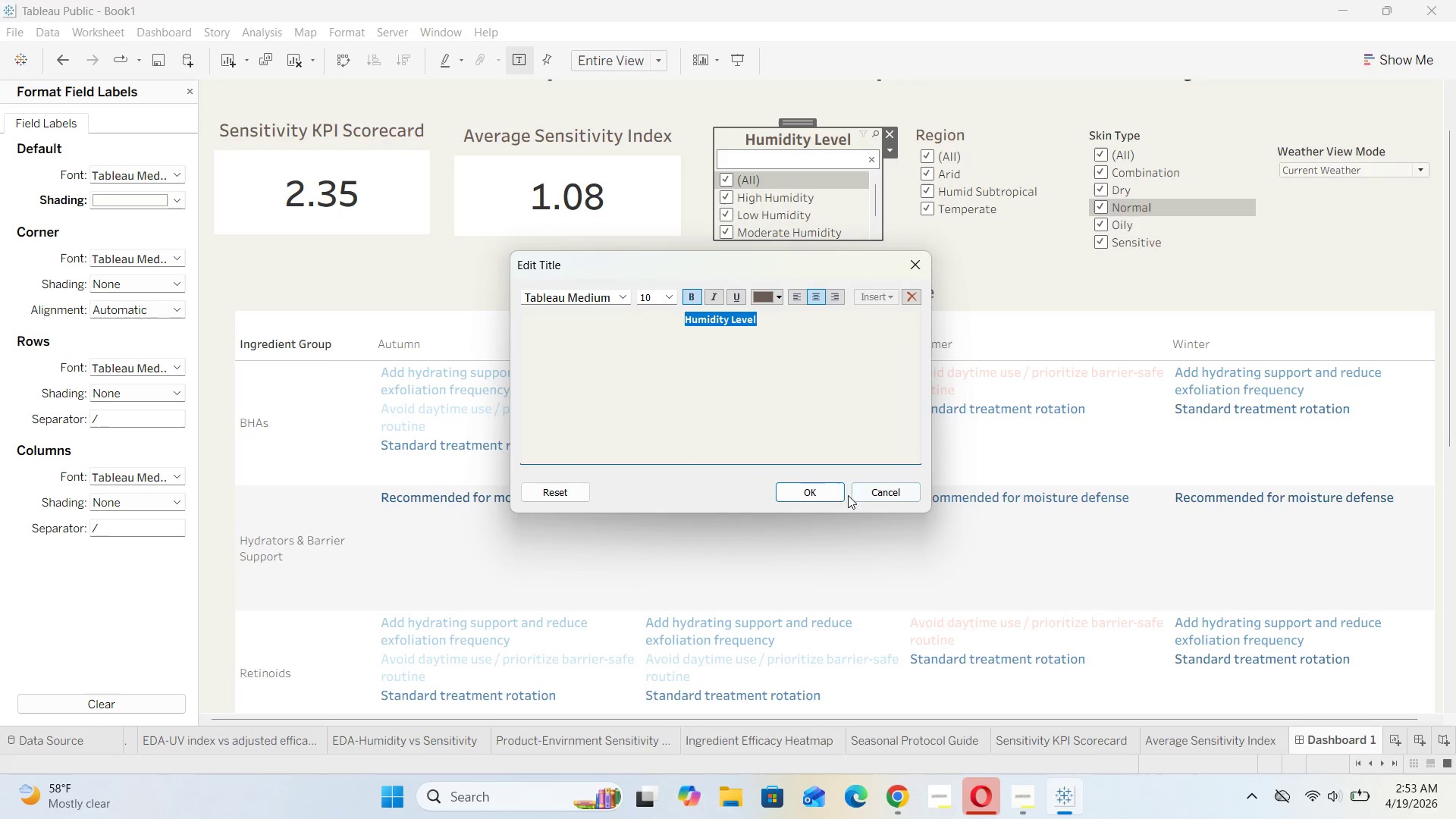 
left_click([809, 488])
 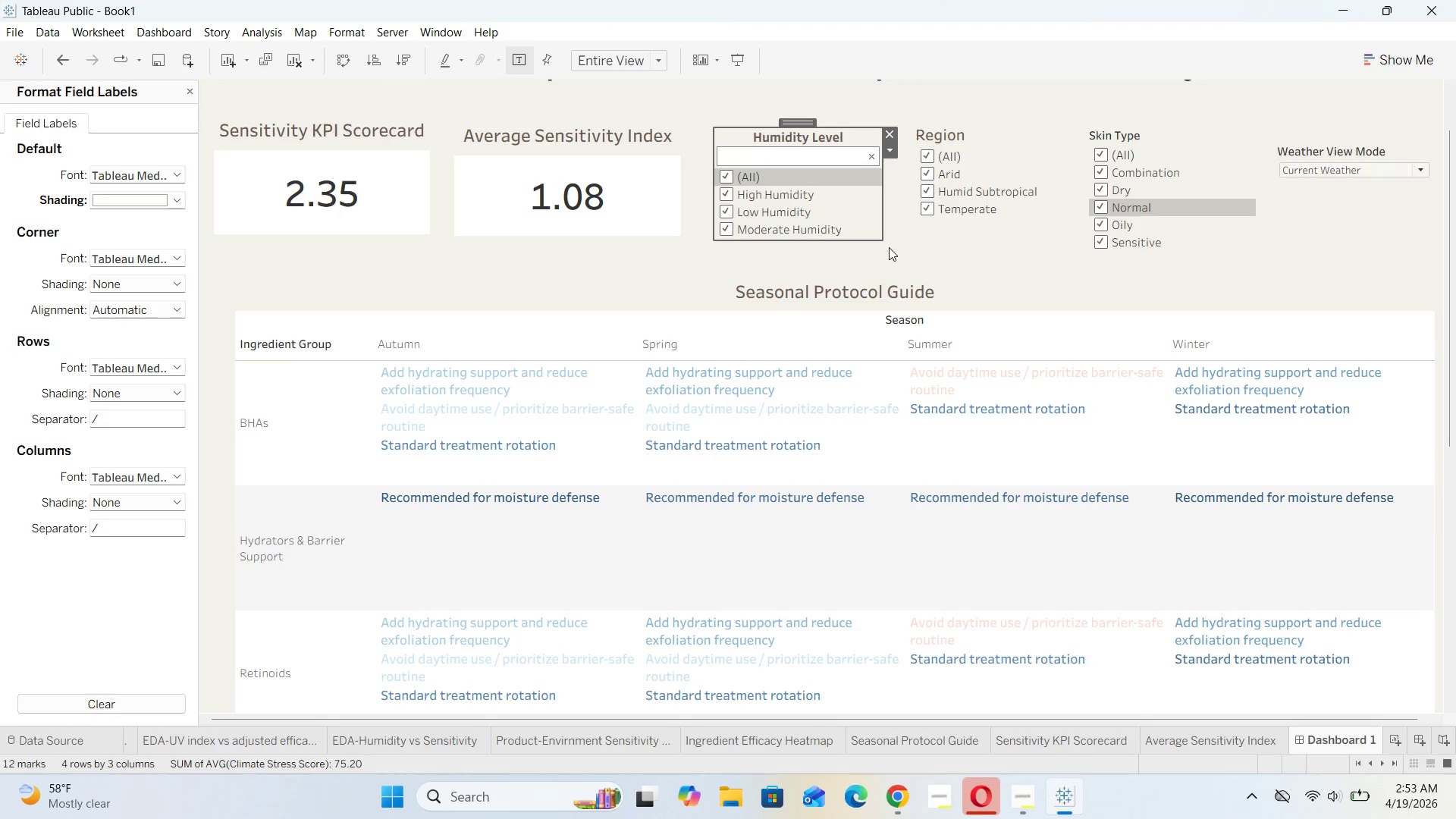 
left_click([892, 246])
 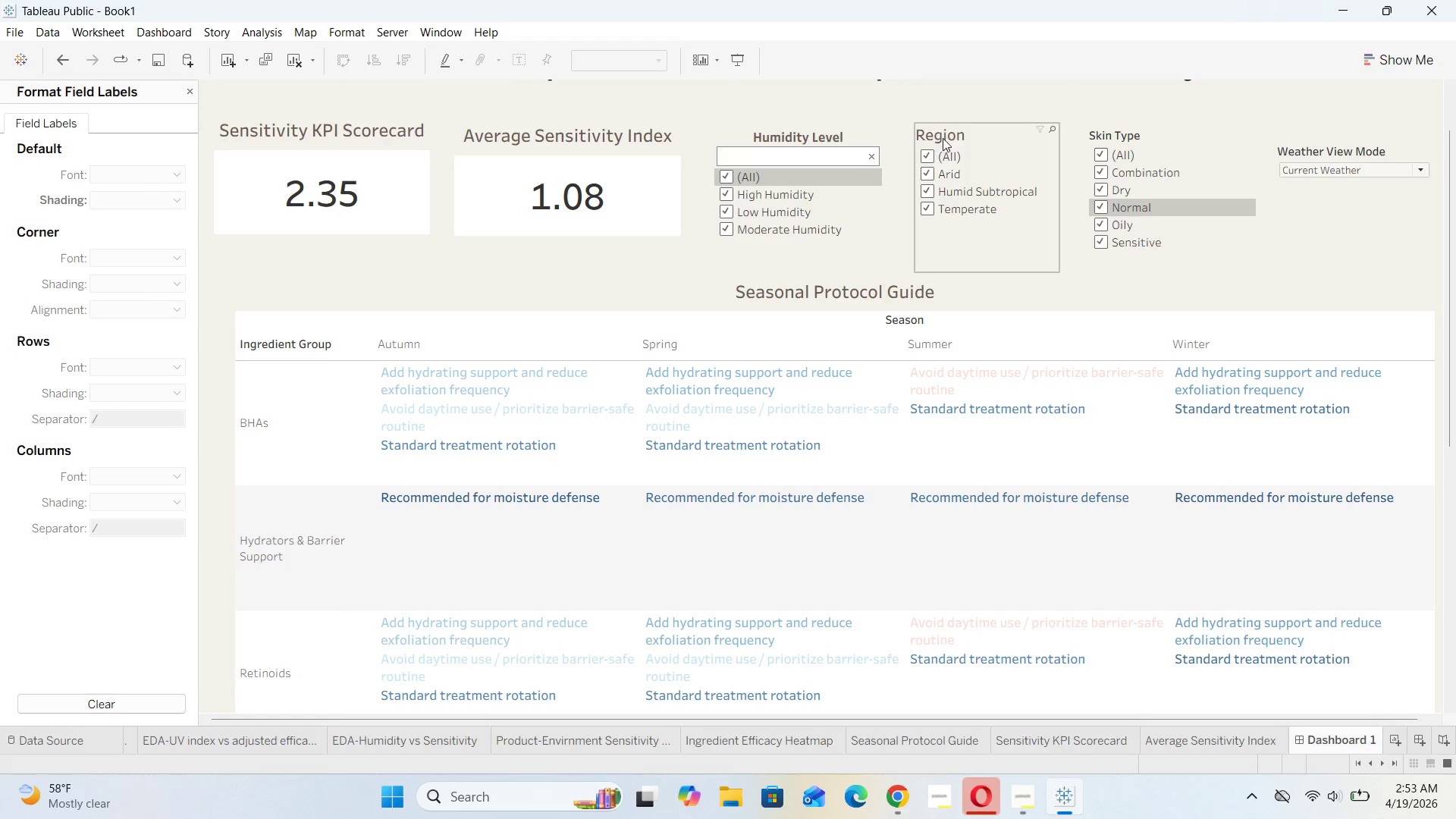 
double_click([943, 138])
 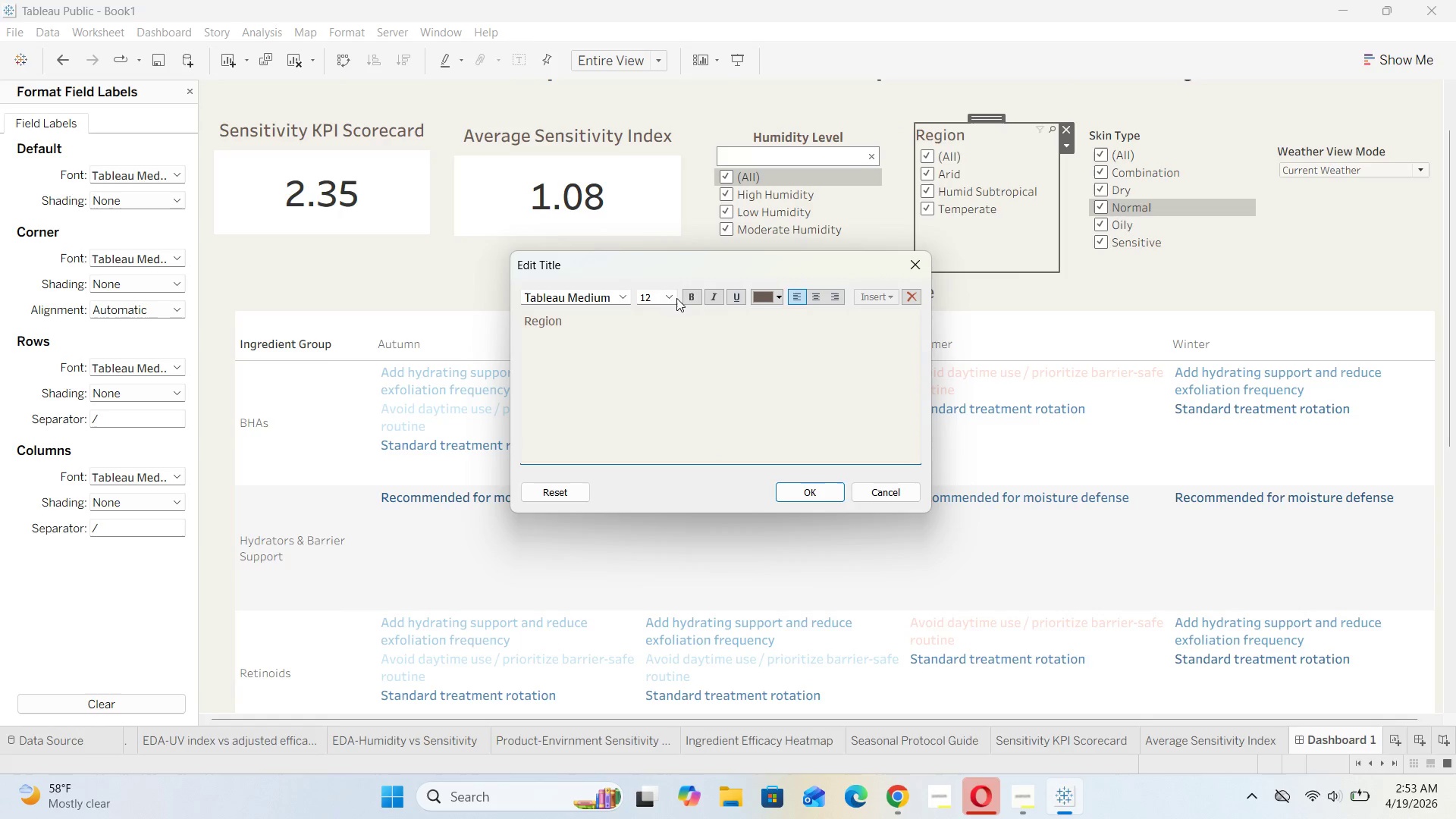 
left_click_drag(start_coordinate=[576, 325], to_coordinate=[485, 326])
 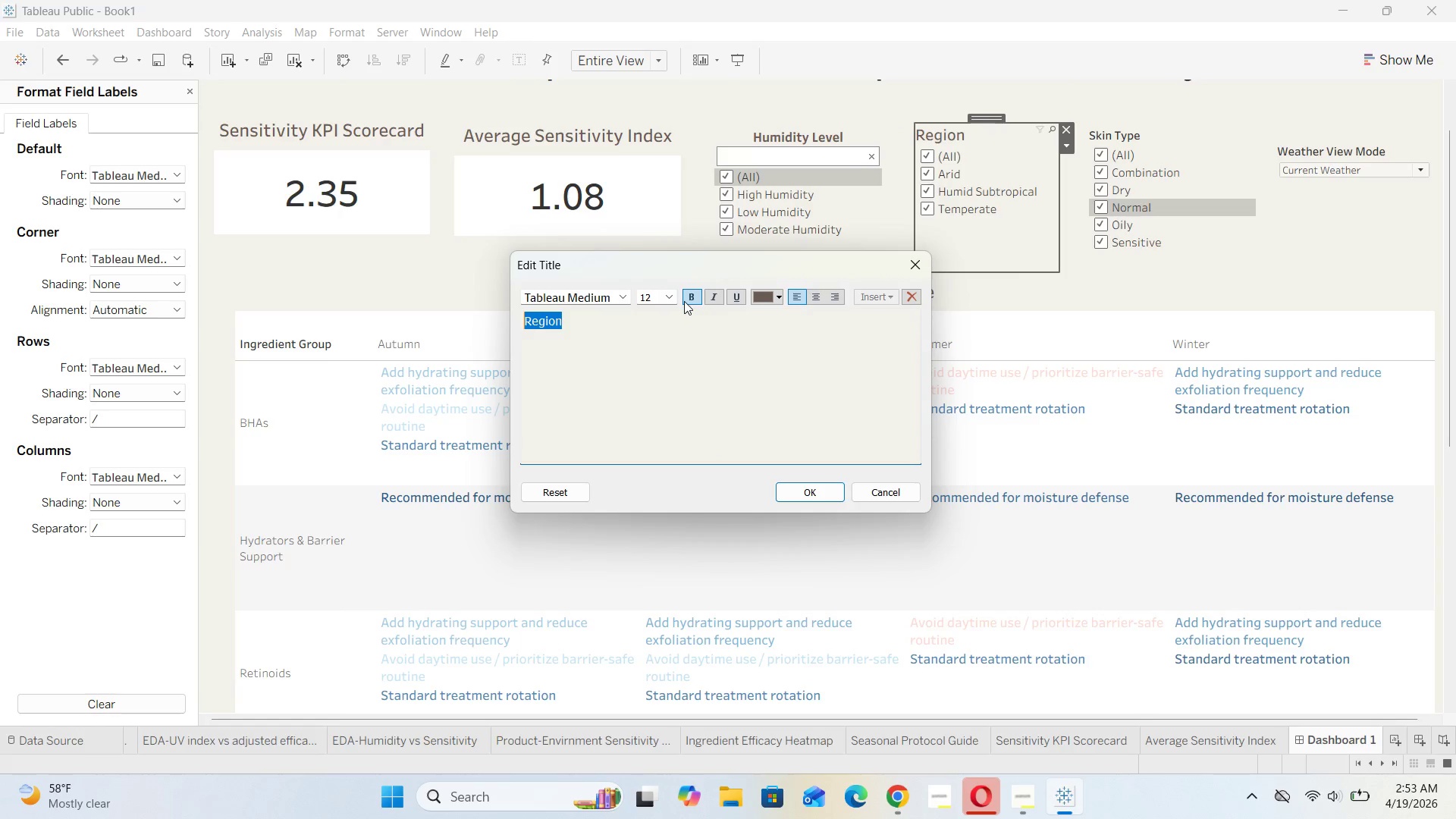 
left_click([690, 297])
 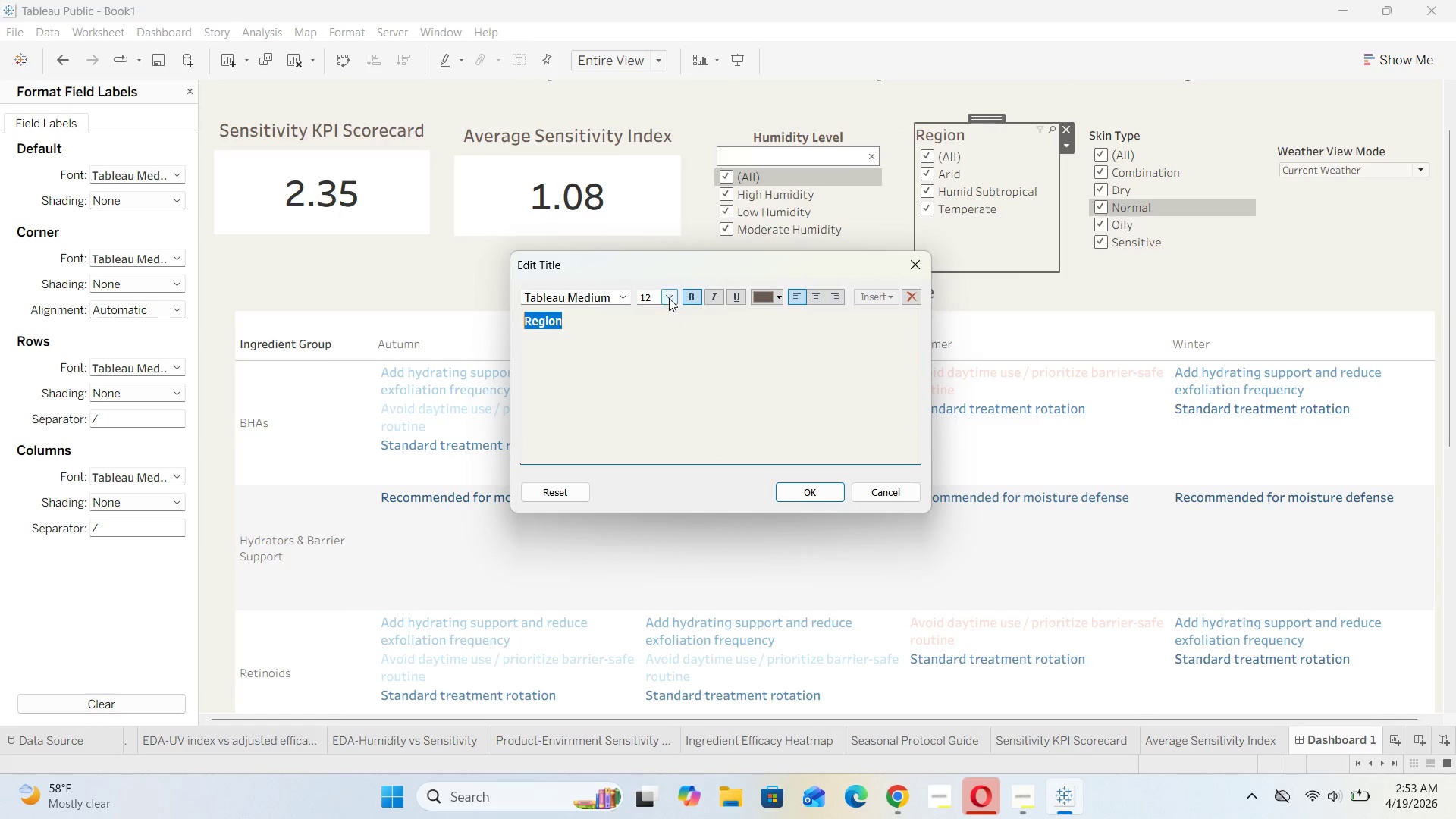 
left_click([664, 293])
 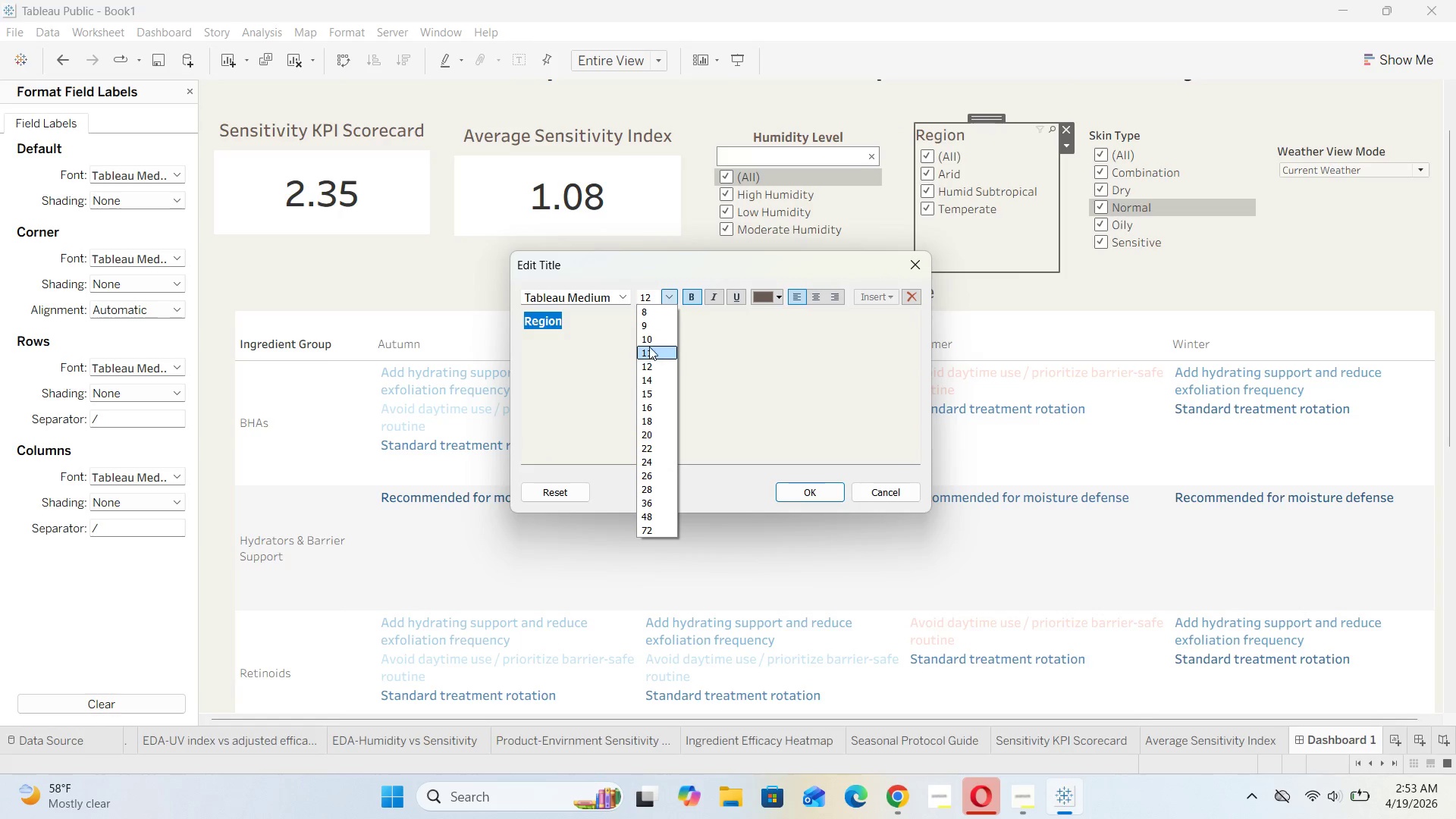 
left_click([651, 341])
 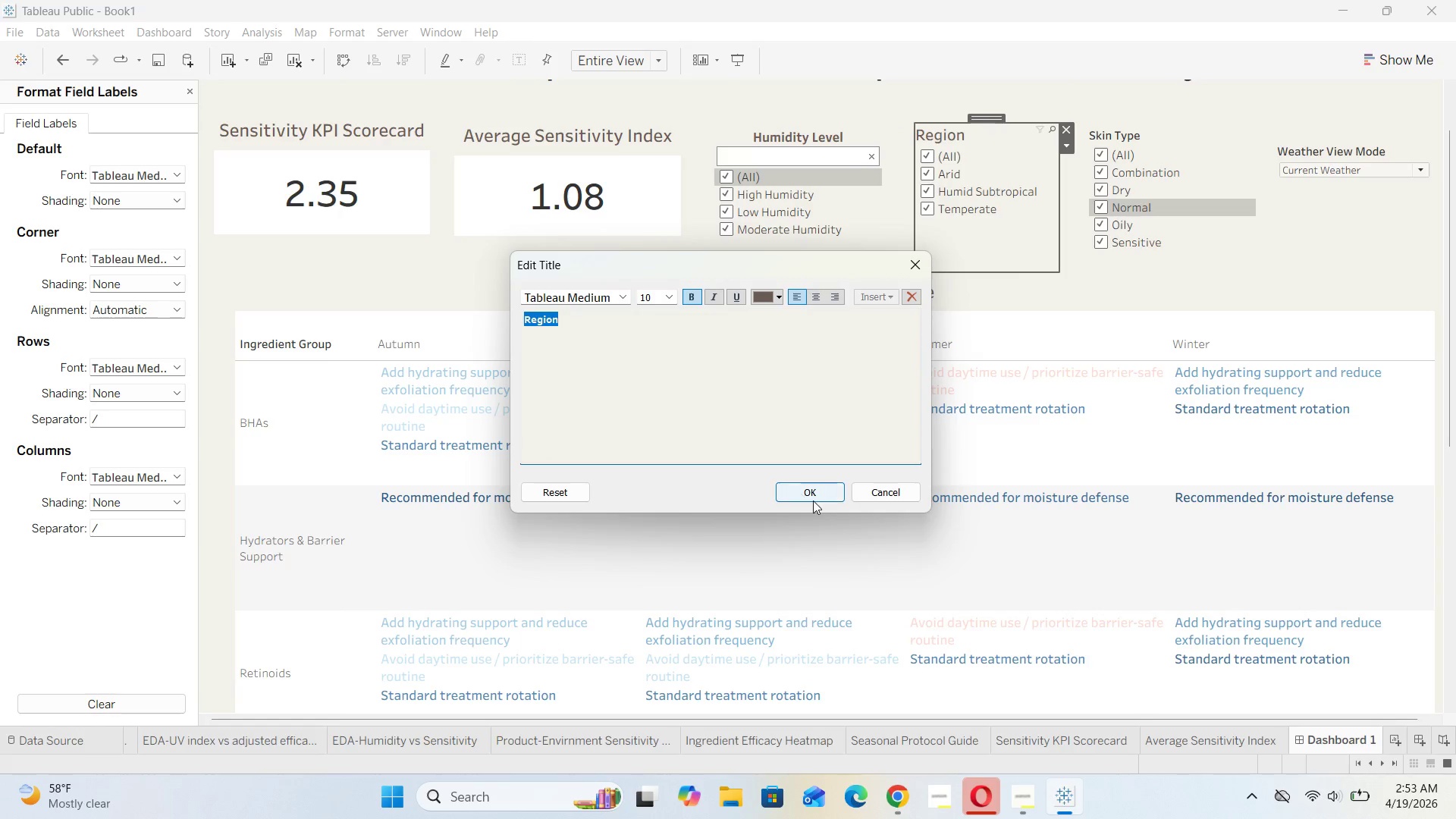 
left_click([813, 496])
 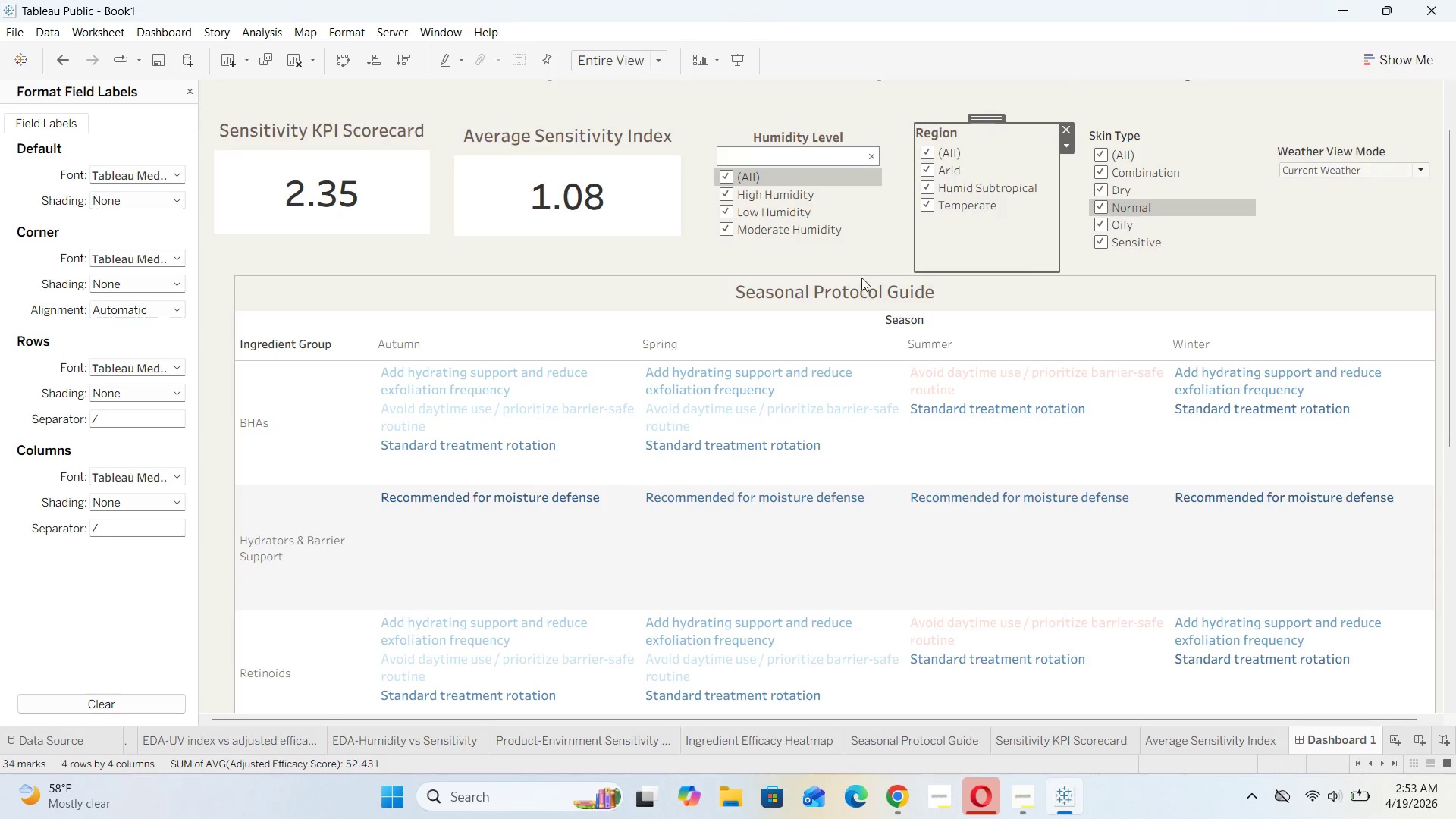 
left_click([863, 253])
 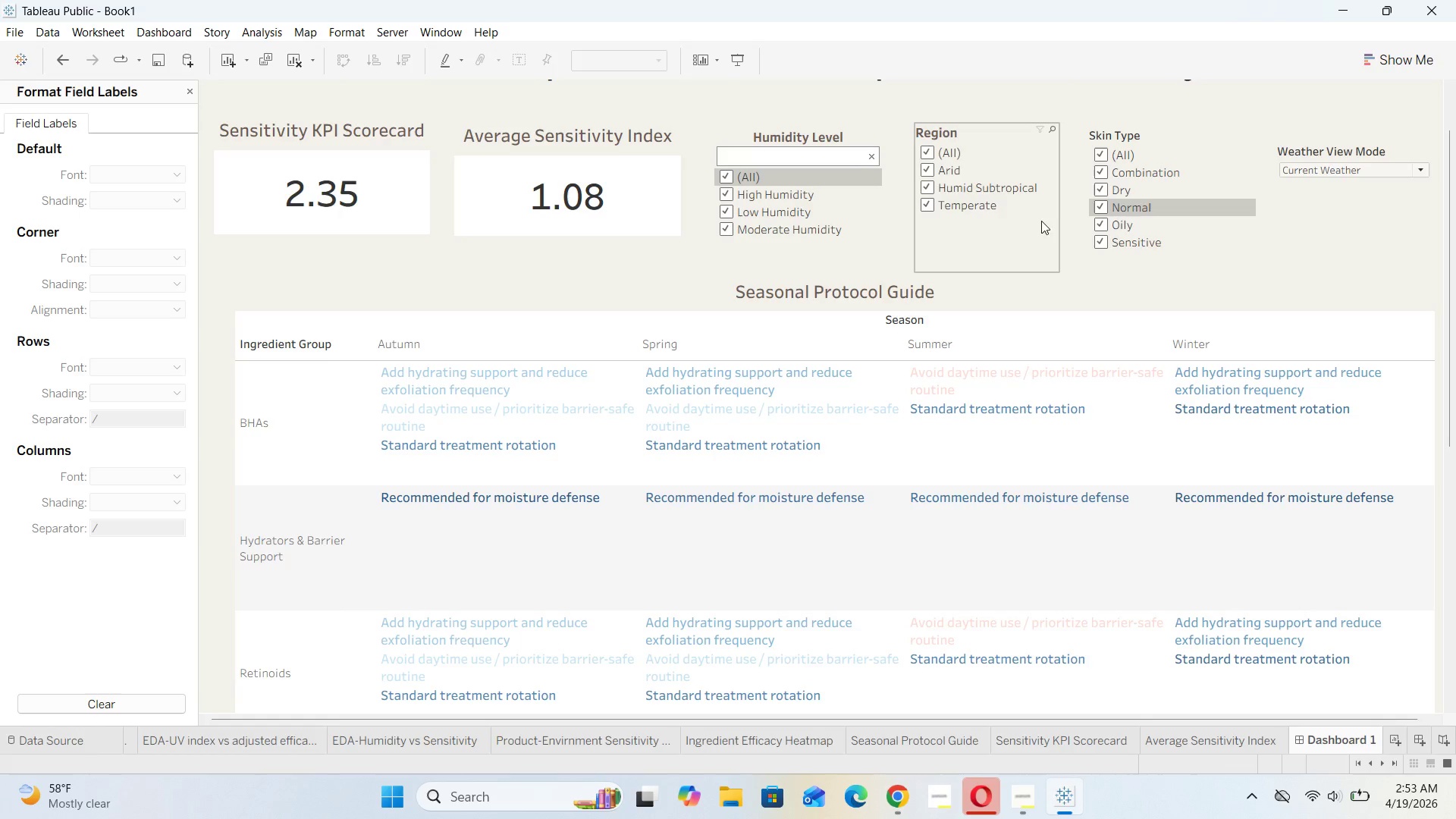 
scroll: coordinate [1038, 224], scroll_direction: up, amount: 10.0
 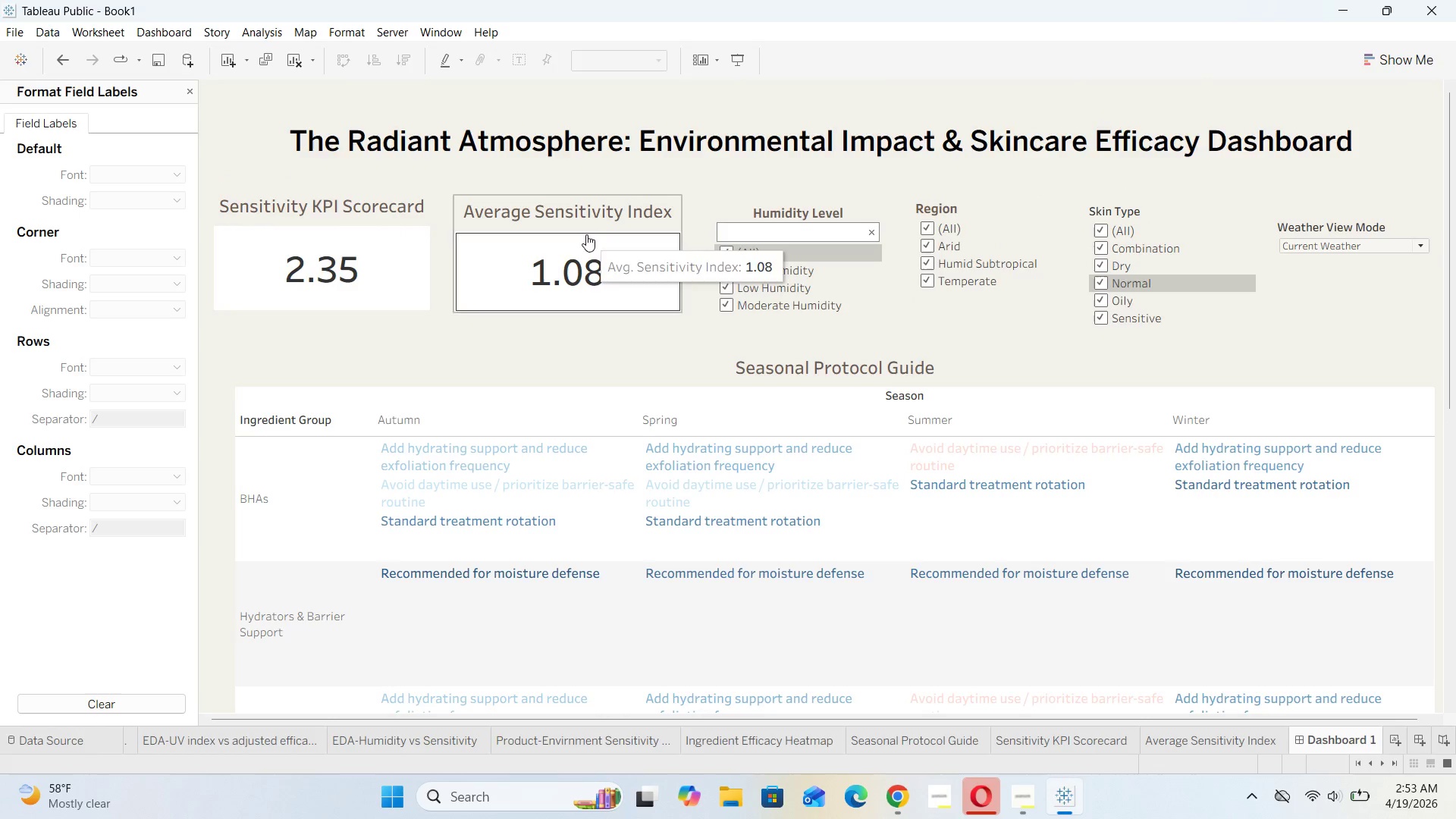 
double_click([598, 208])
 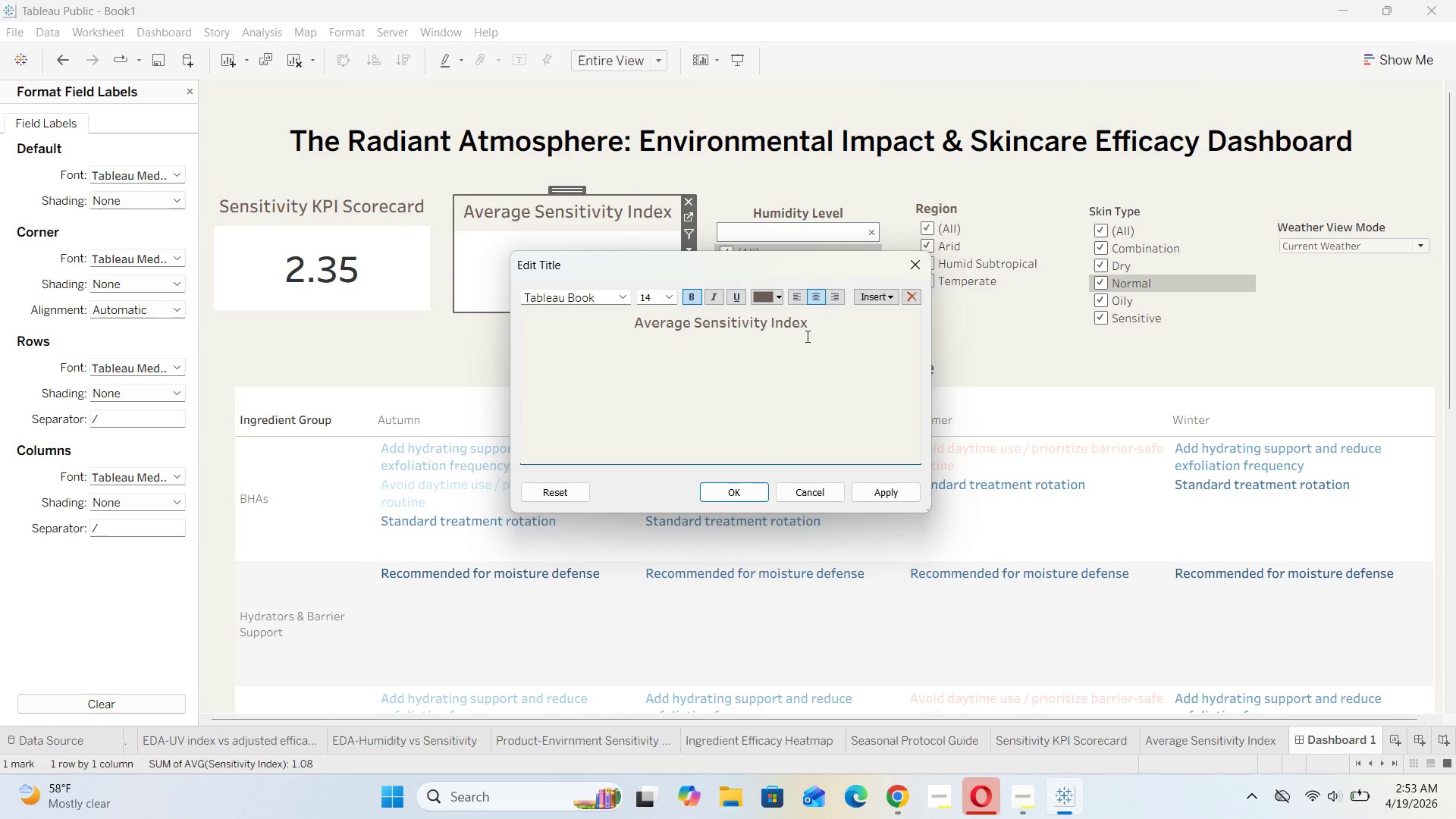 
left_click_drag(start_coordinate=[811, 327], to_coordinate=[576, 316])
 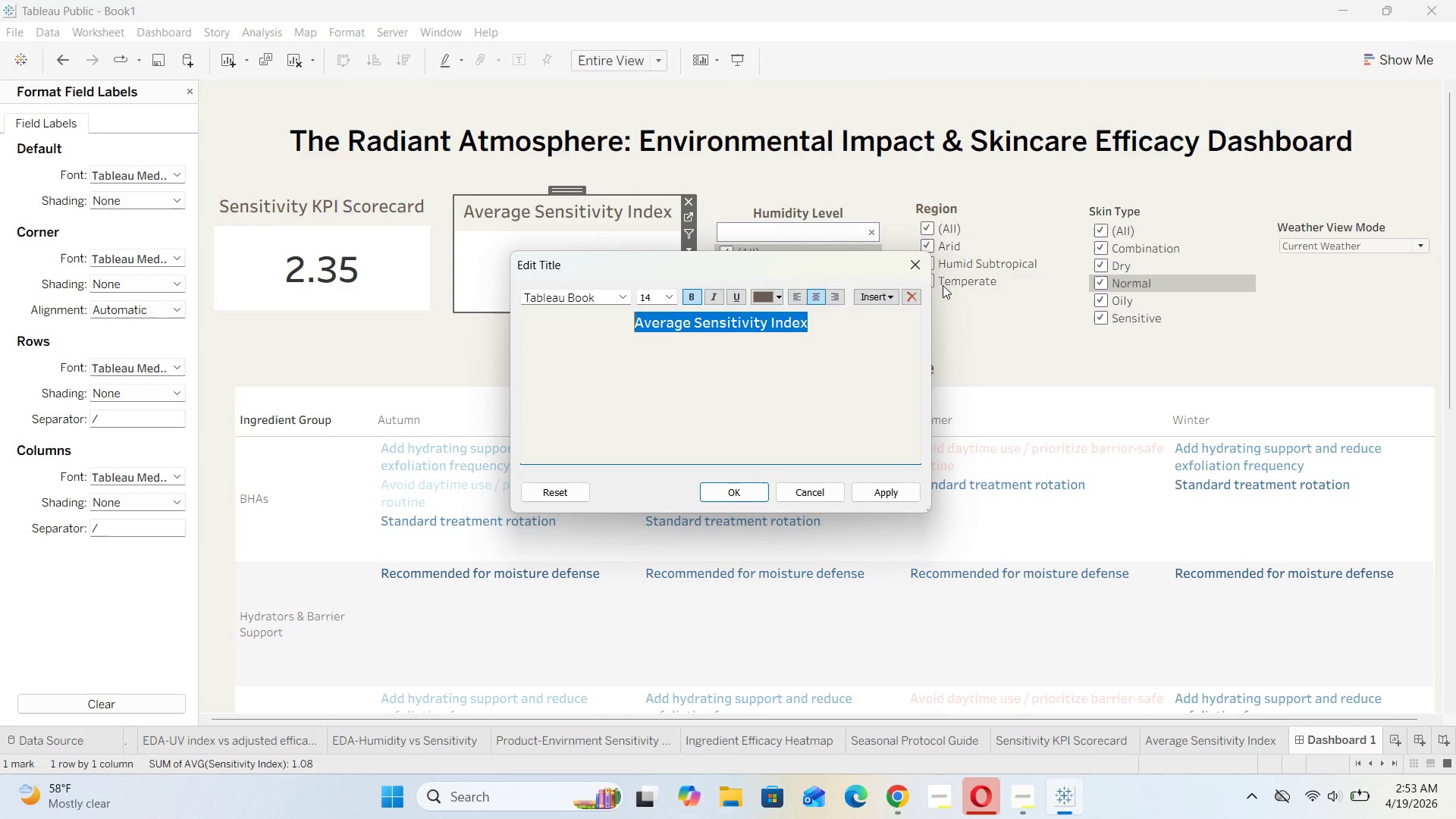 
left_click([923, 266])
 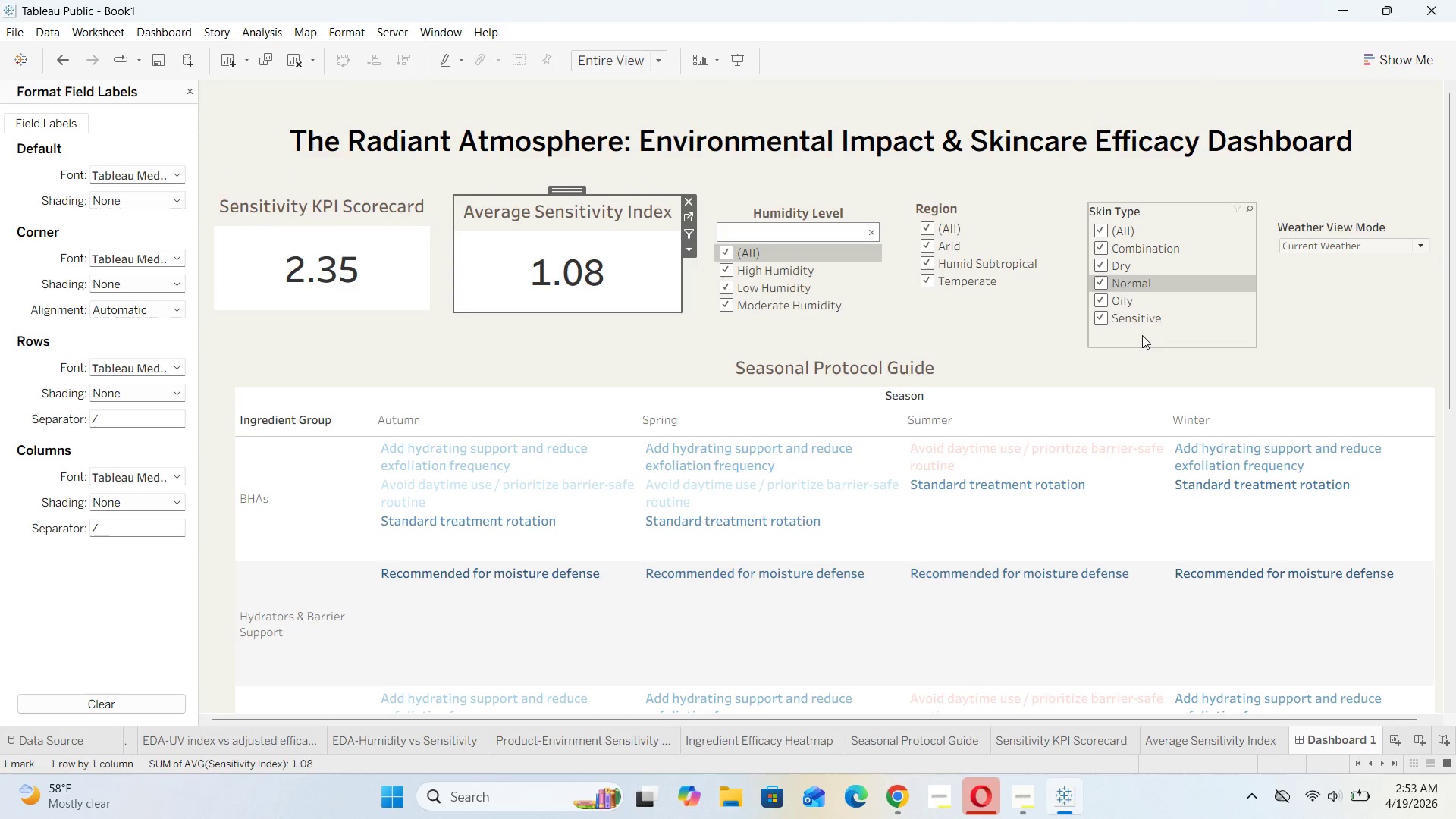 
left_click([1314, 306])
 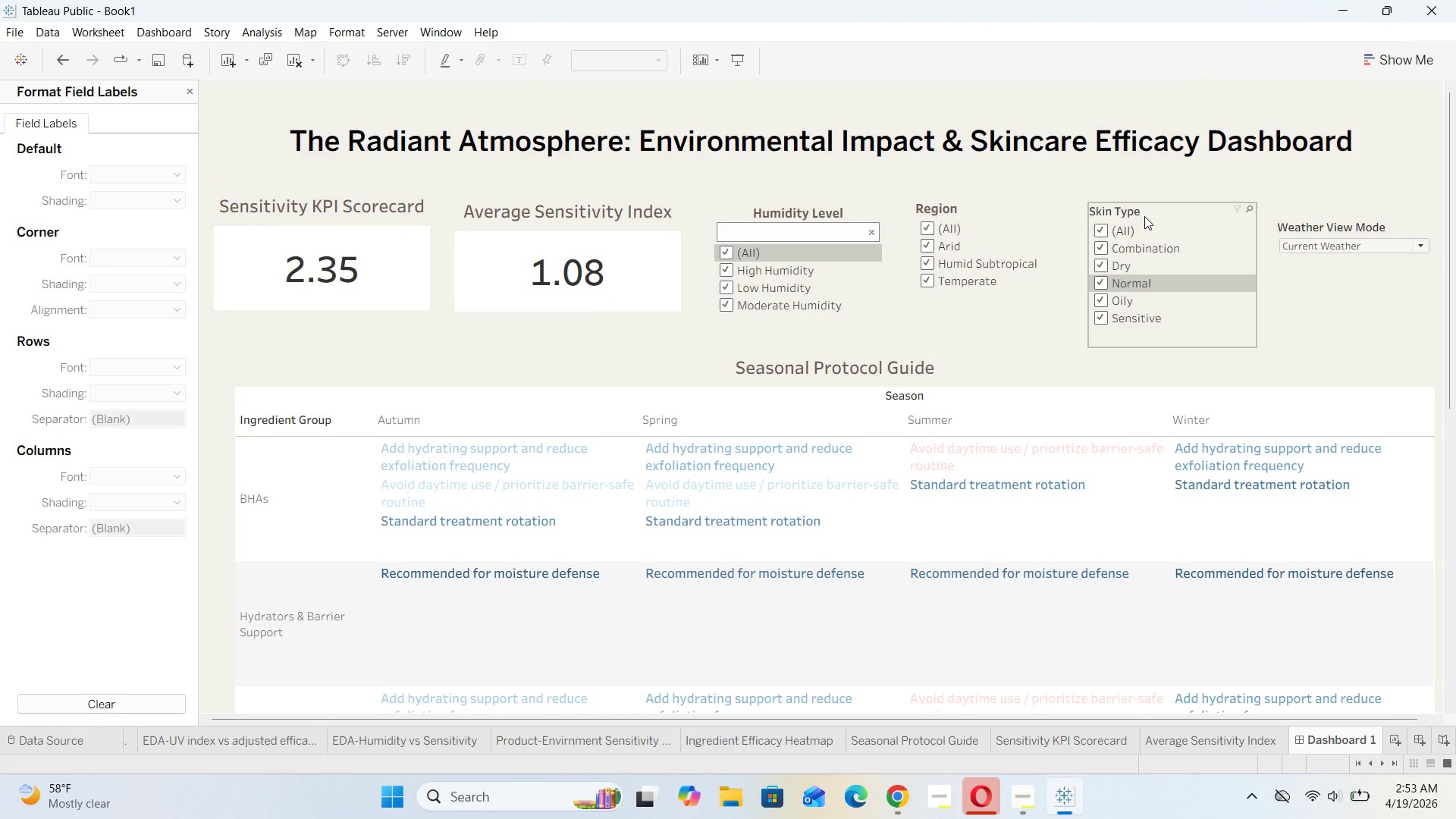 
double_click([1144, 216])
 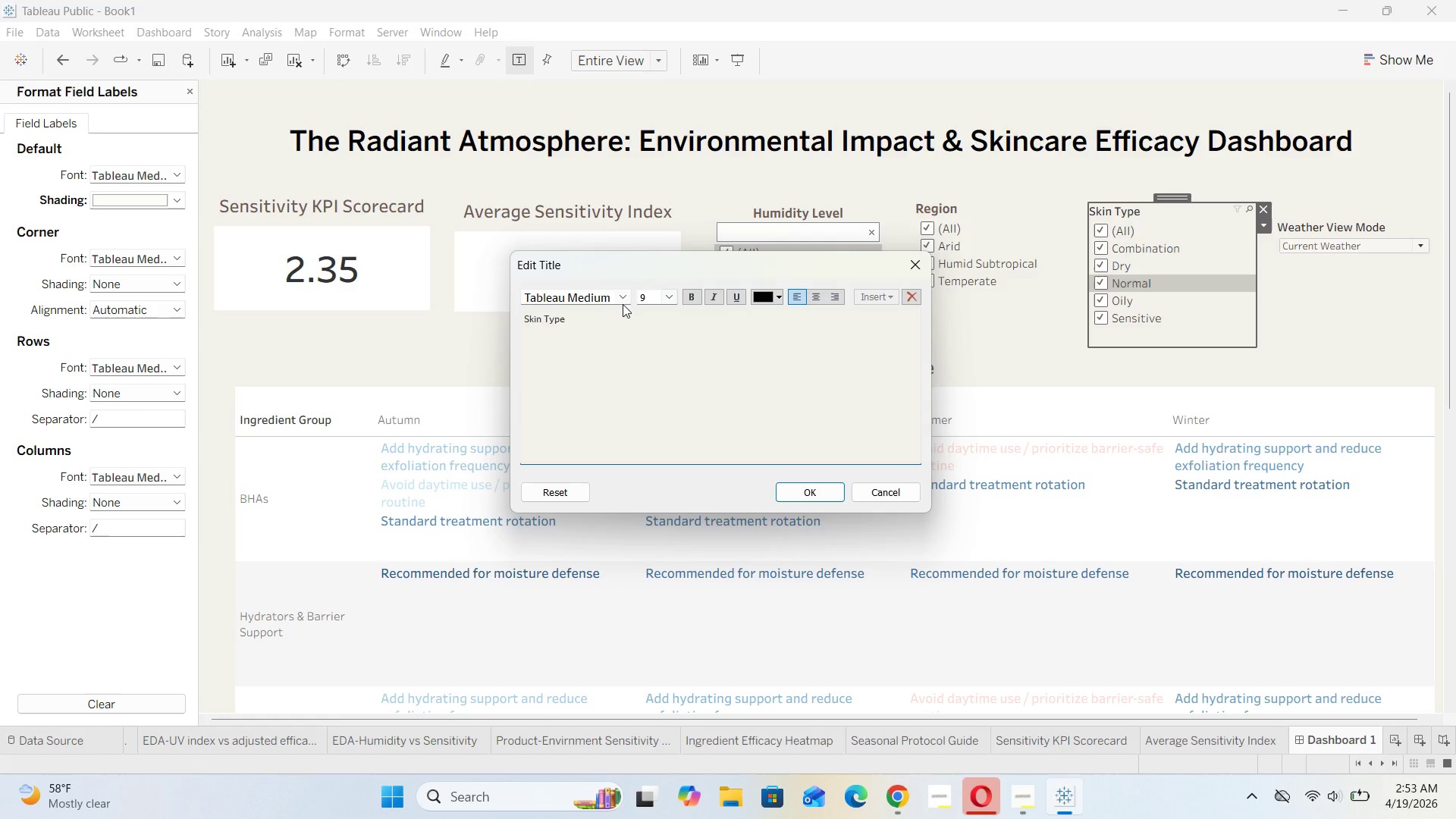 
left_click_drag(start_coordinate=[591, 312], to_coordinate=[510, 323])
 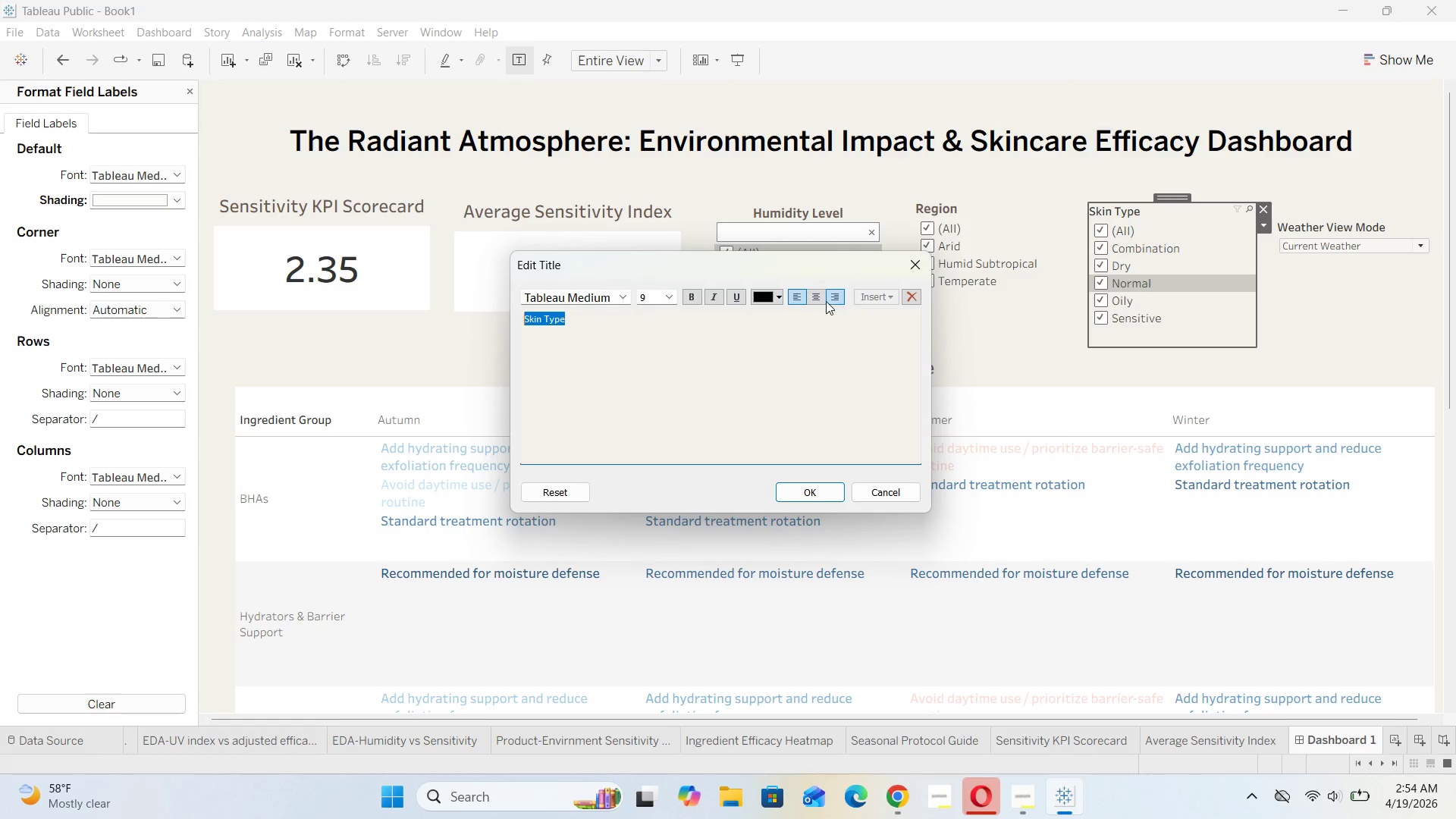 
left_click([820, 295])
 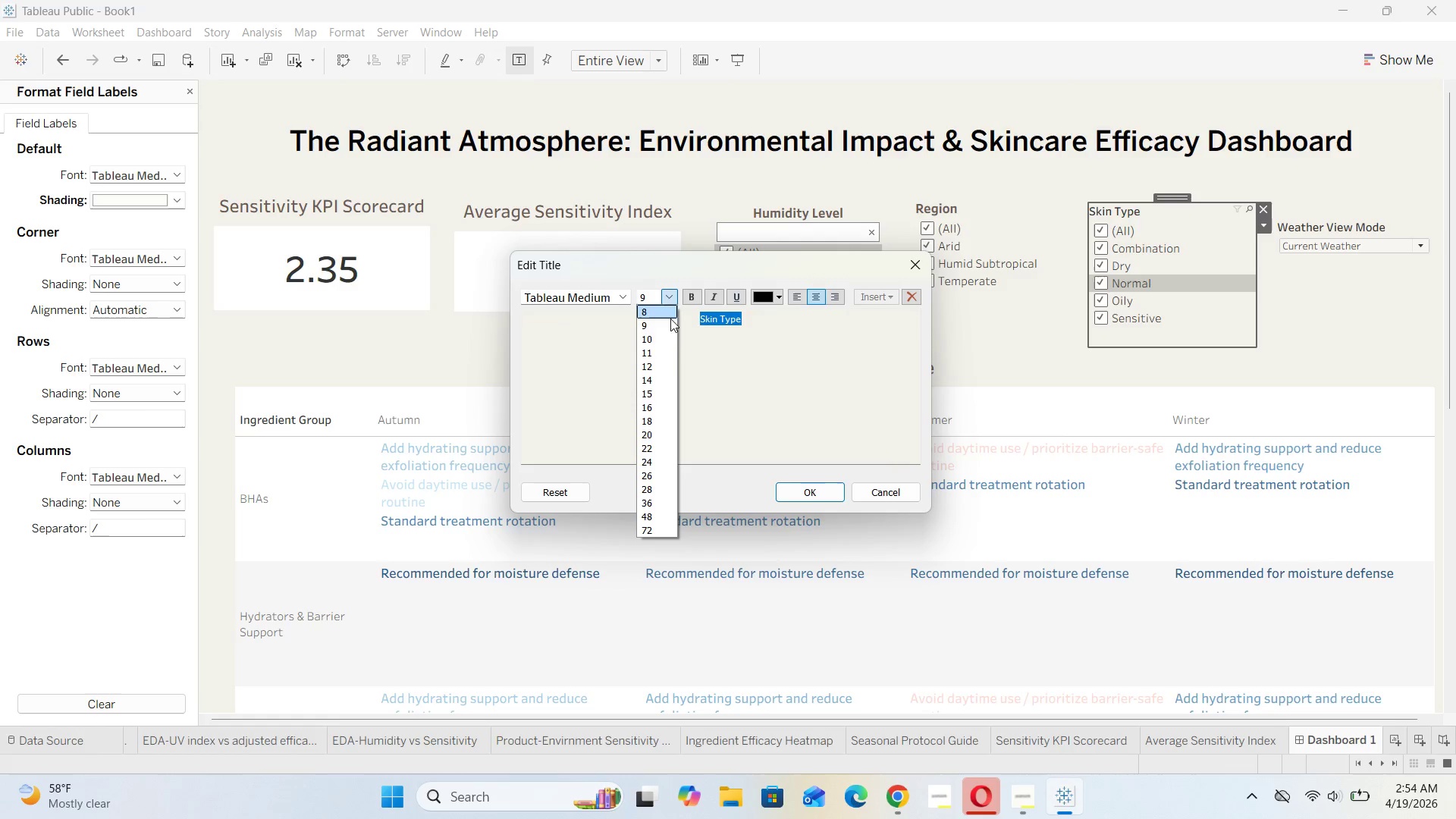 
left_click([661, 337])
 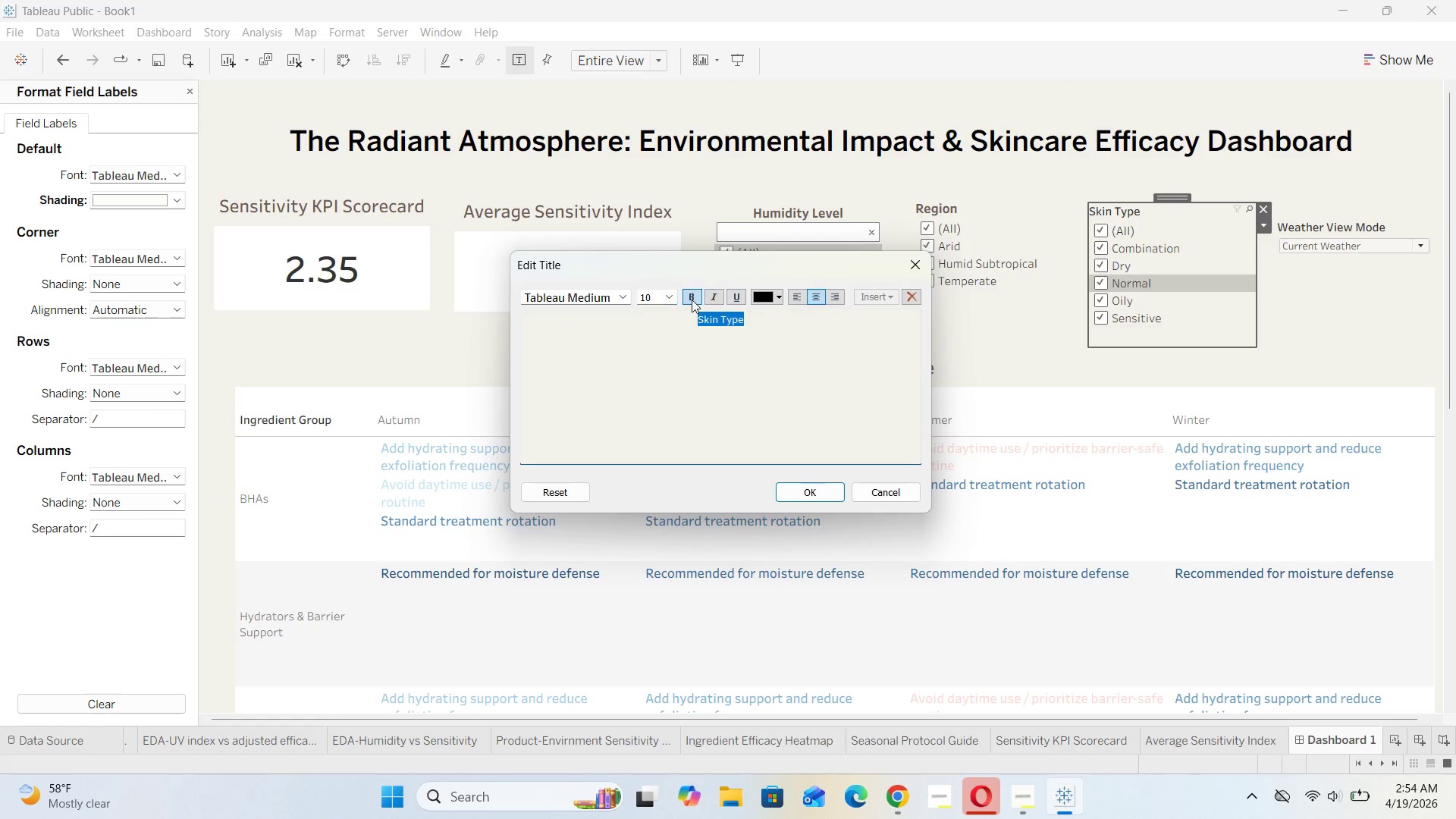 
left_click([692, 300])
 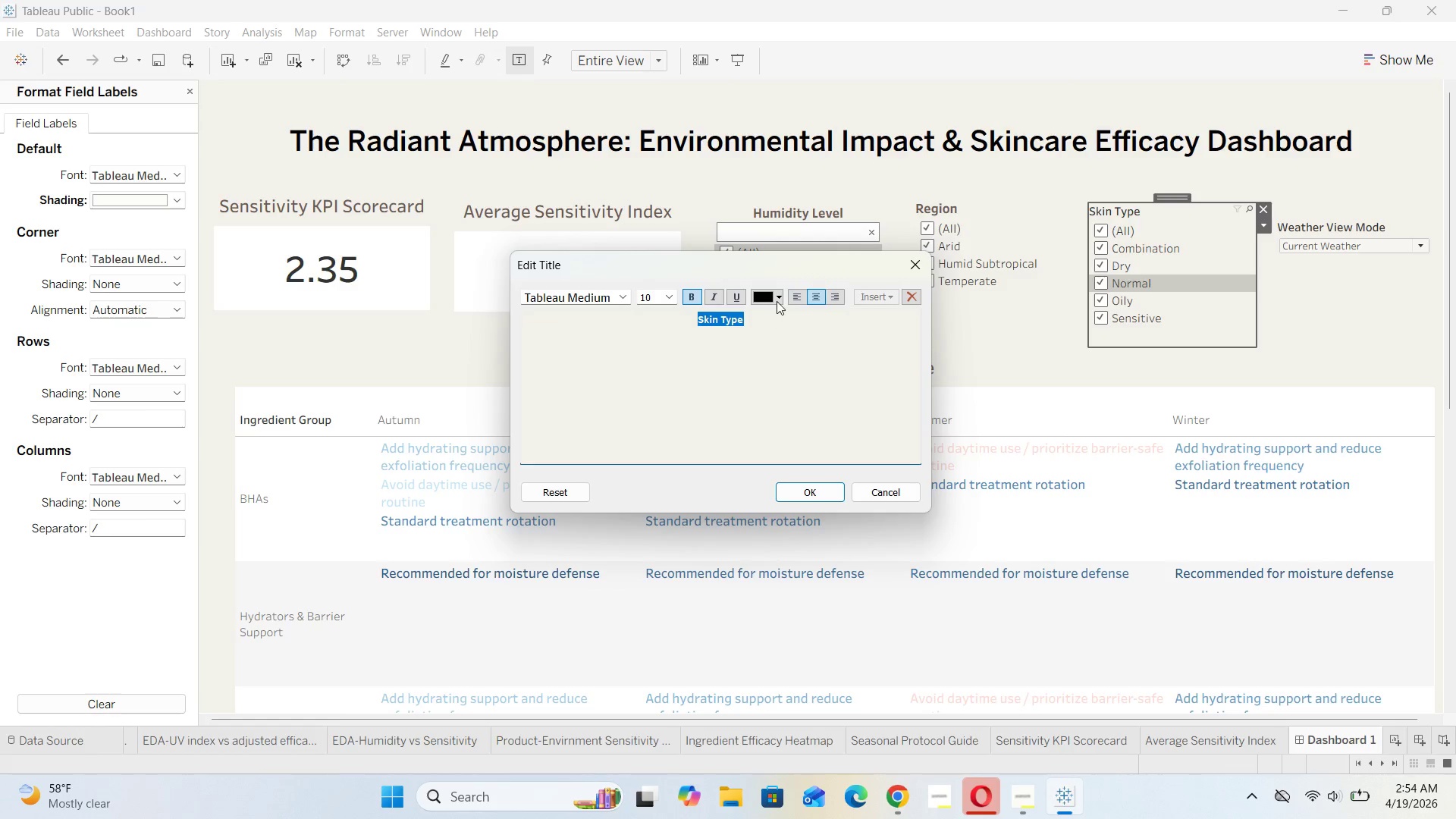 
left_click([779, 298])
 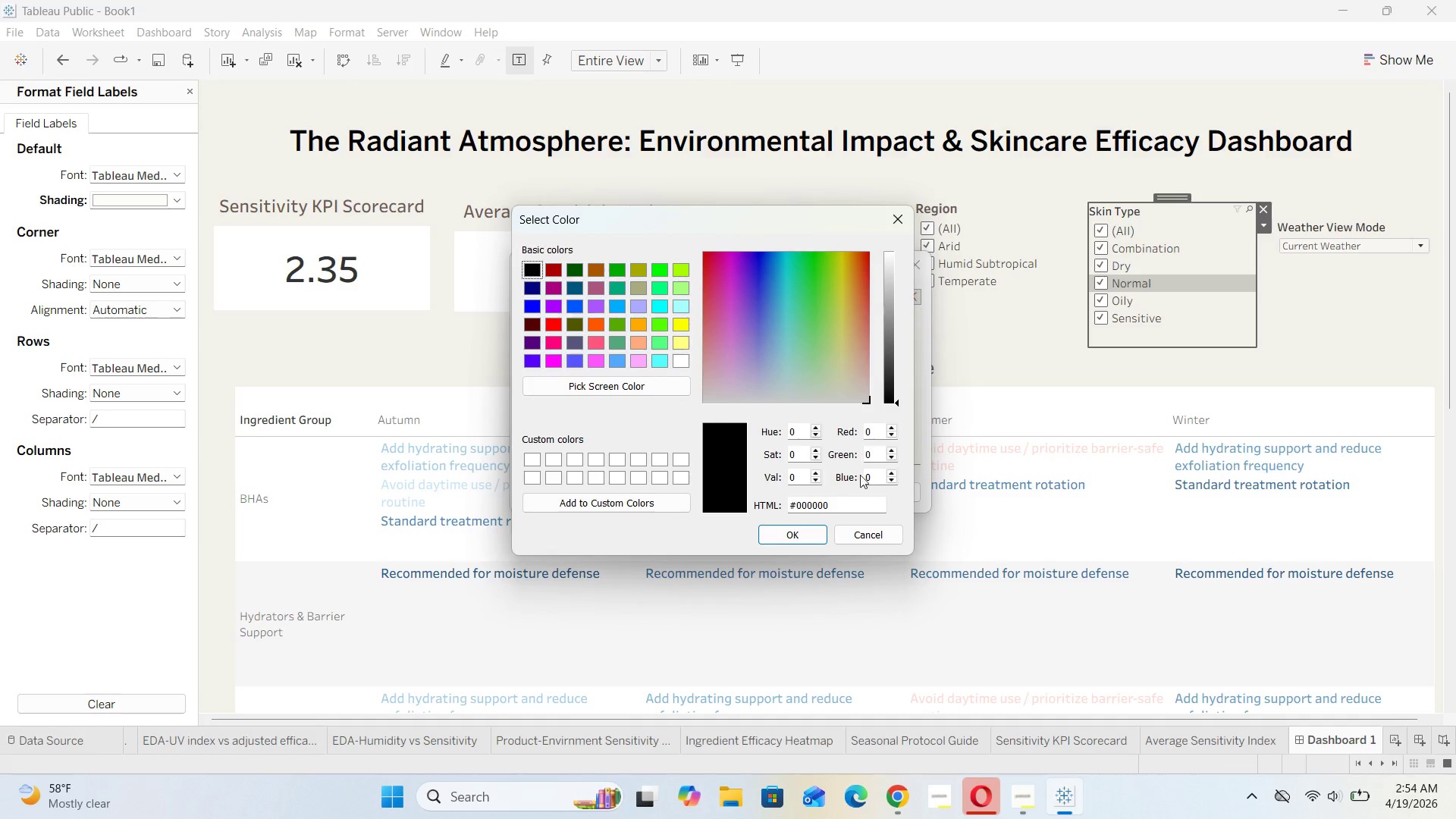 
left_click_drag(start_coordinate=[846, 500], to_coordinate=[799, 507])
 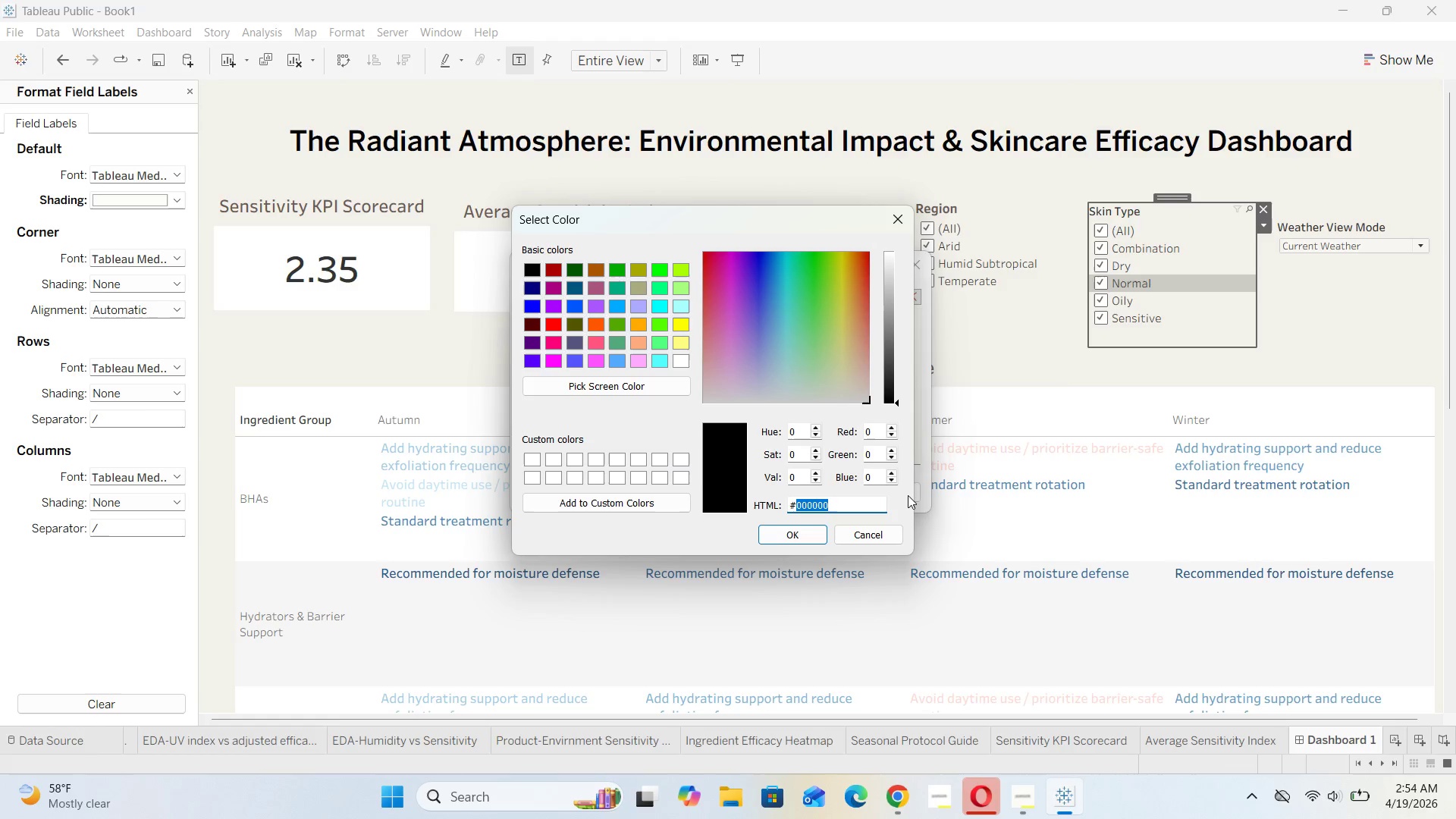 
type(6b5b3)
 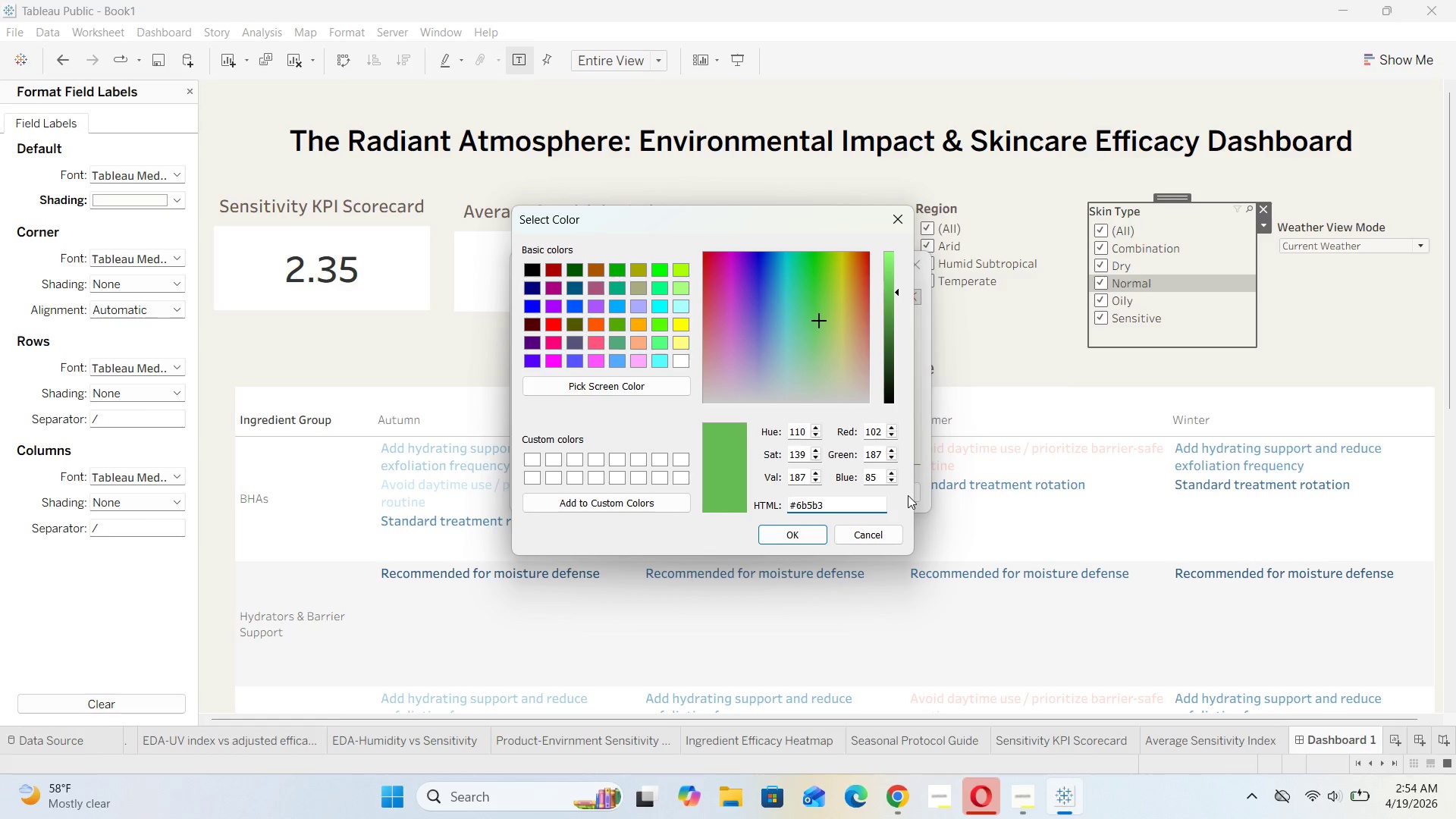 
wait(5.81)
 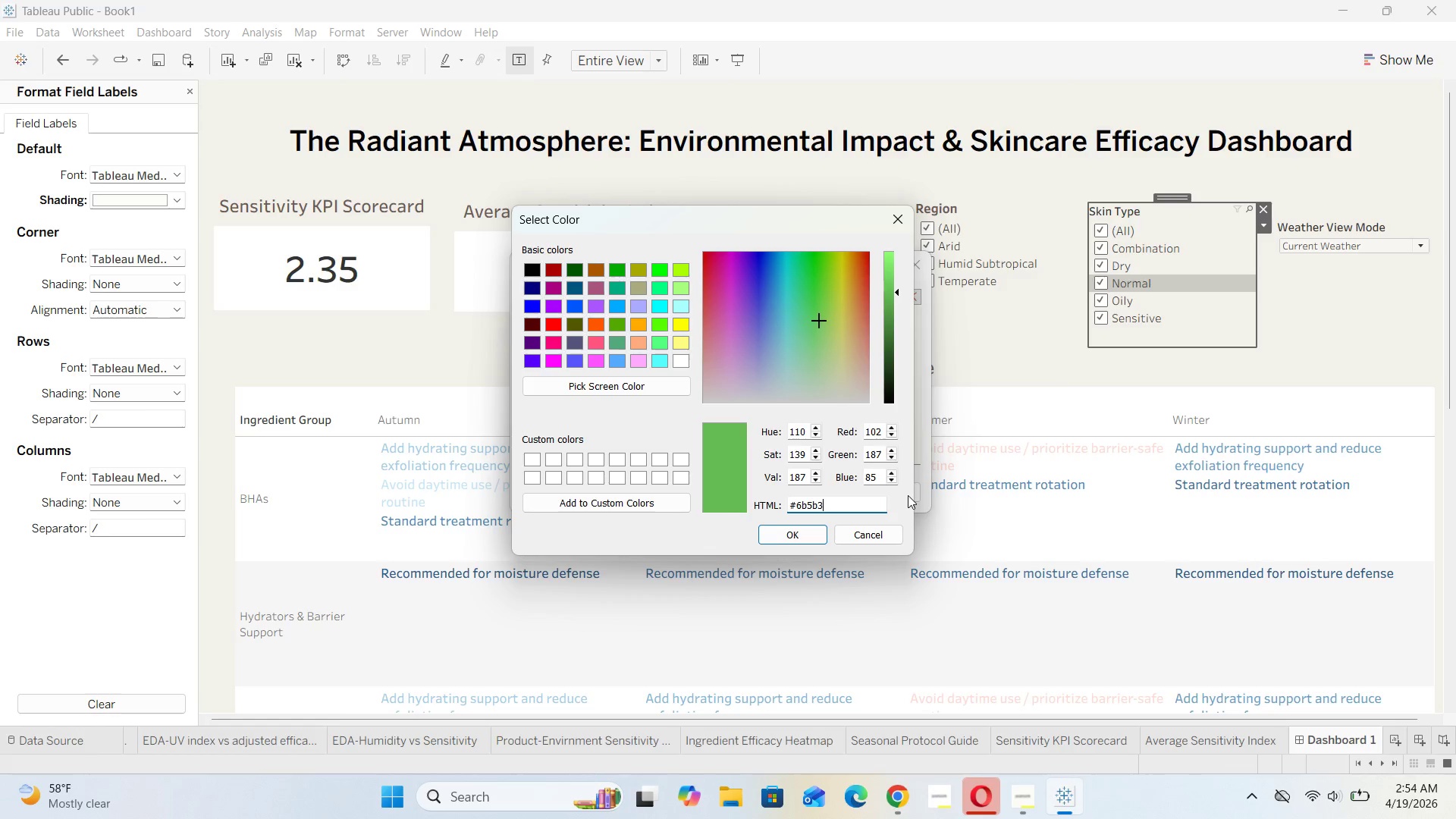 
key(Backspace)
 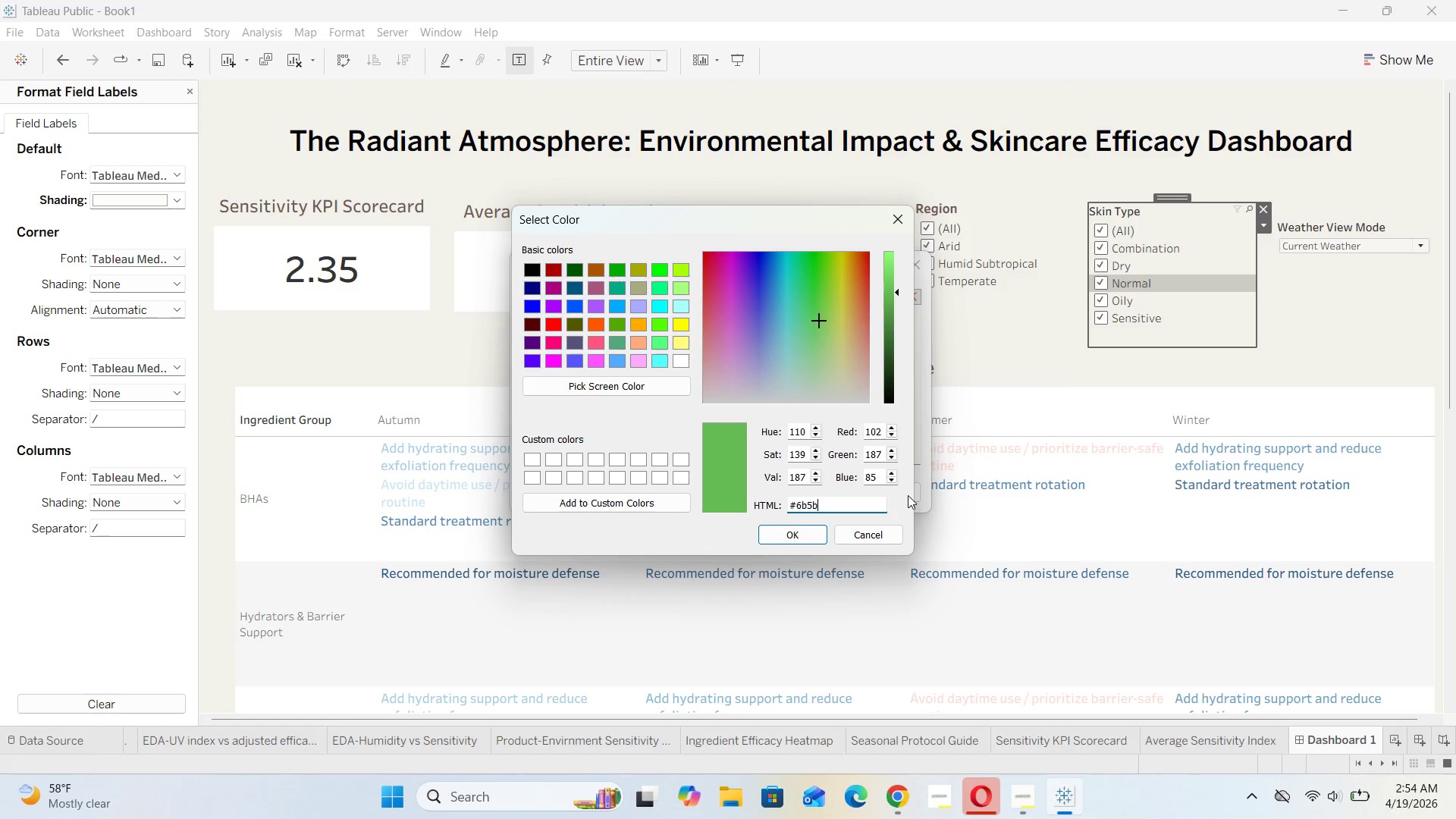 
type(53)
 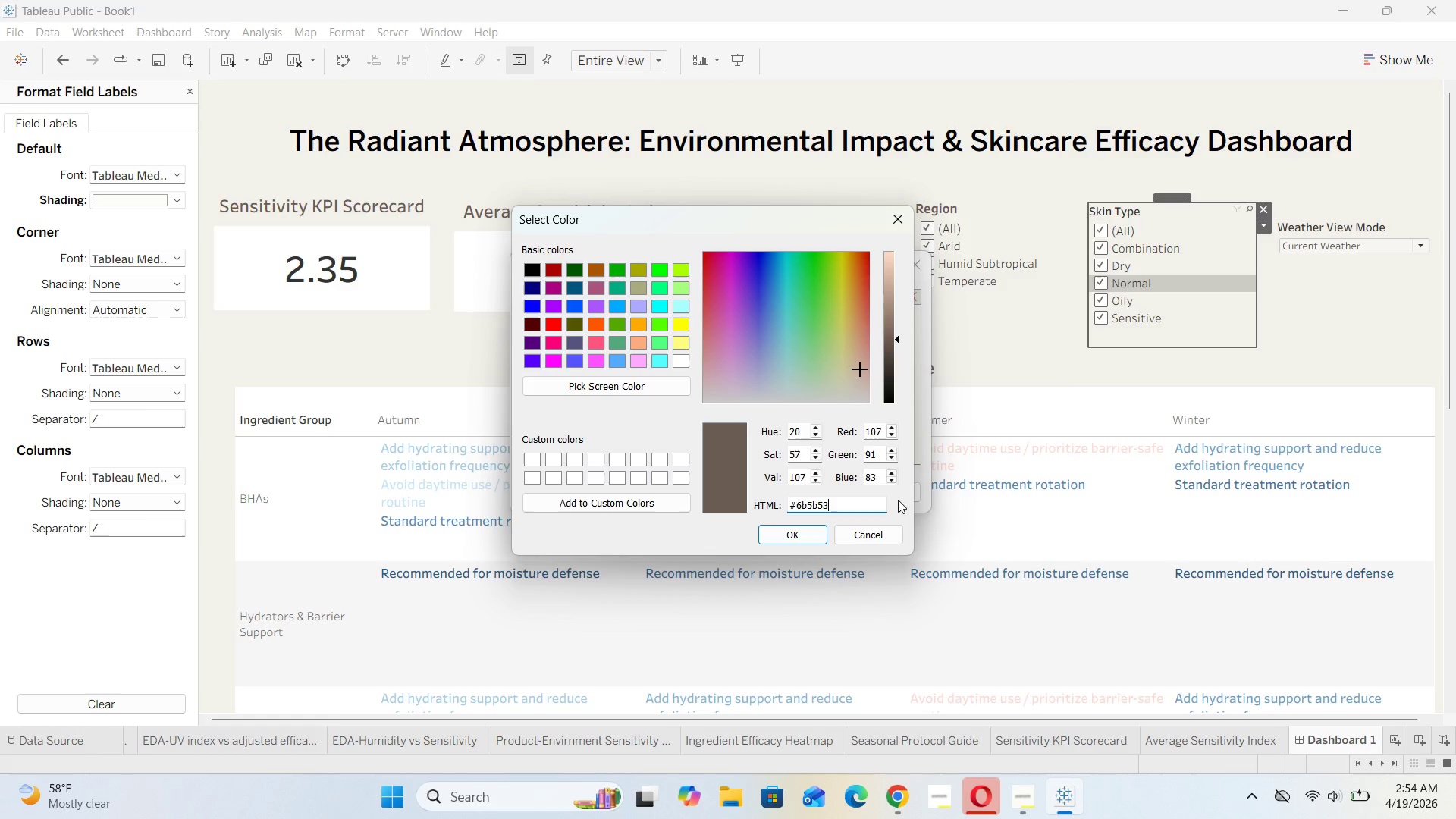 
left_click([795, 535])
 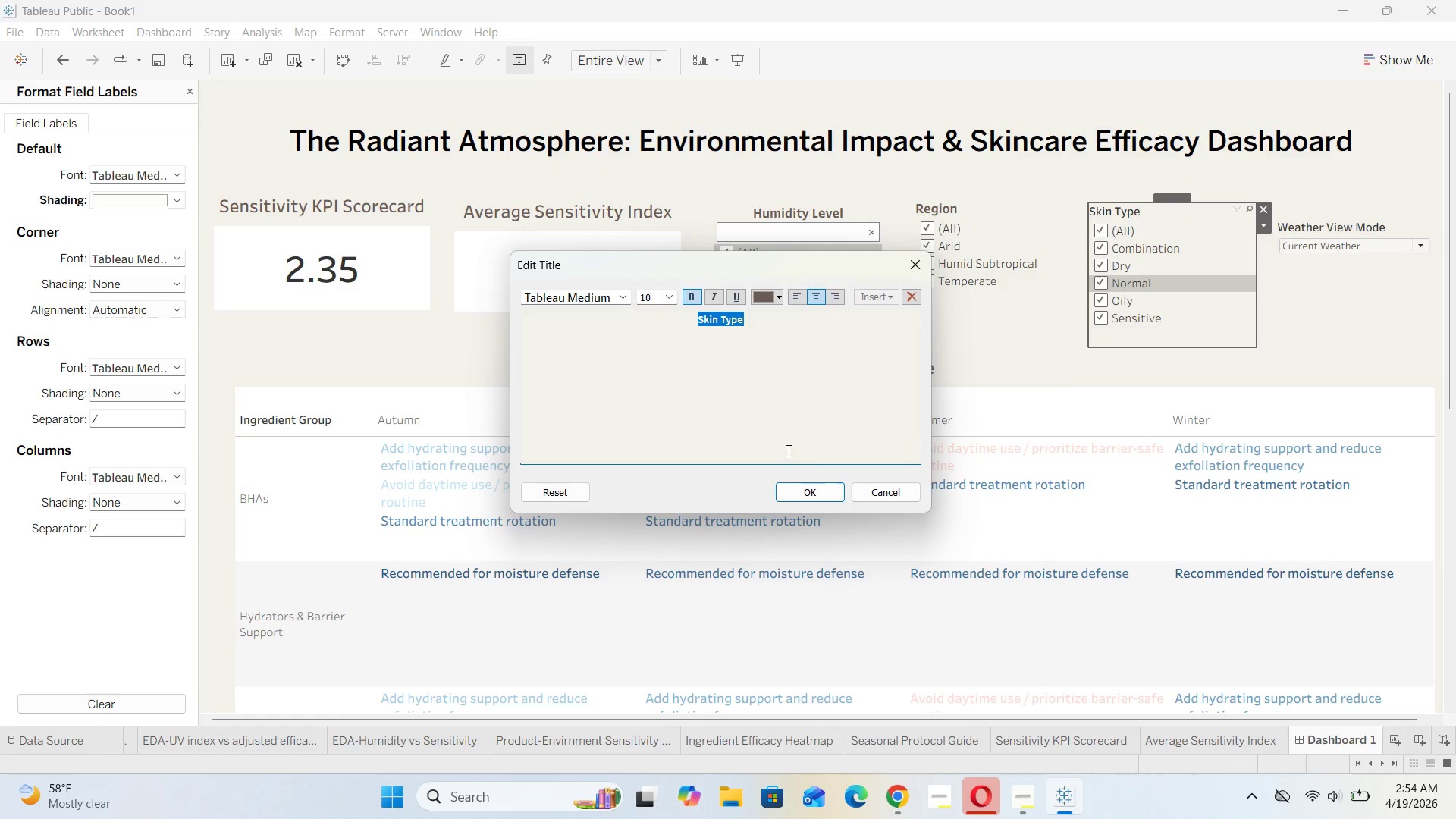 
left_click([812, 491])
 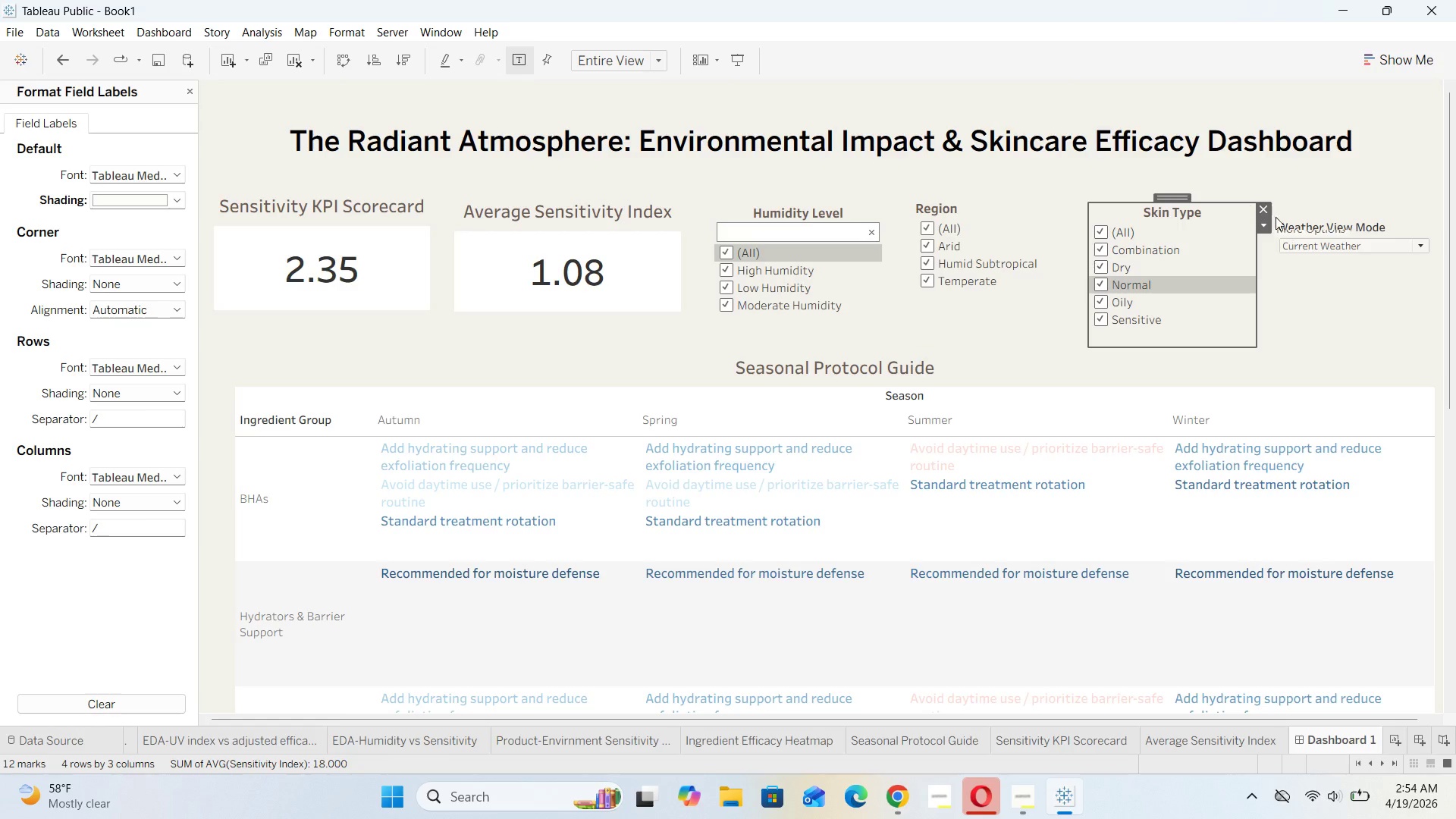 
left_click([1313, 322])
 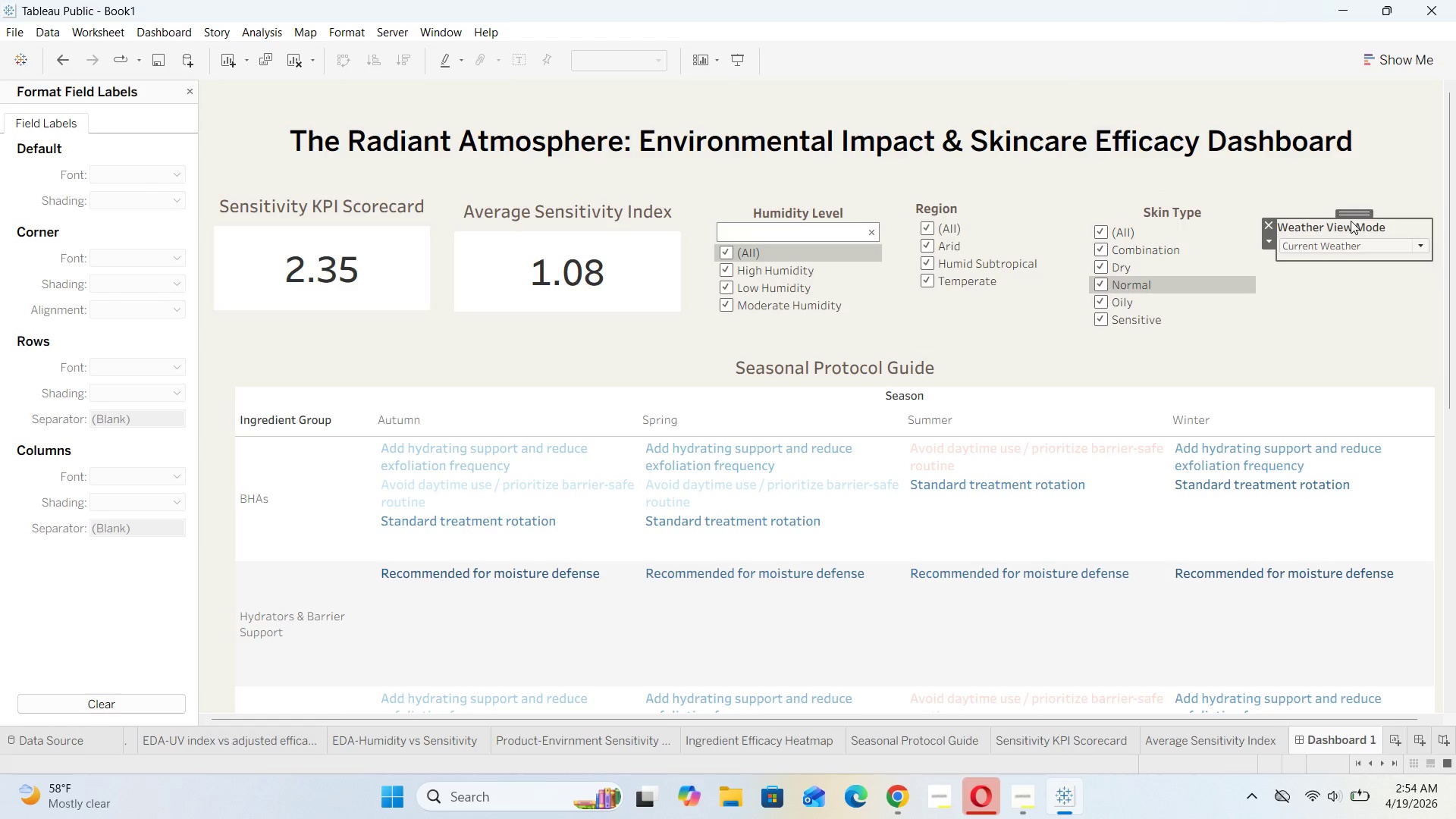 
double_click([1351, 221])
 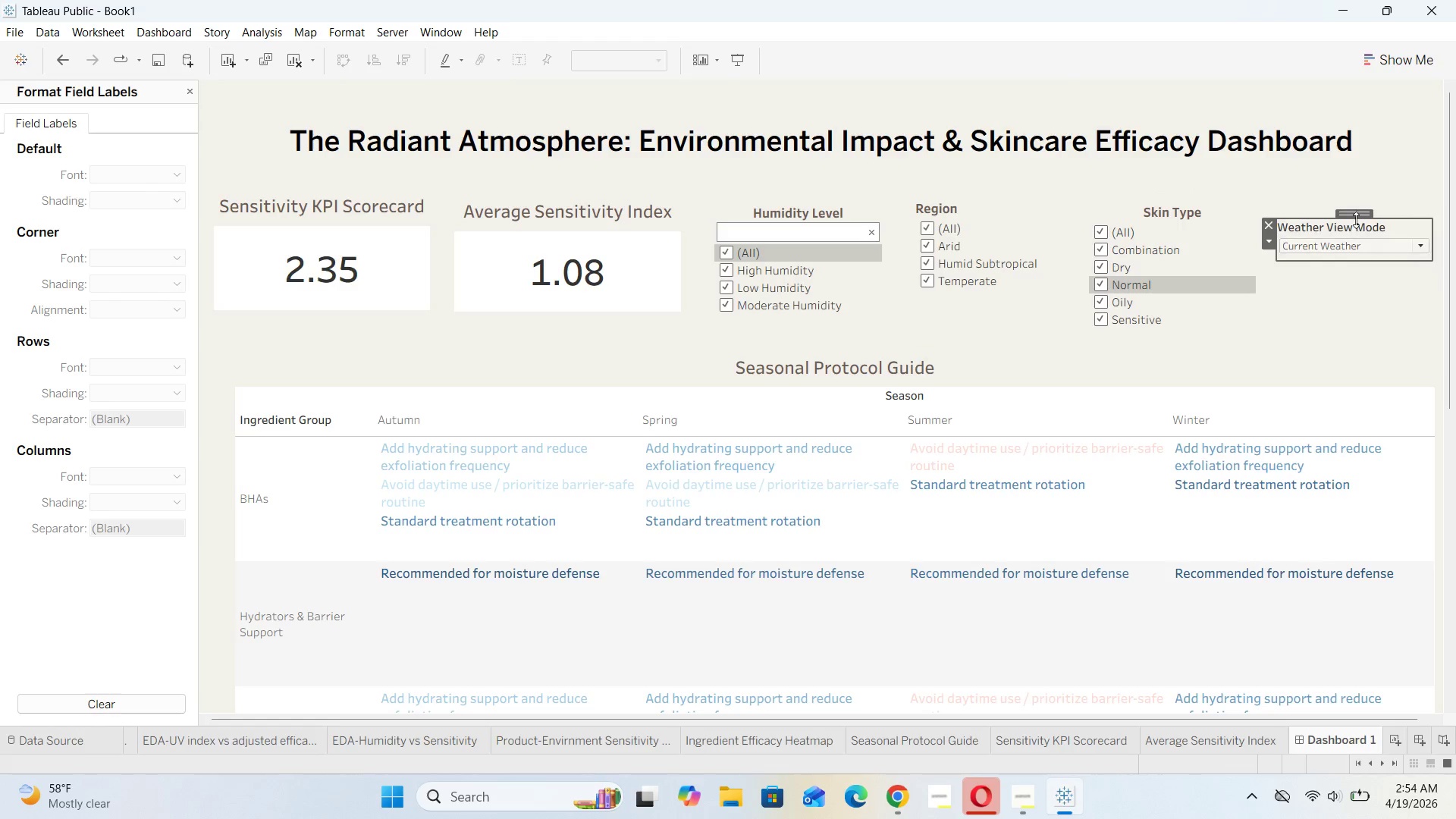 
left_click([1356, 218])
 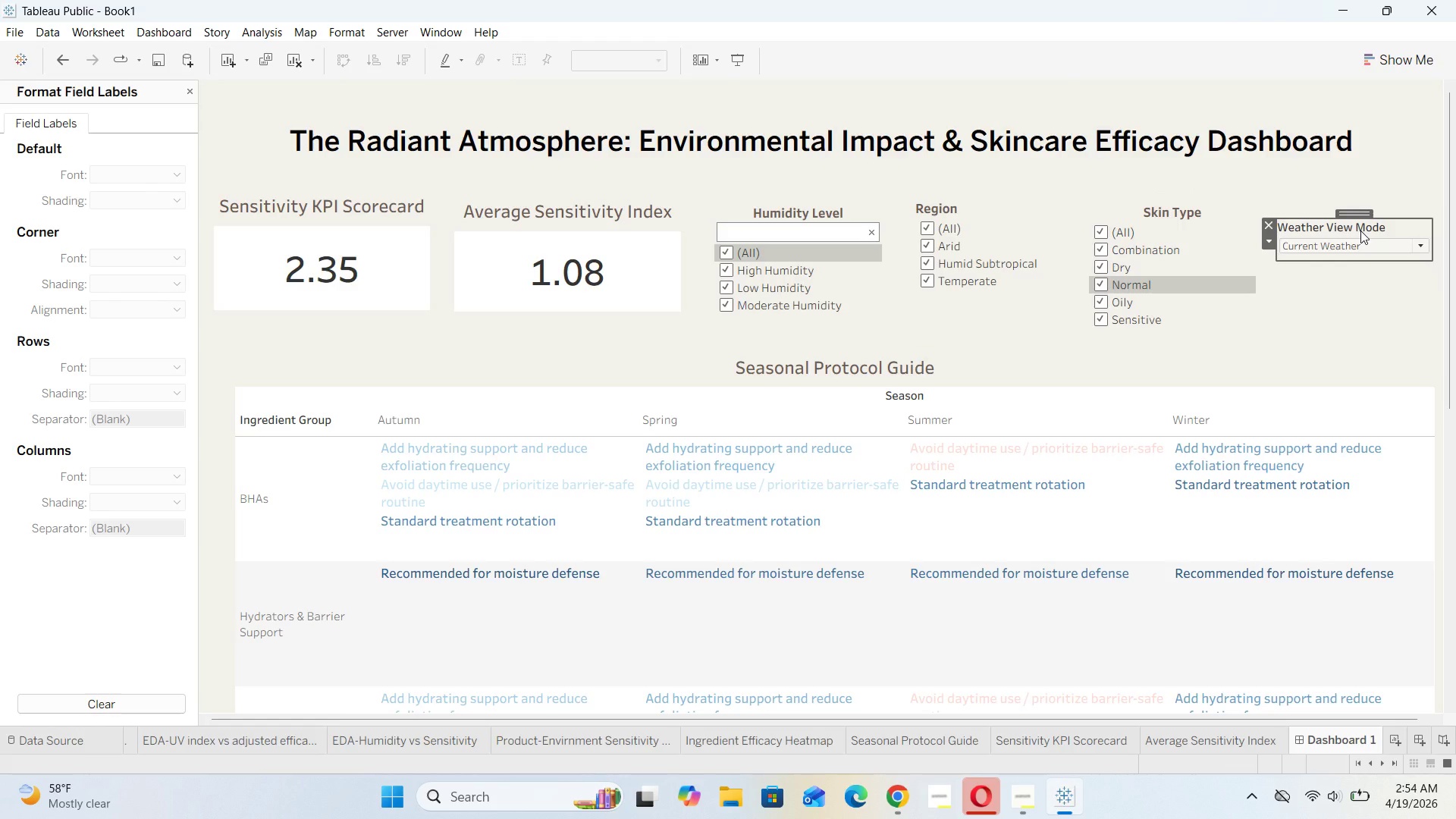 
double_click([1360, 231])
 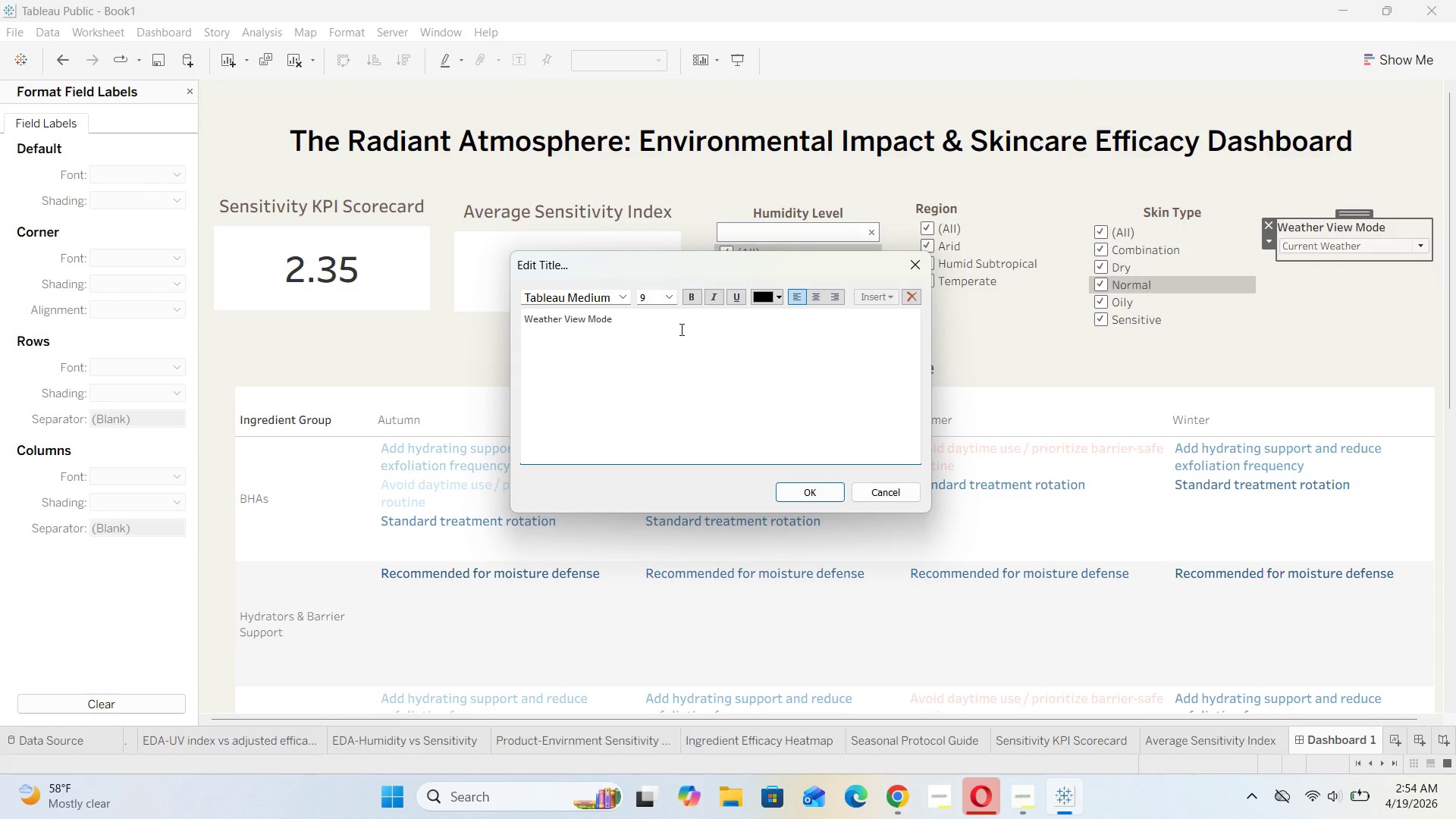 
left_click_drag(start_coordinate=[621, 328], to_coordinate=[480, 324])
 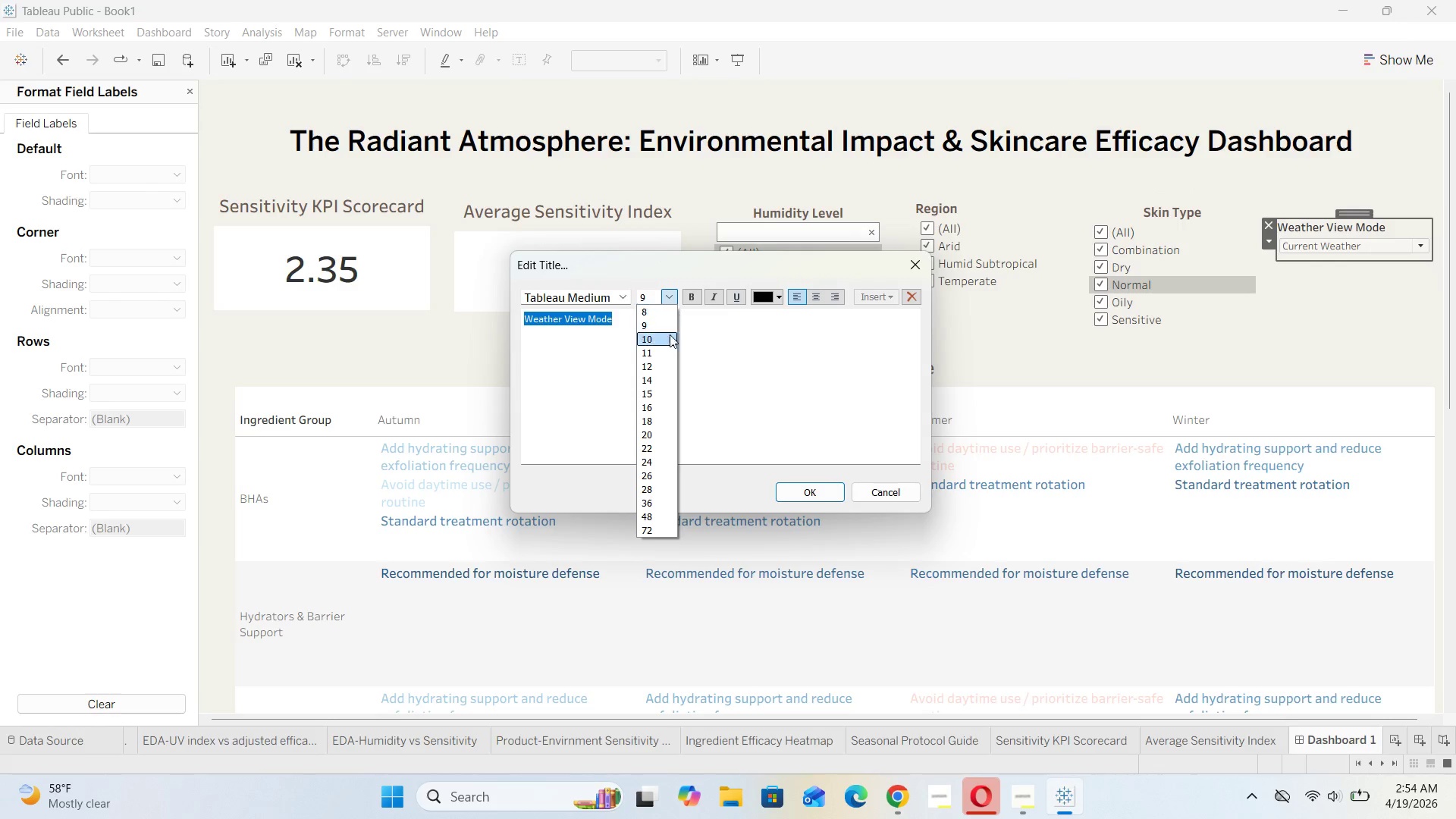 
left_click([665, 340])
 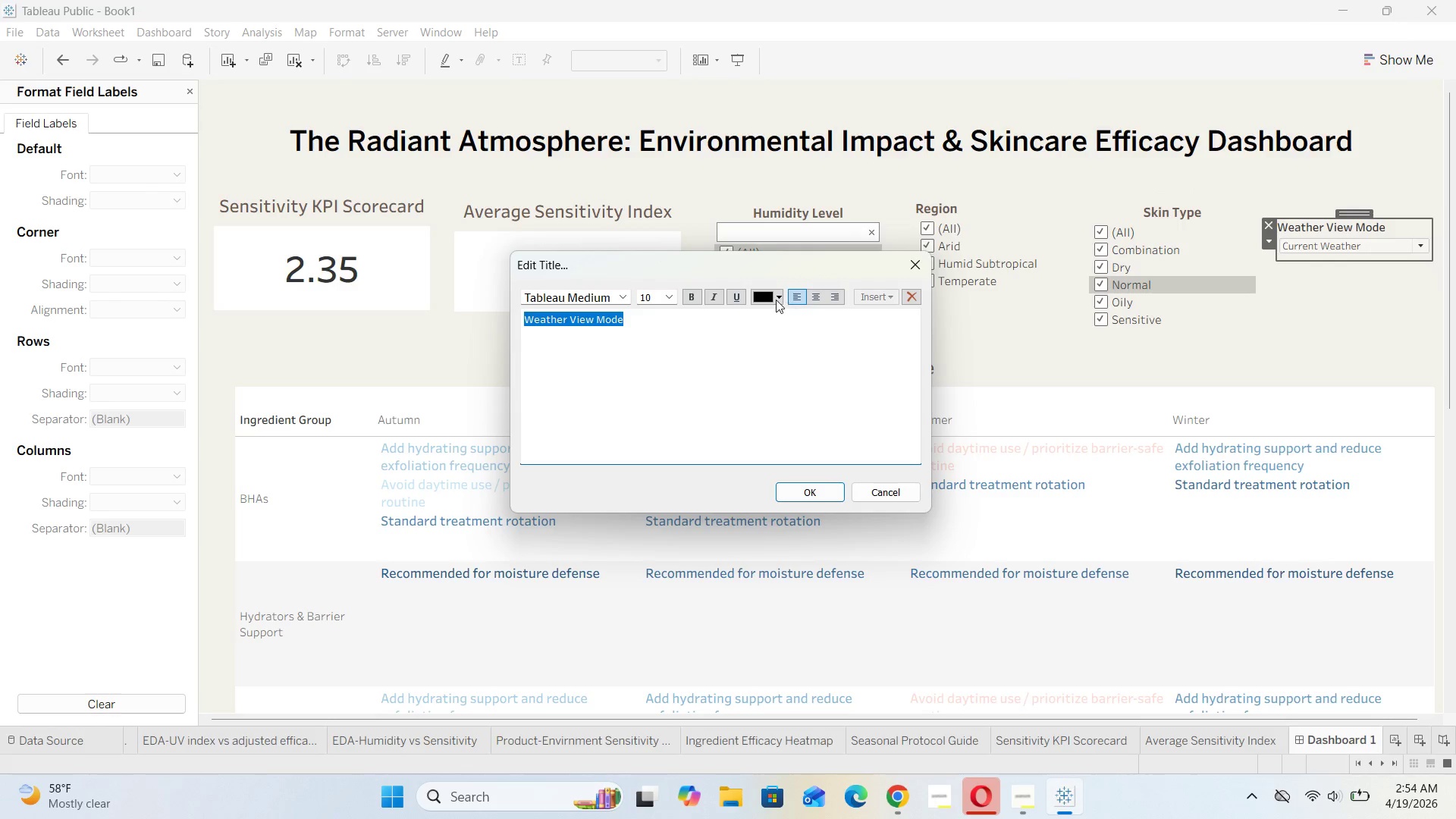 
left_click([778, 297])
 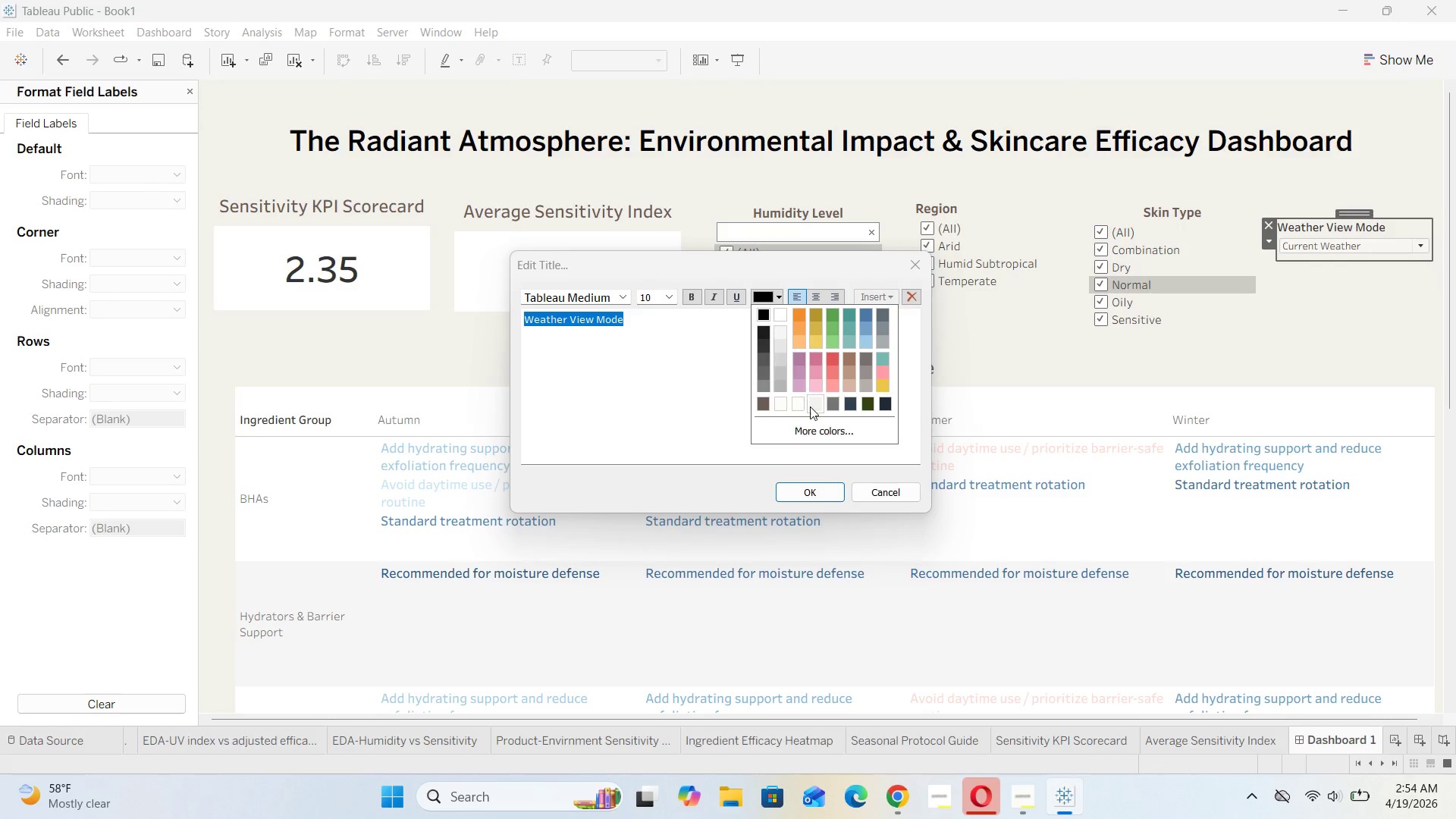 
left_click([820, 428])
 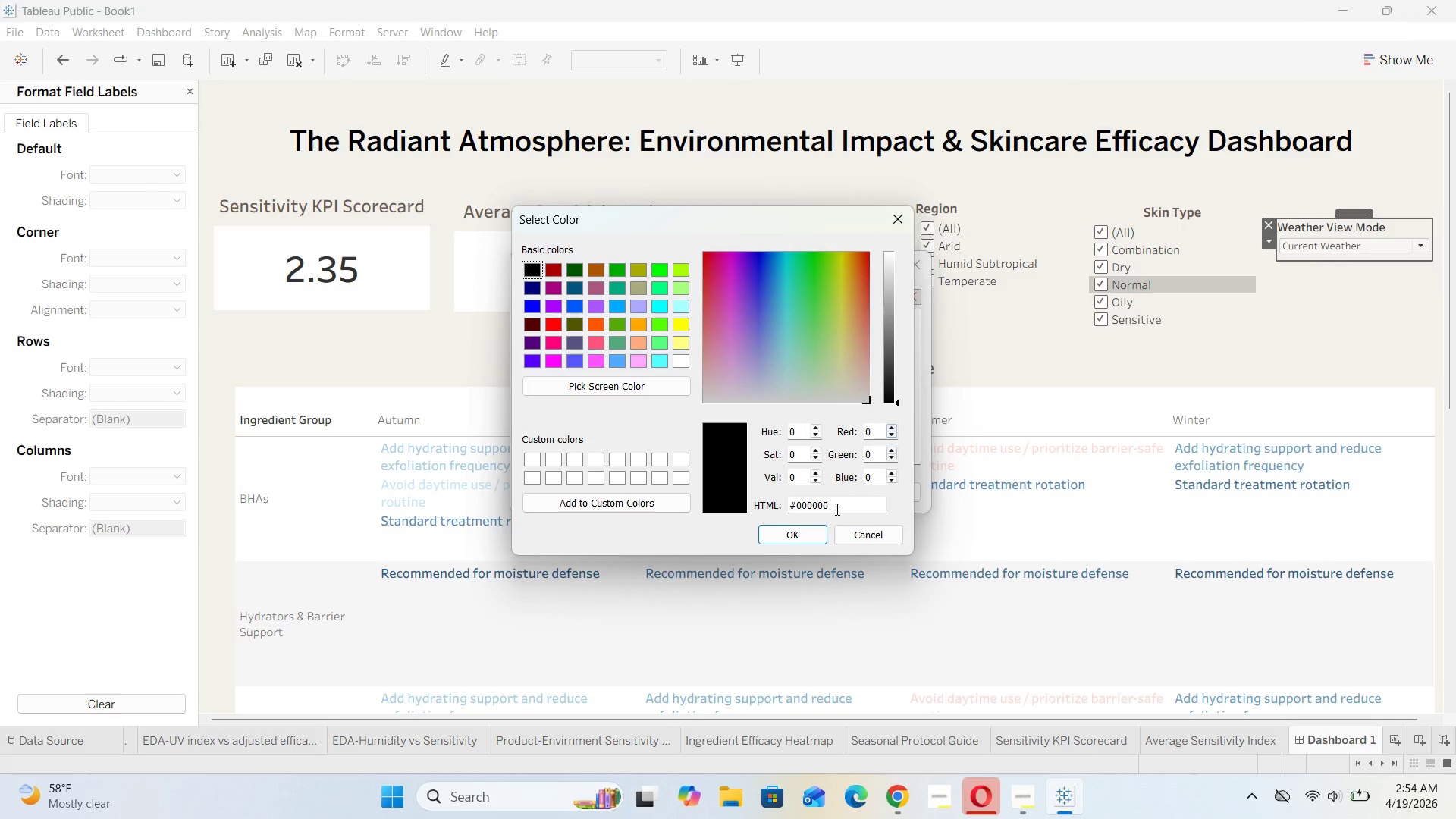 
left_click_drag(start_coordinate=[836, 509], to_coordinate=[799, 512])
 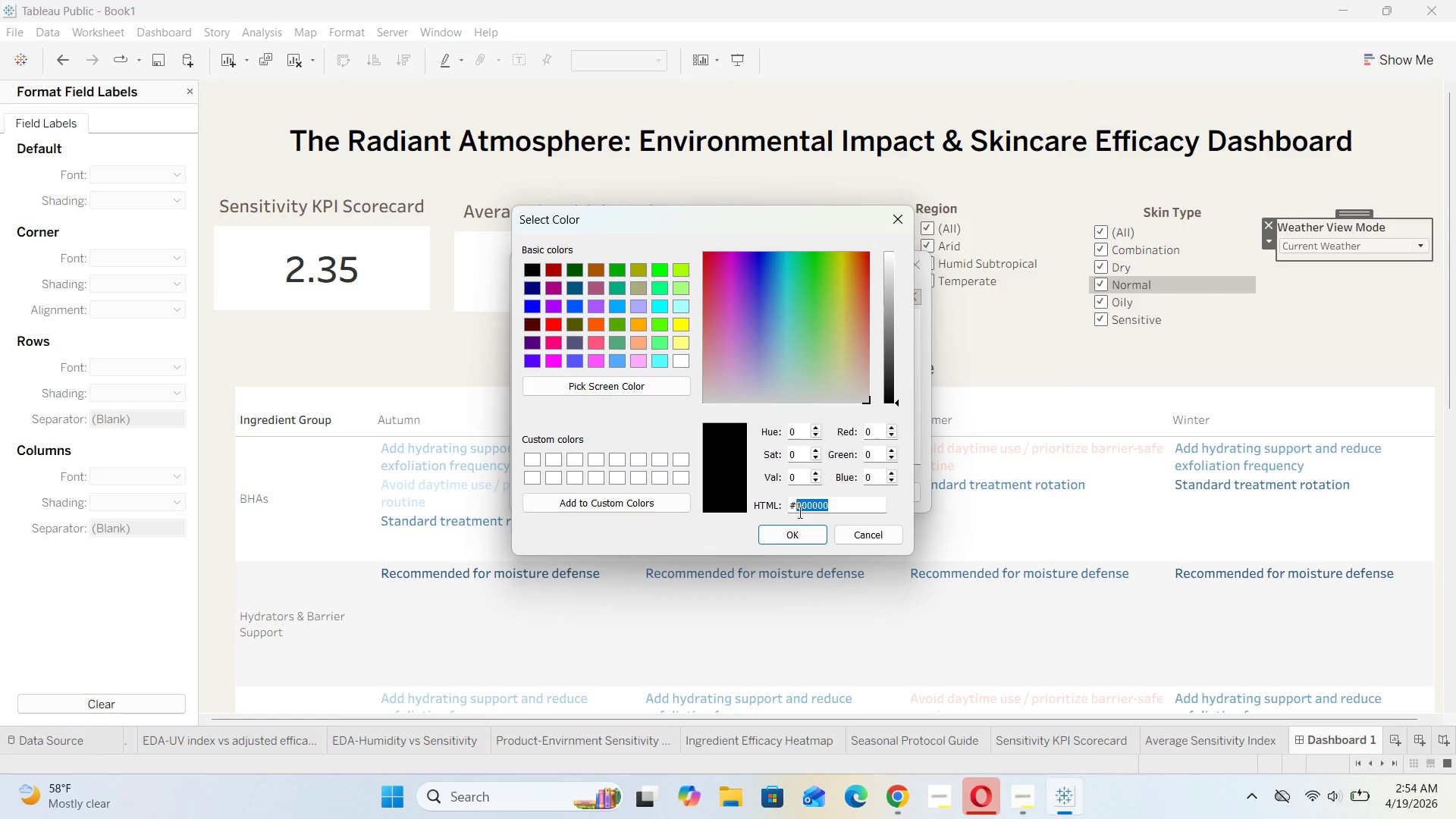 
type(6b5b53)
 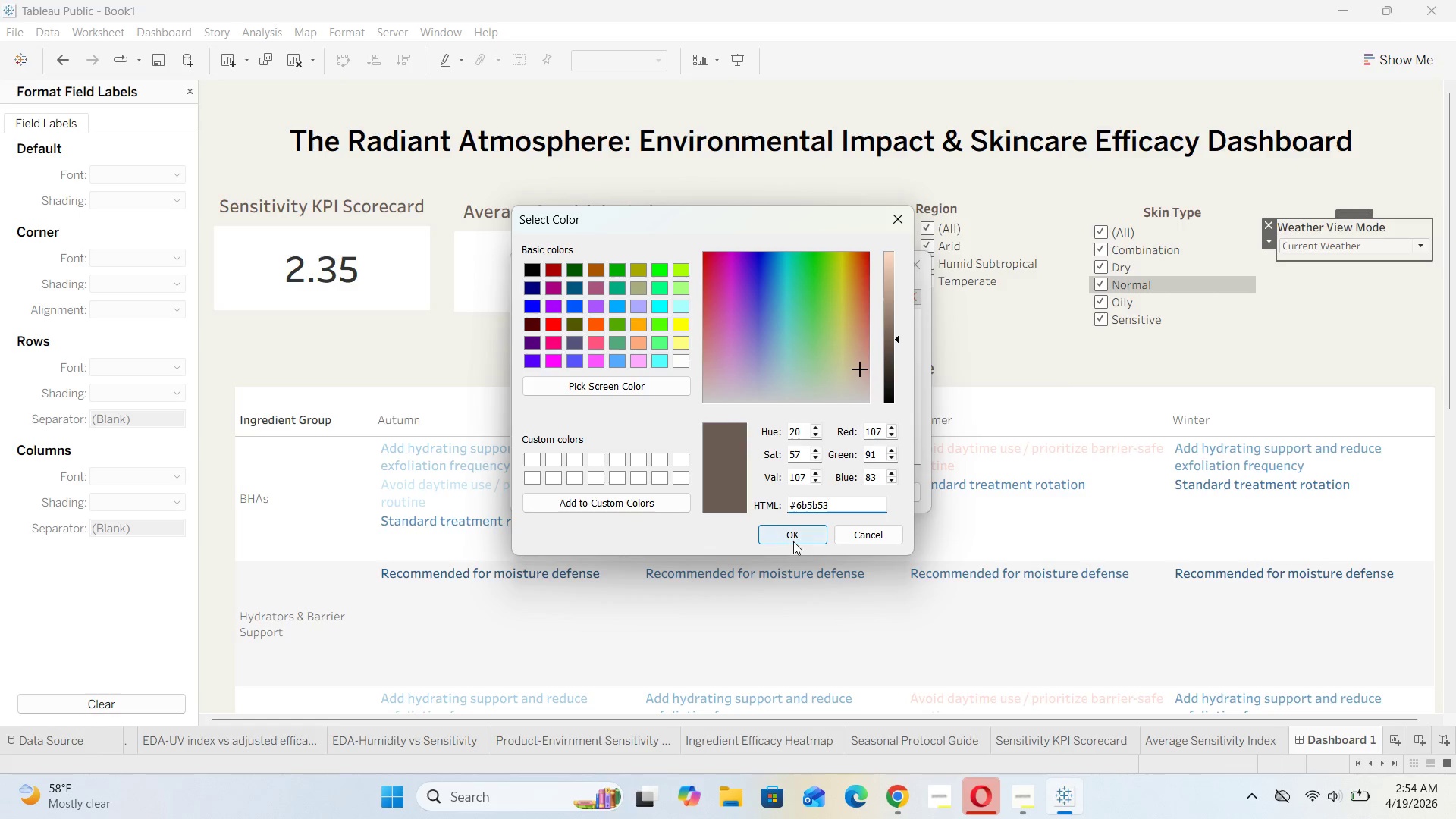 
left_click([795, 537])
 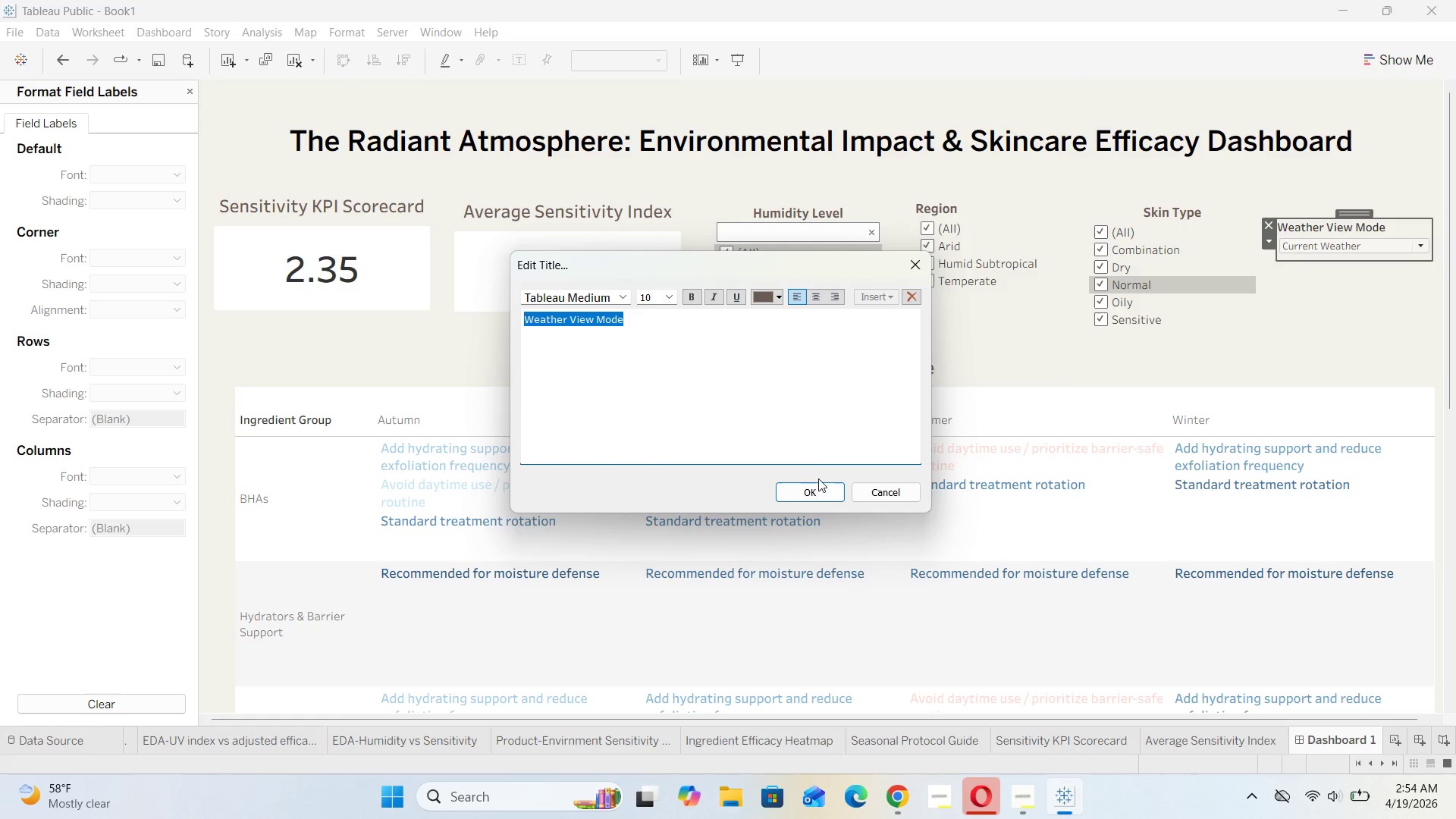 
left_click([818, 487])
 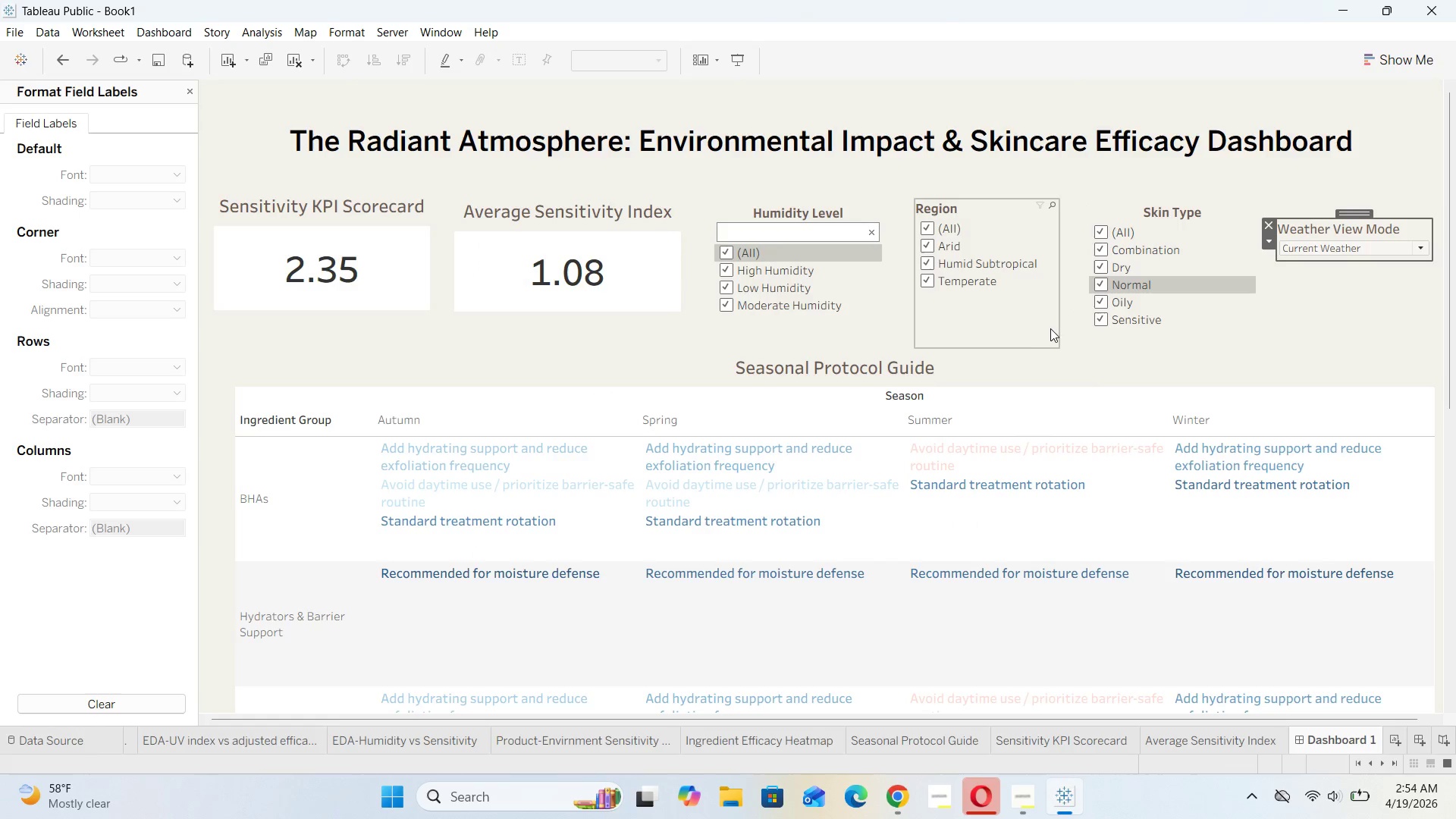 
left_click([1043, 341])
 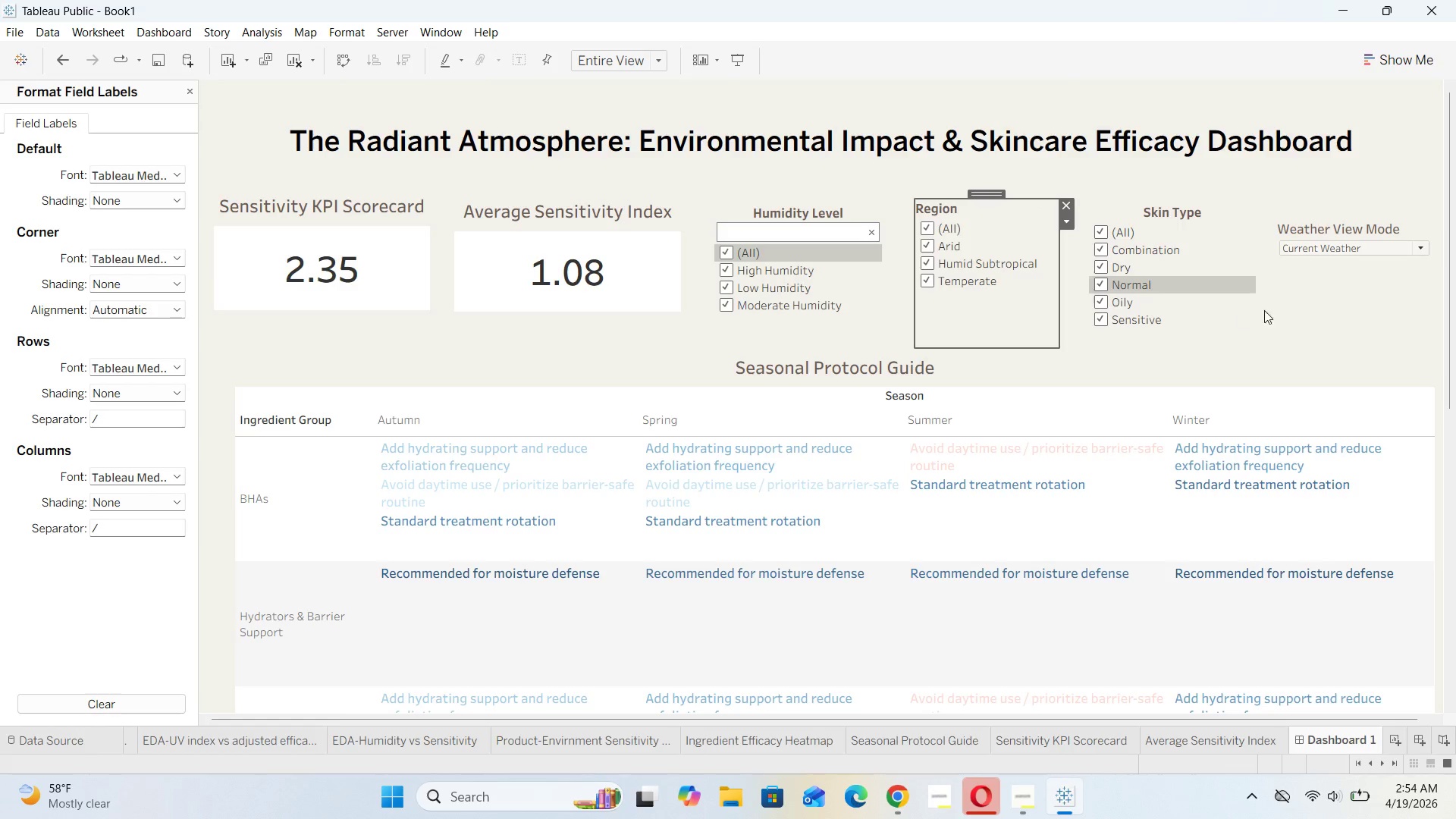 
left_click([1295, 307])
 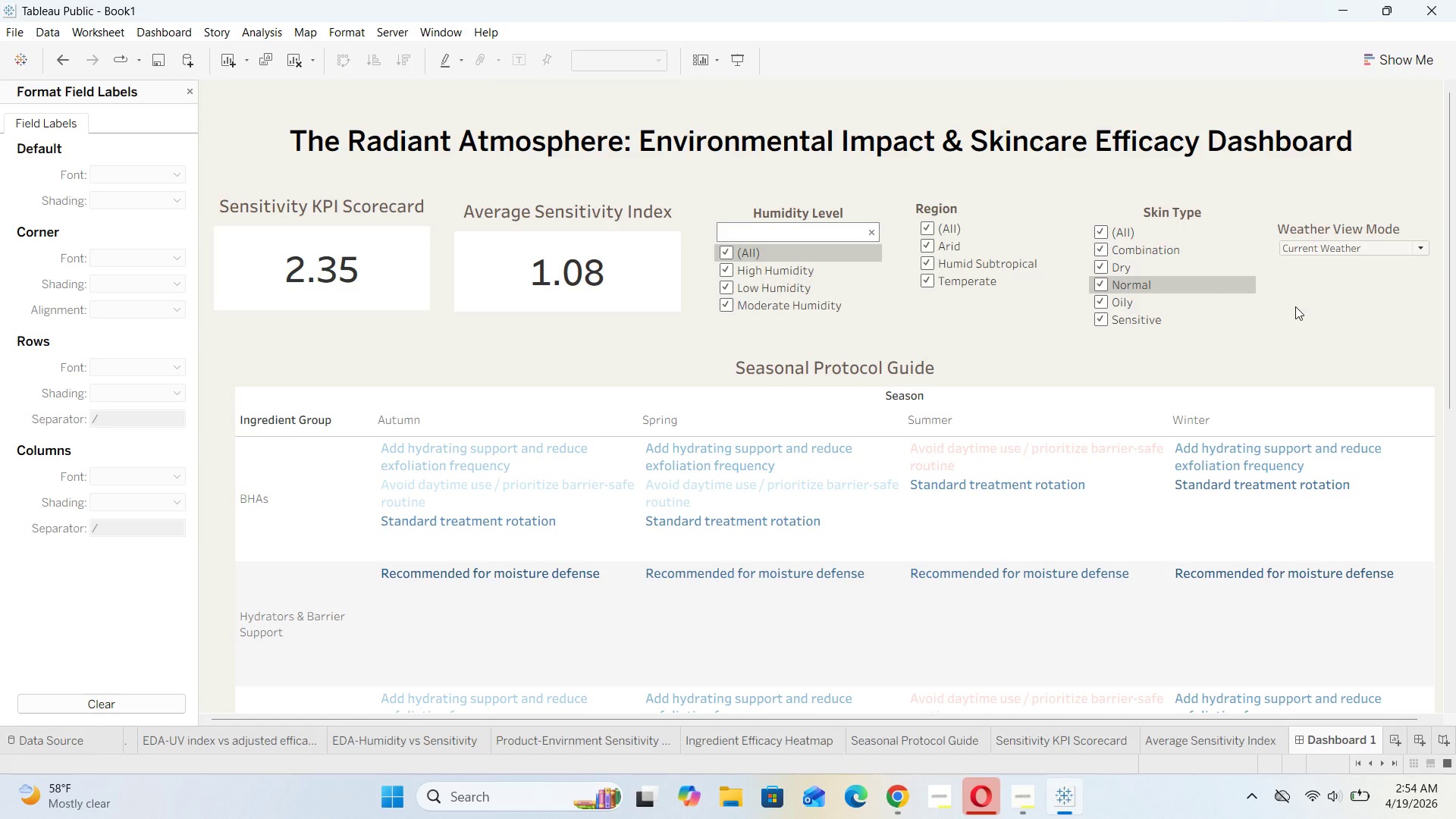 
scroll: coordinate [1297, 306], scroll_direction: down, amount: 23.0
 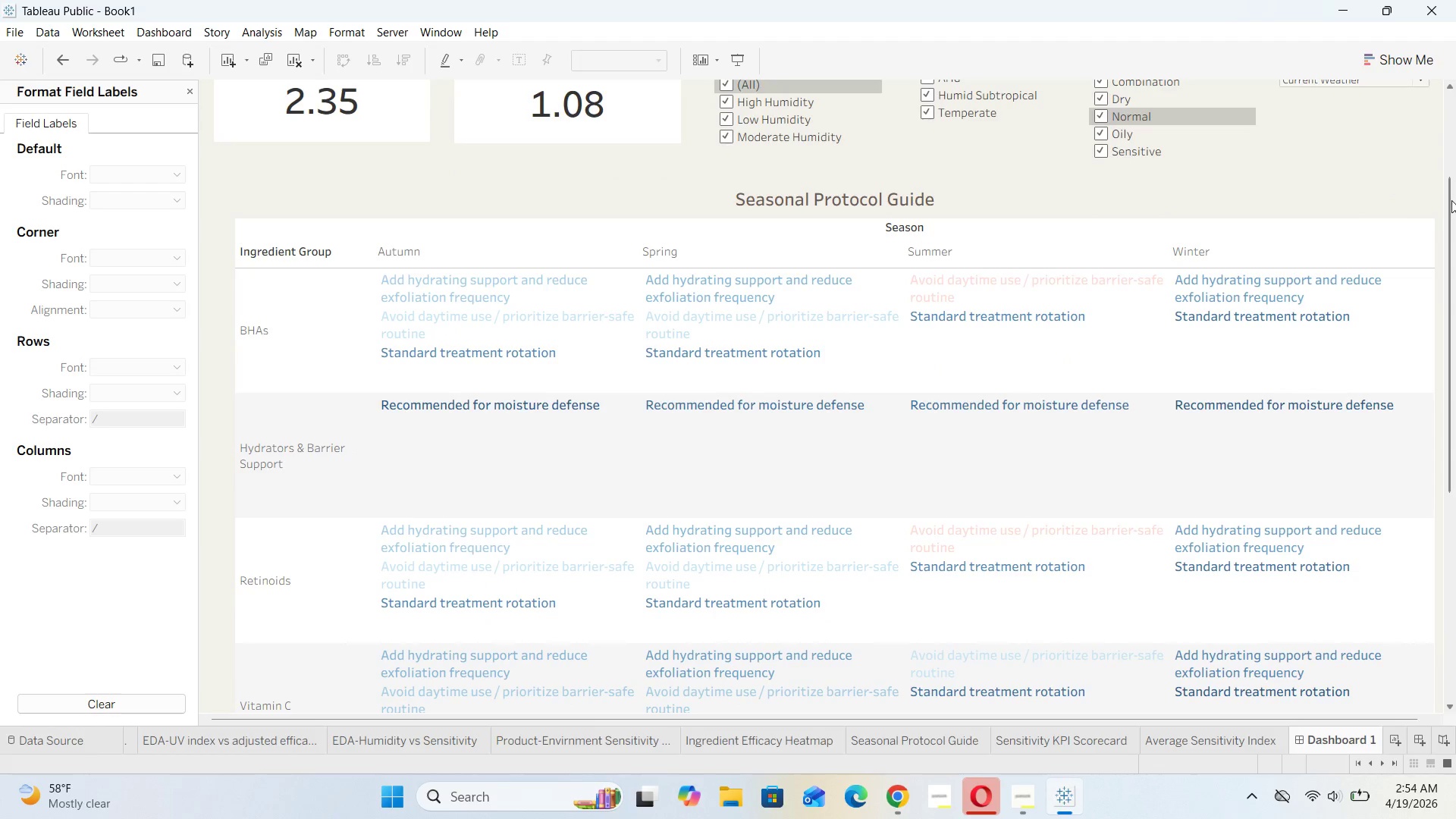 
left_click_drag(start_coordinate=[1450, 202], to_coordinate=[1455, 620])
 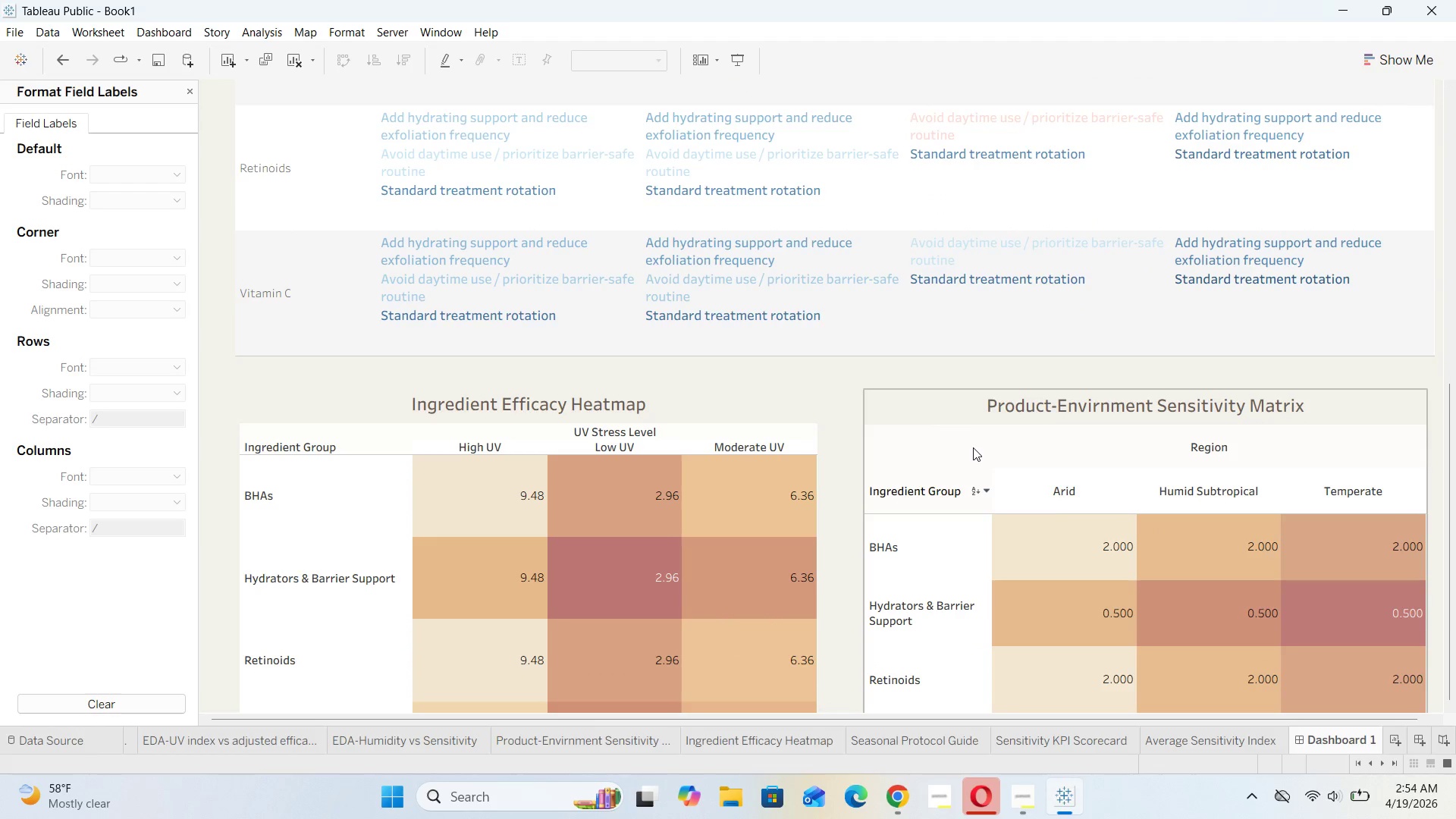 
left_click([973, 447])
 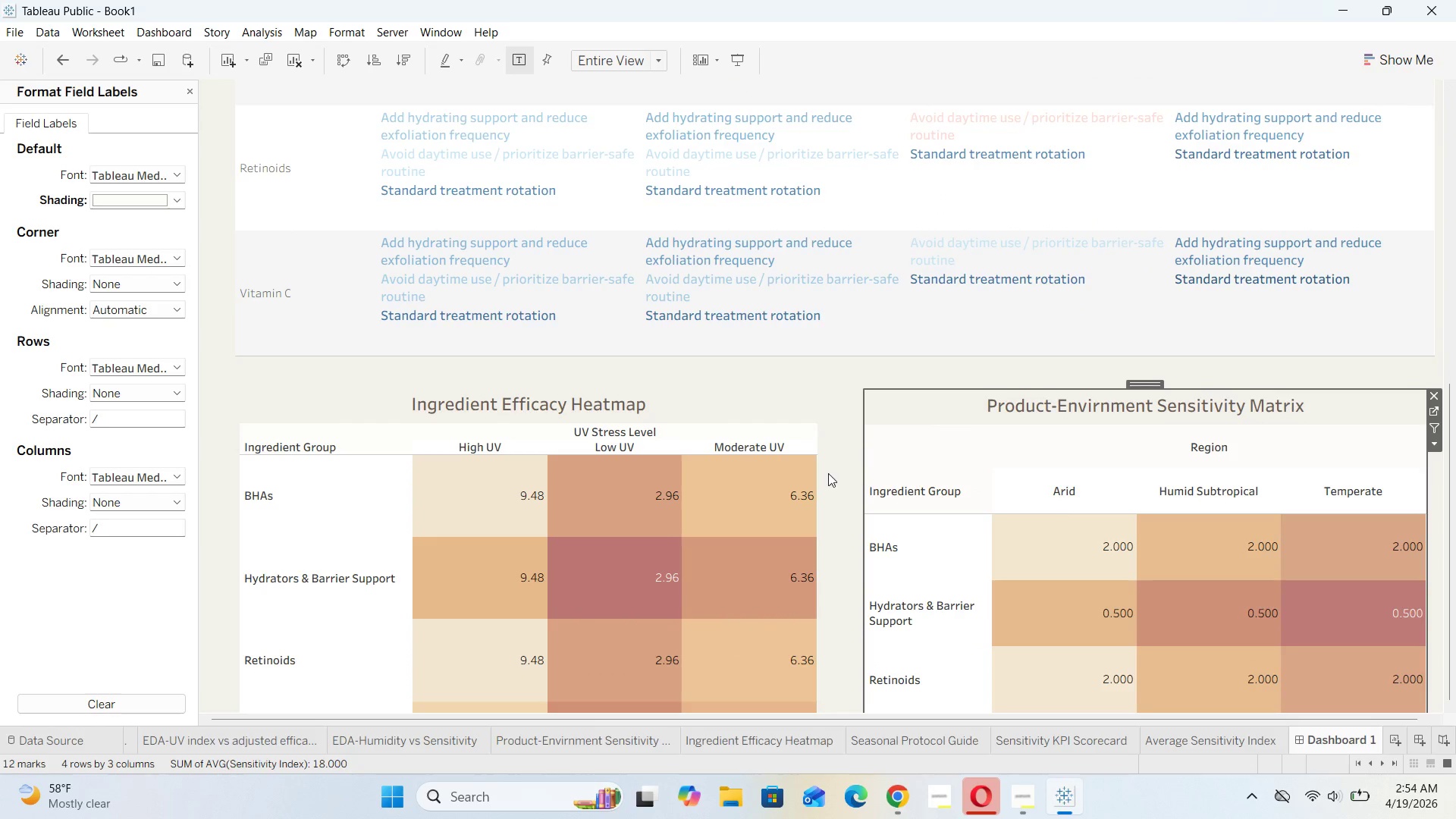 
left_click([808, 474])
 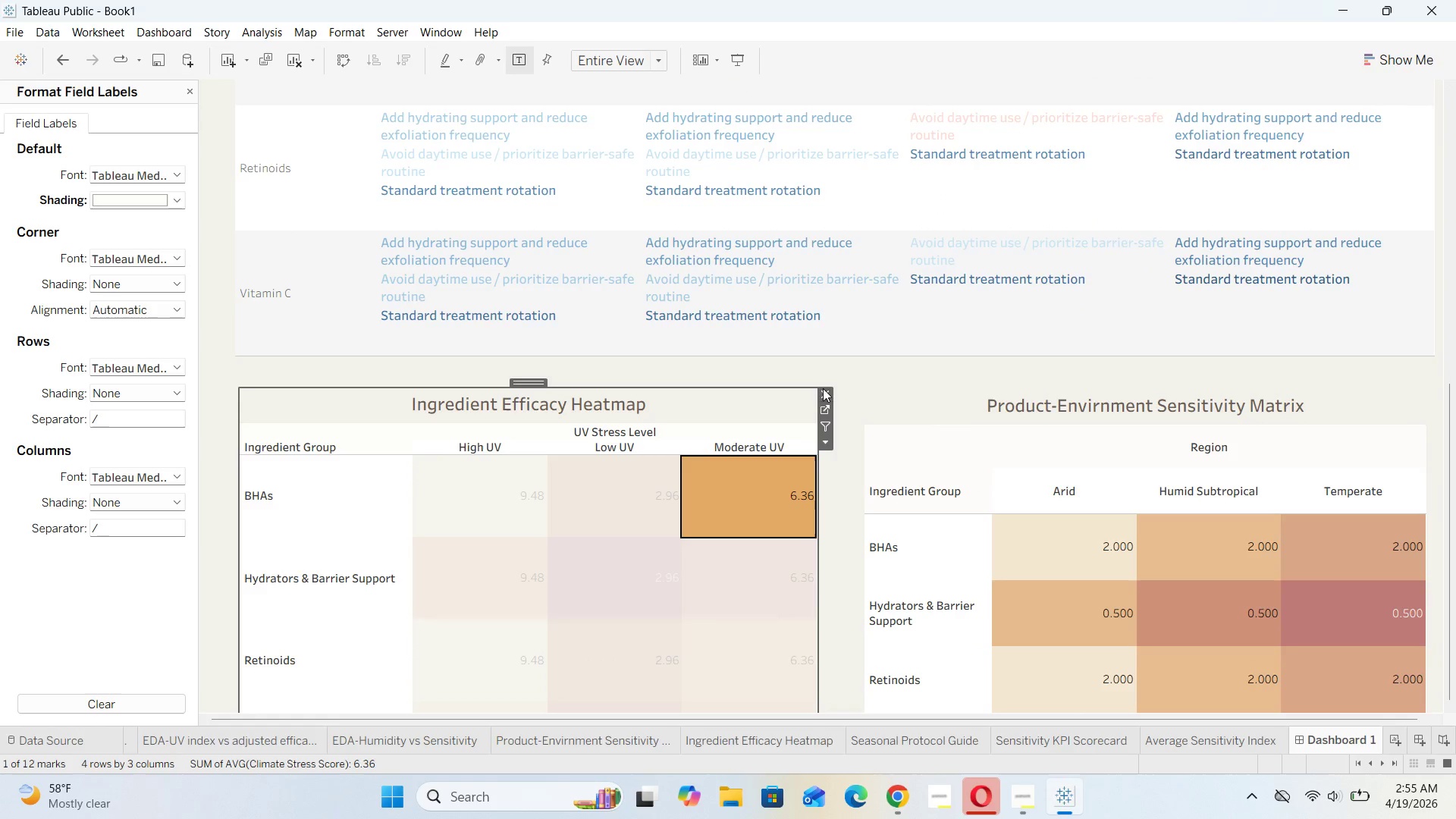 
left_click([853, 382])
 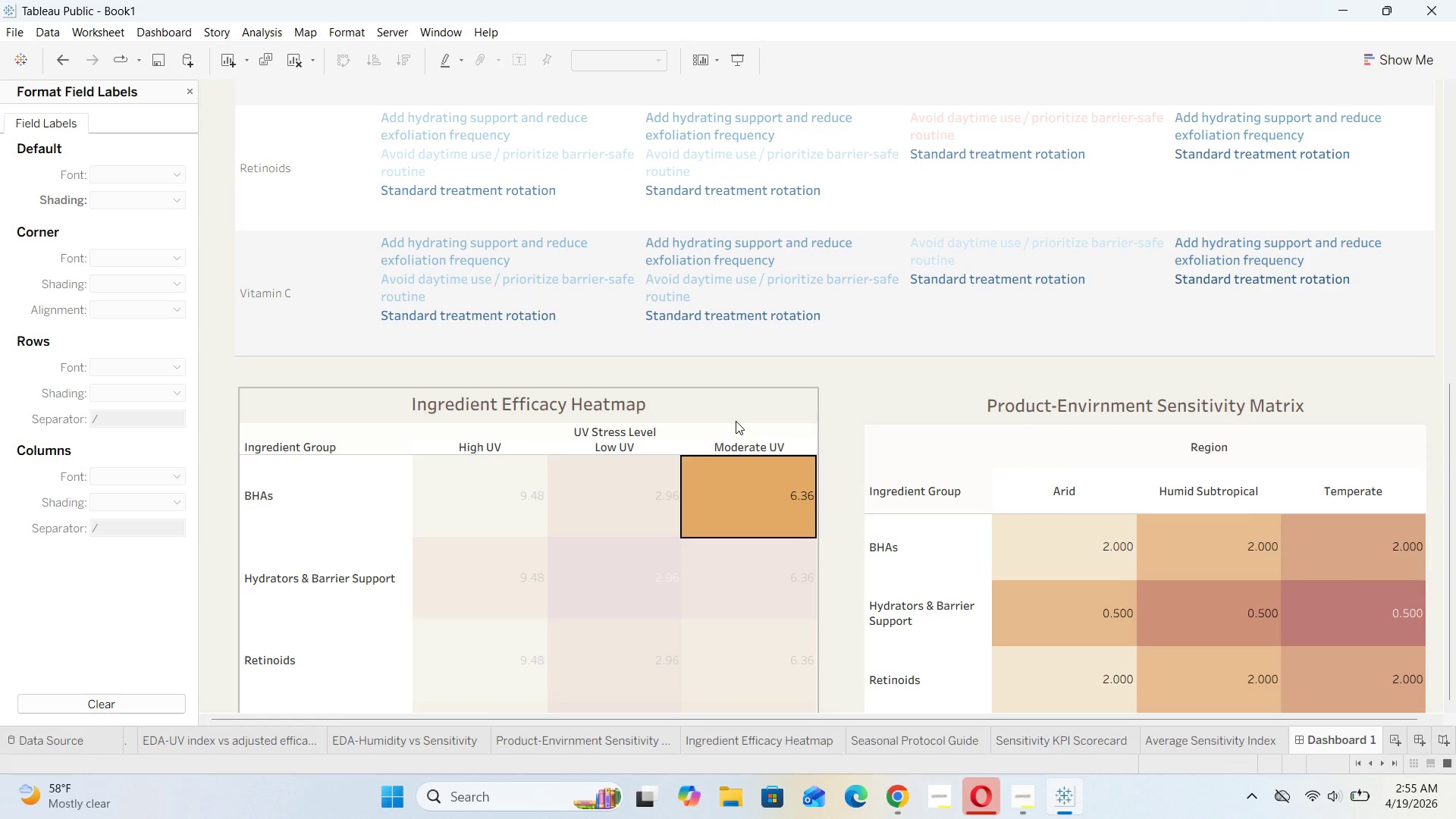 
left_click([787, 415])
 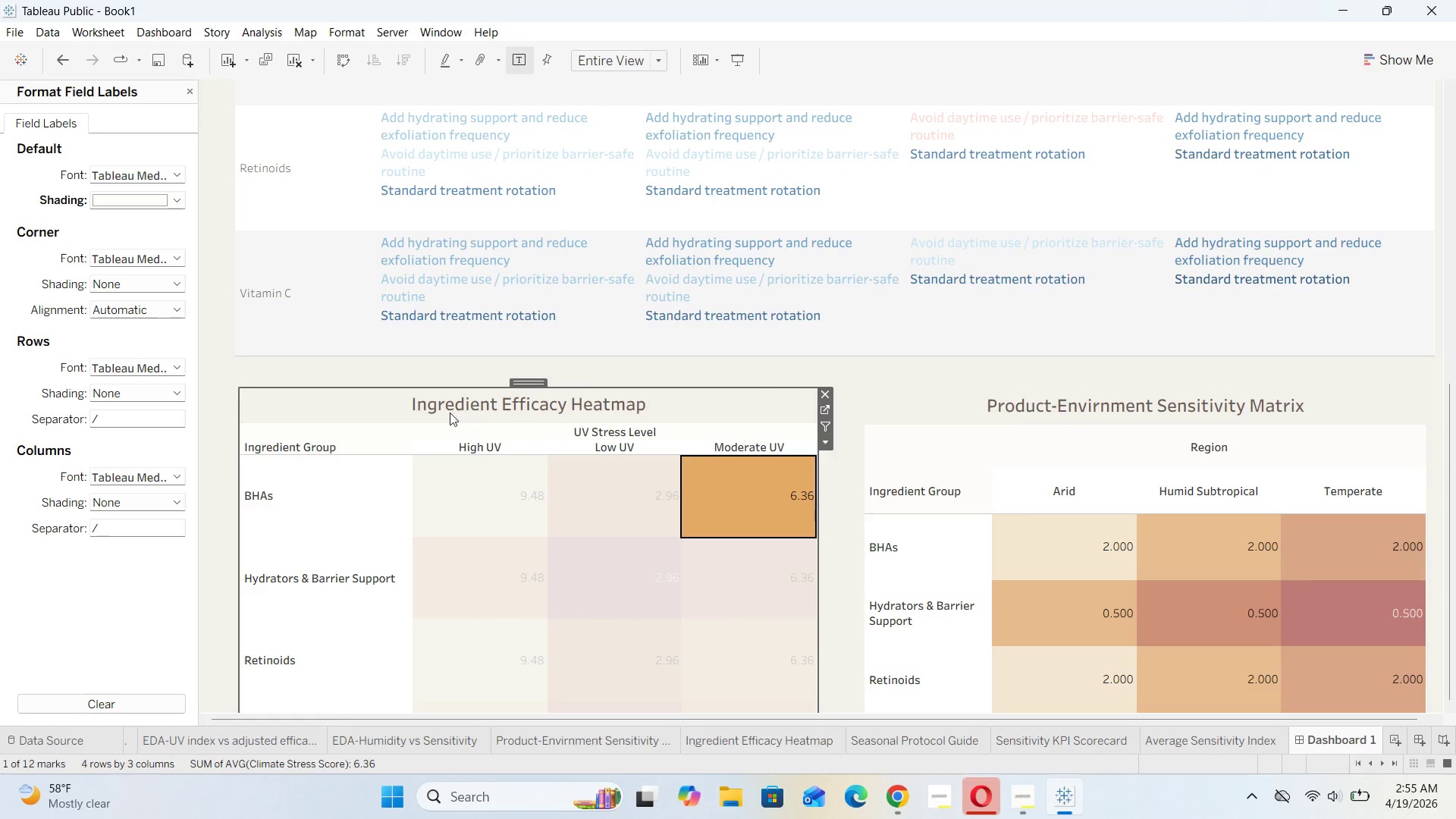 
double_click([340, 400])
 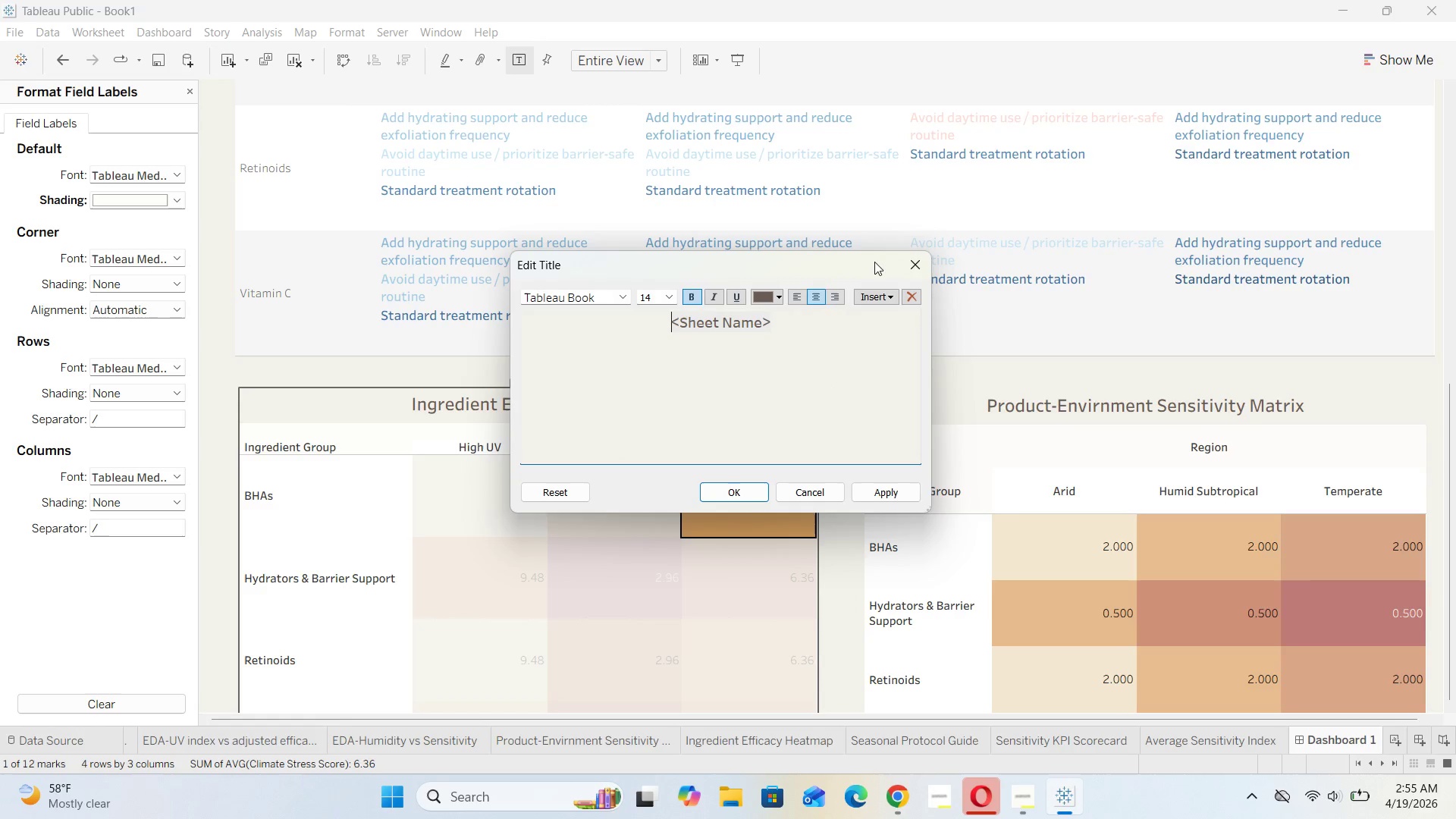 
left_click([916, 260])
 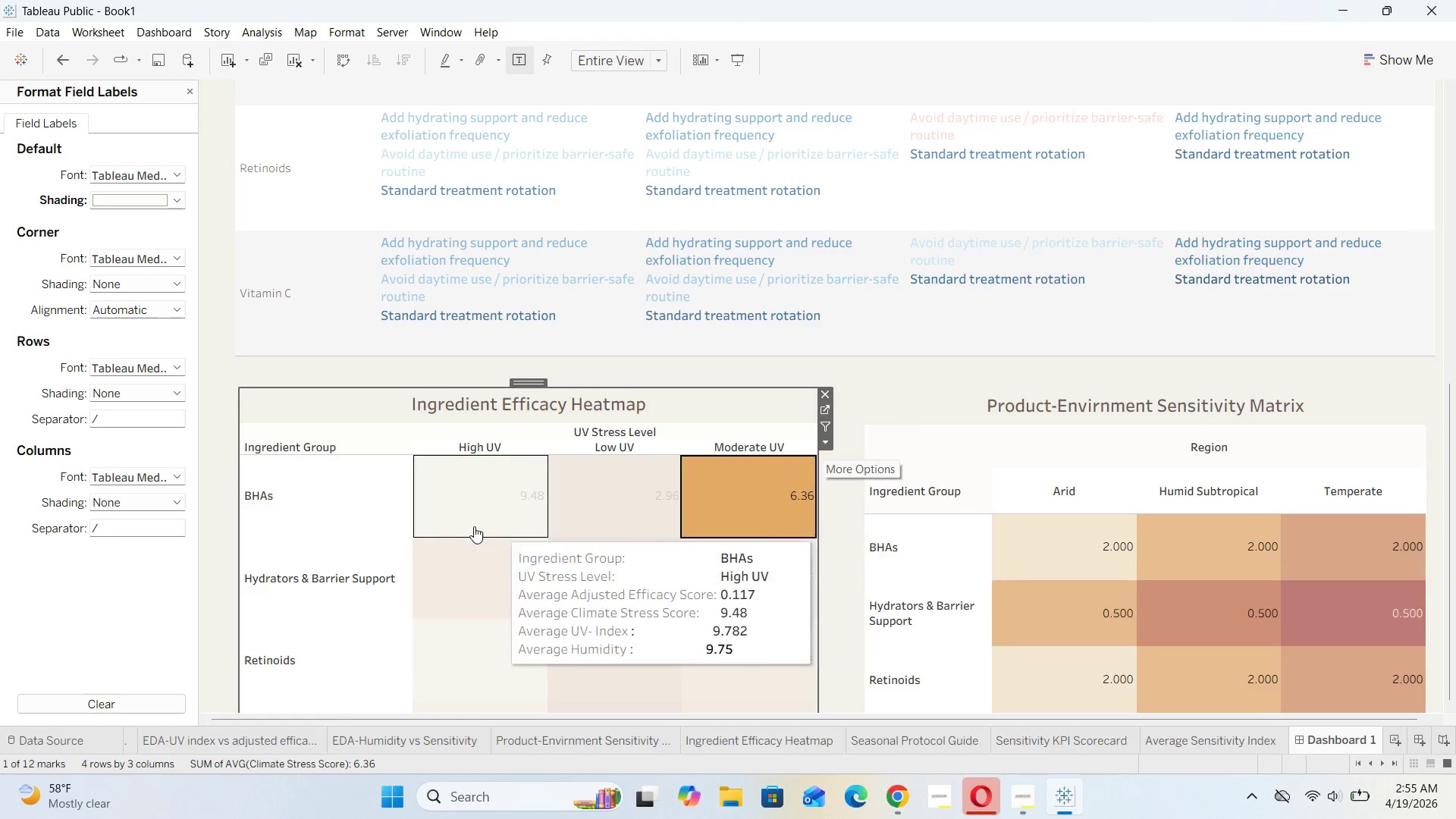 
left_click([309, 488])
 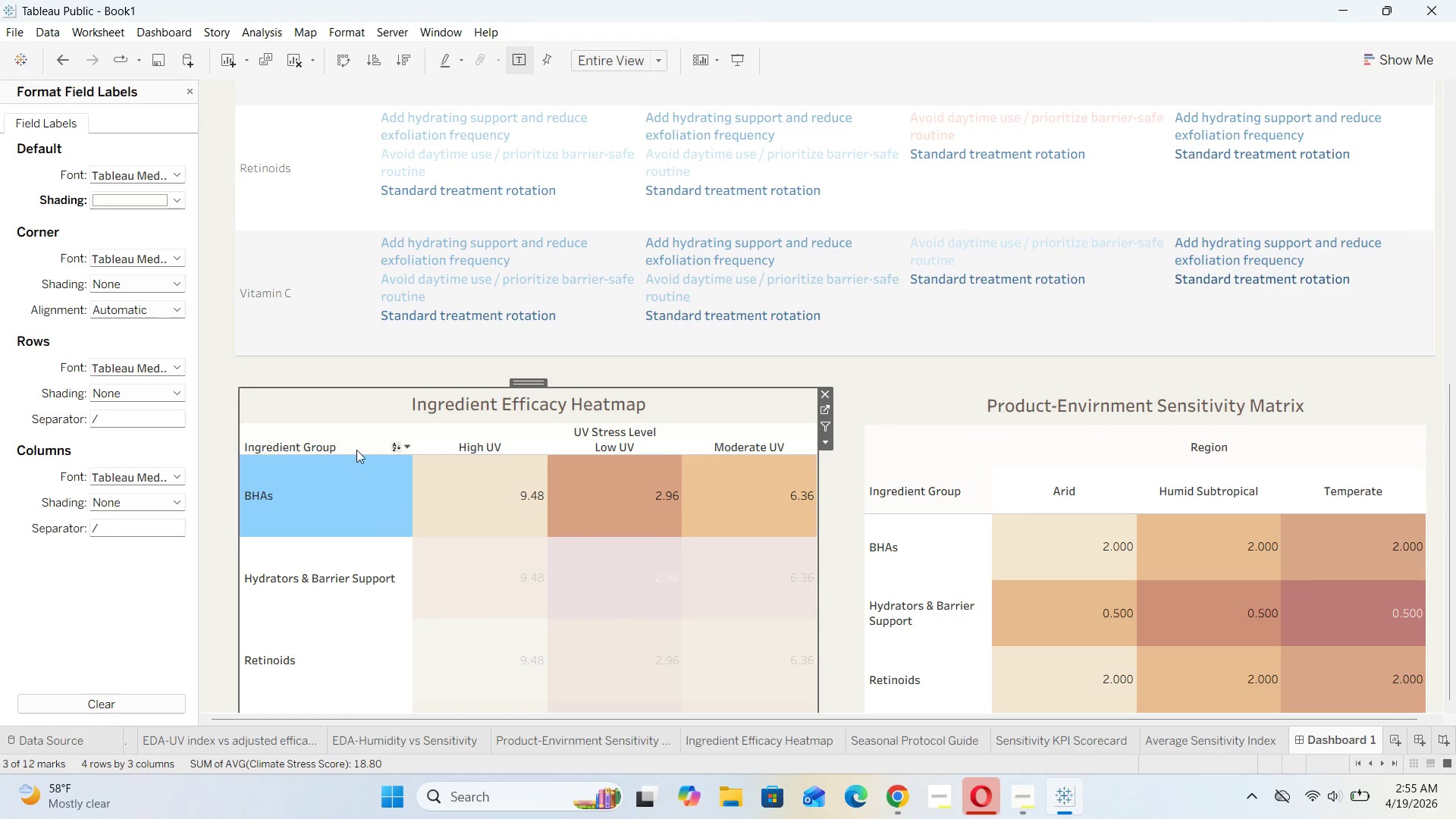 
left_click([359, 441])
 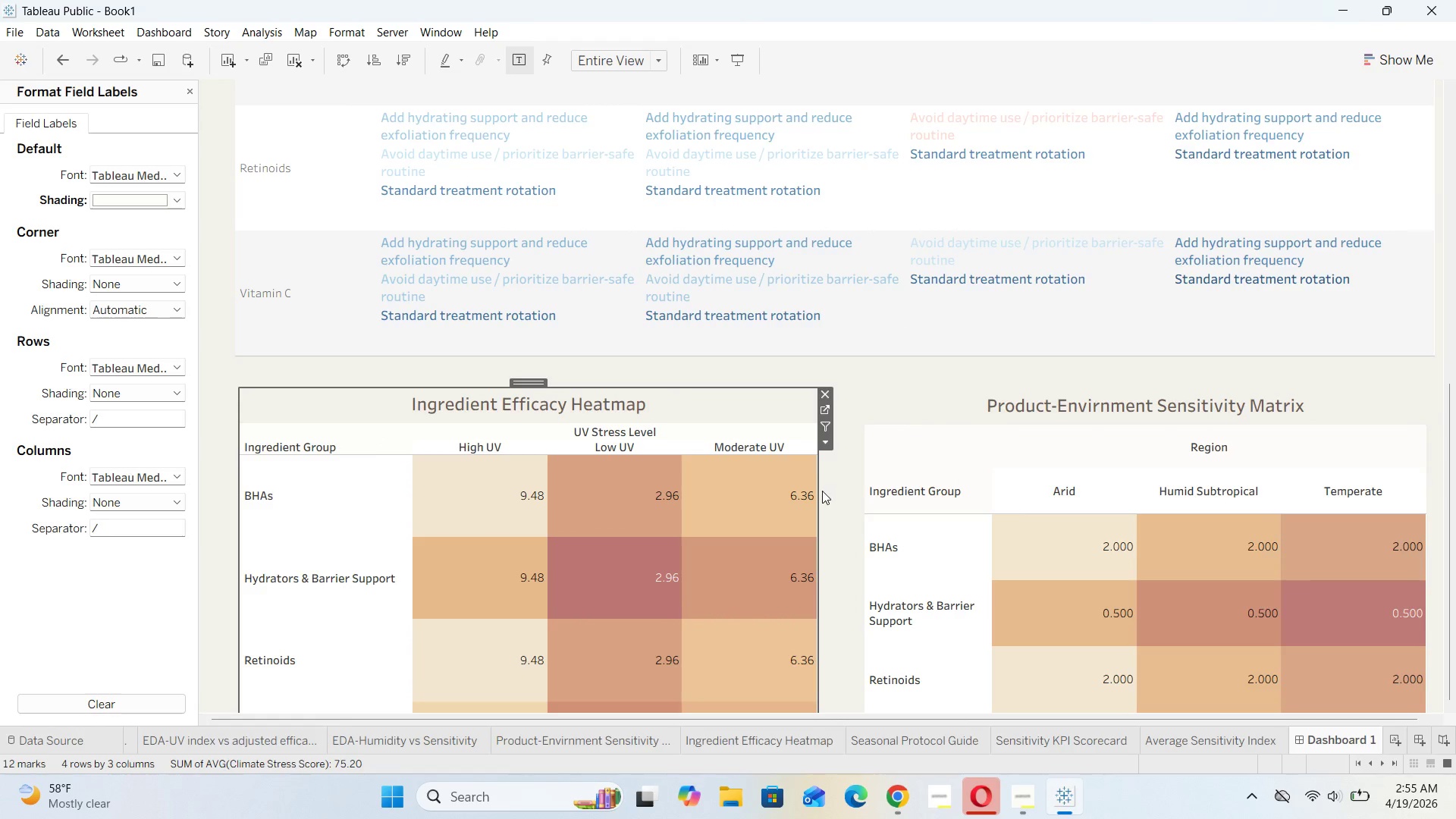 
left_click_drag(start_coordinate=[818, 495], to_coordinate=[829, 497])
 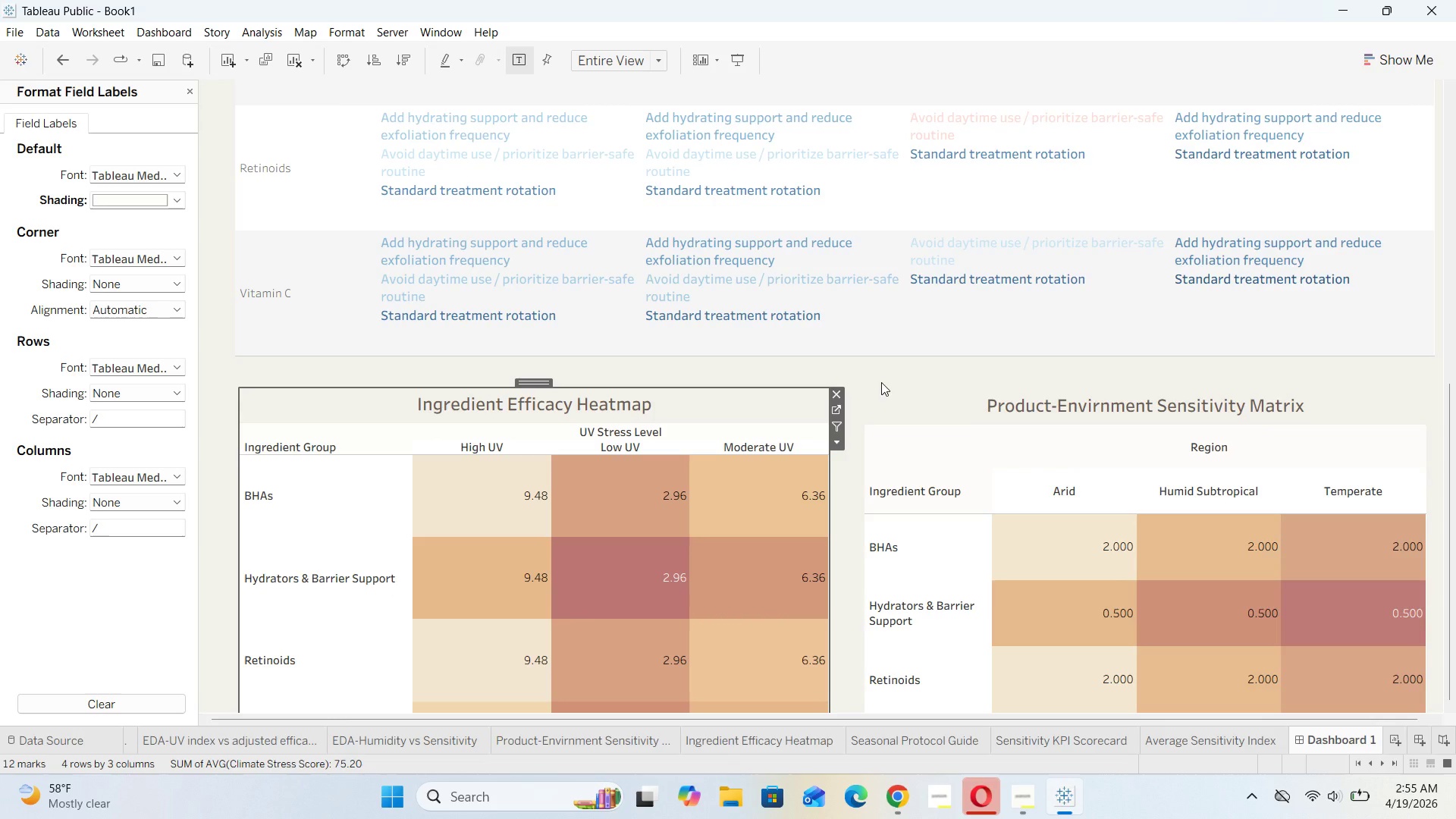 
left_click([909, 421])
 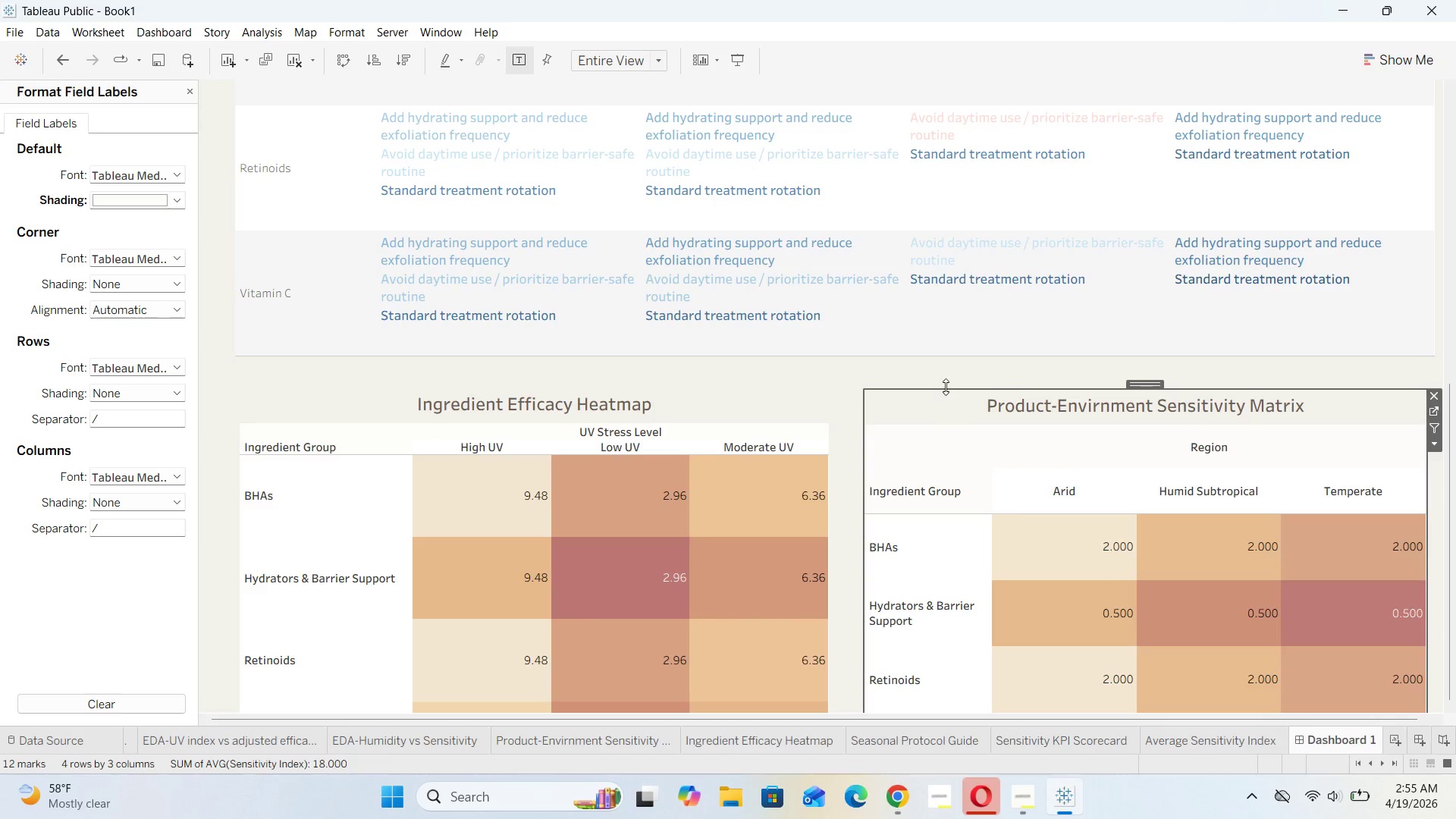 
left_click_drag(start_coordinate=[946, 387], to_coordinate=[946, 378])
 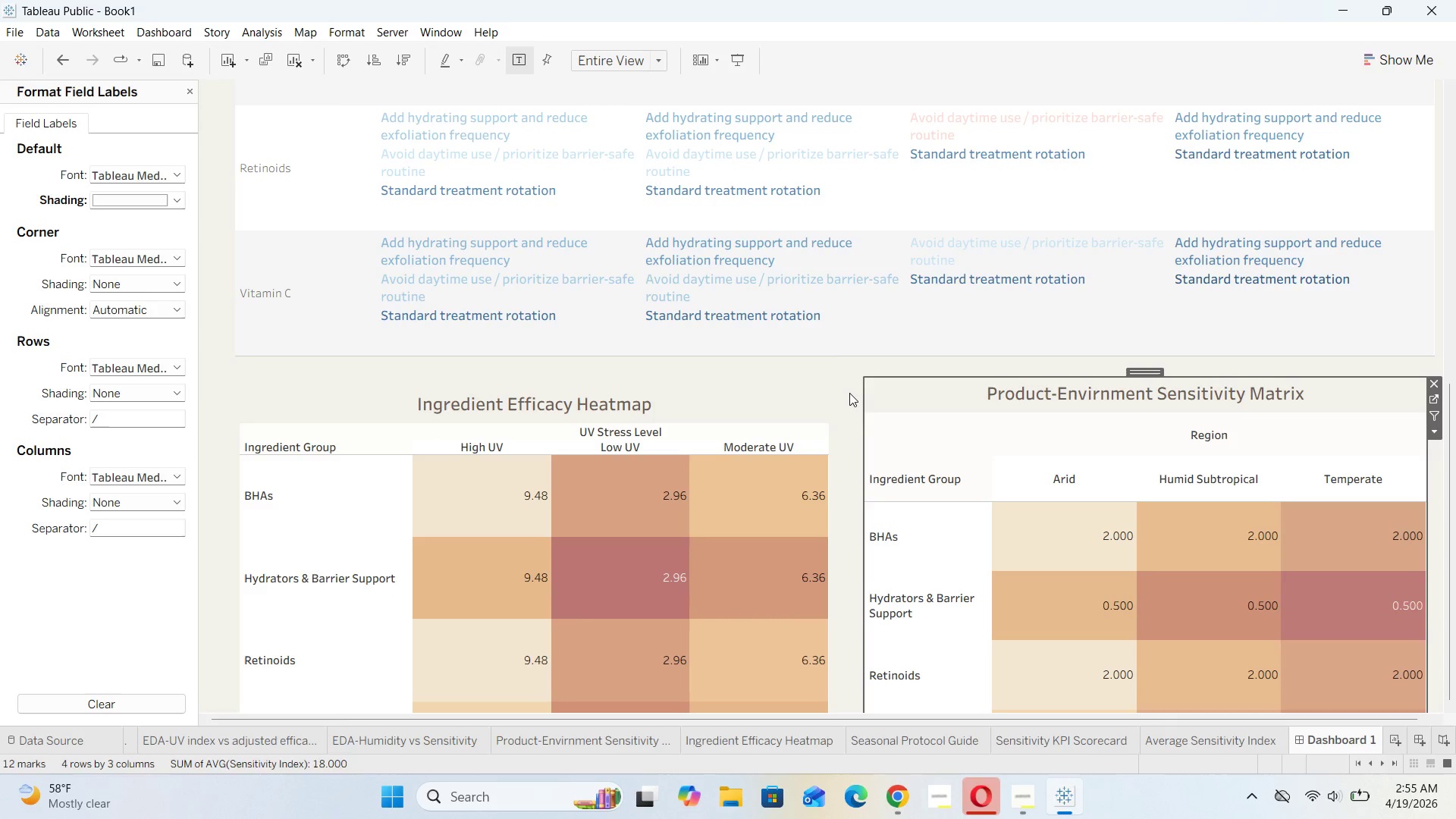 
left_click([849, 393])
 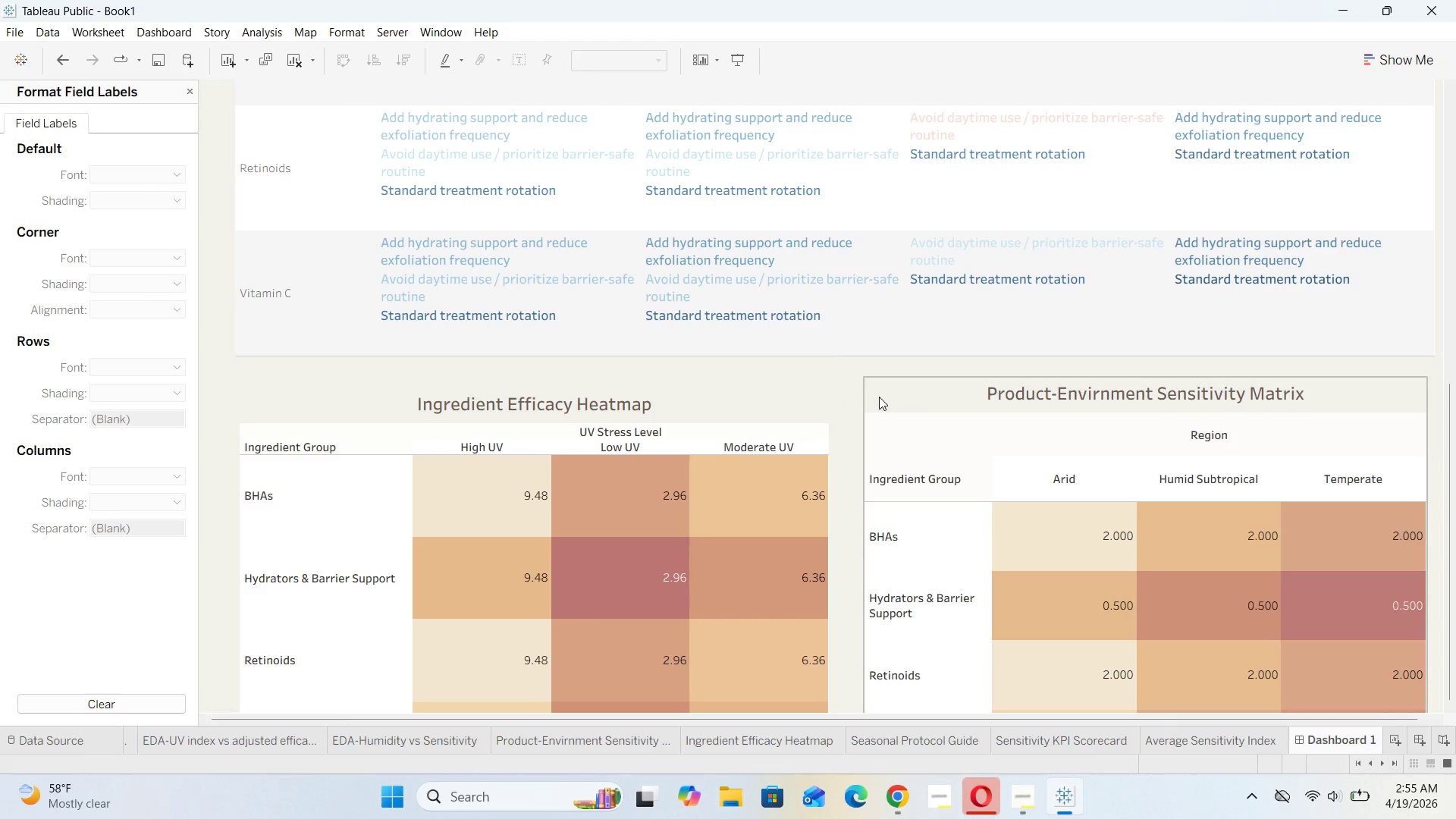 
left_click([880, 397])
 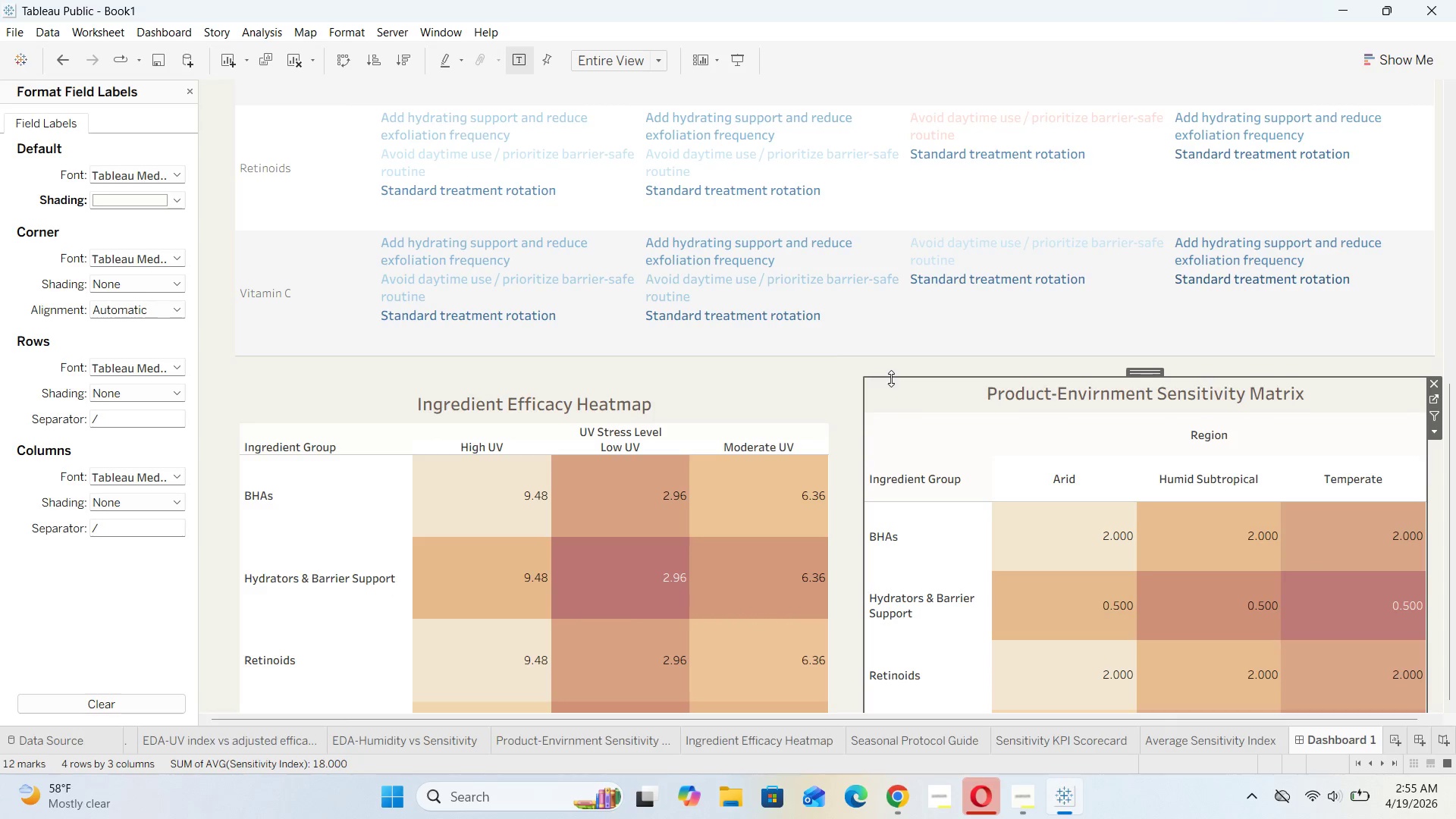 
left_click_drag(start_coordinate=[891, 378], to_coordinate=[891, 384])
 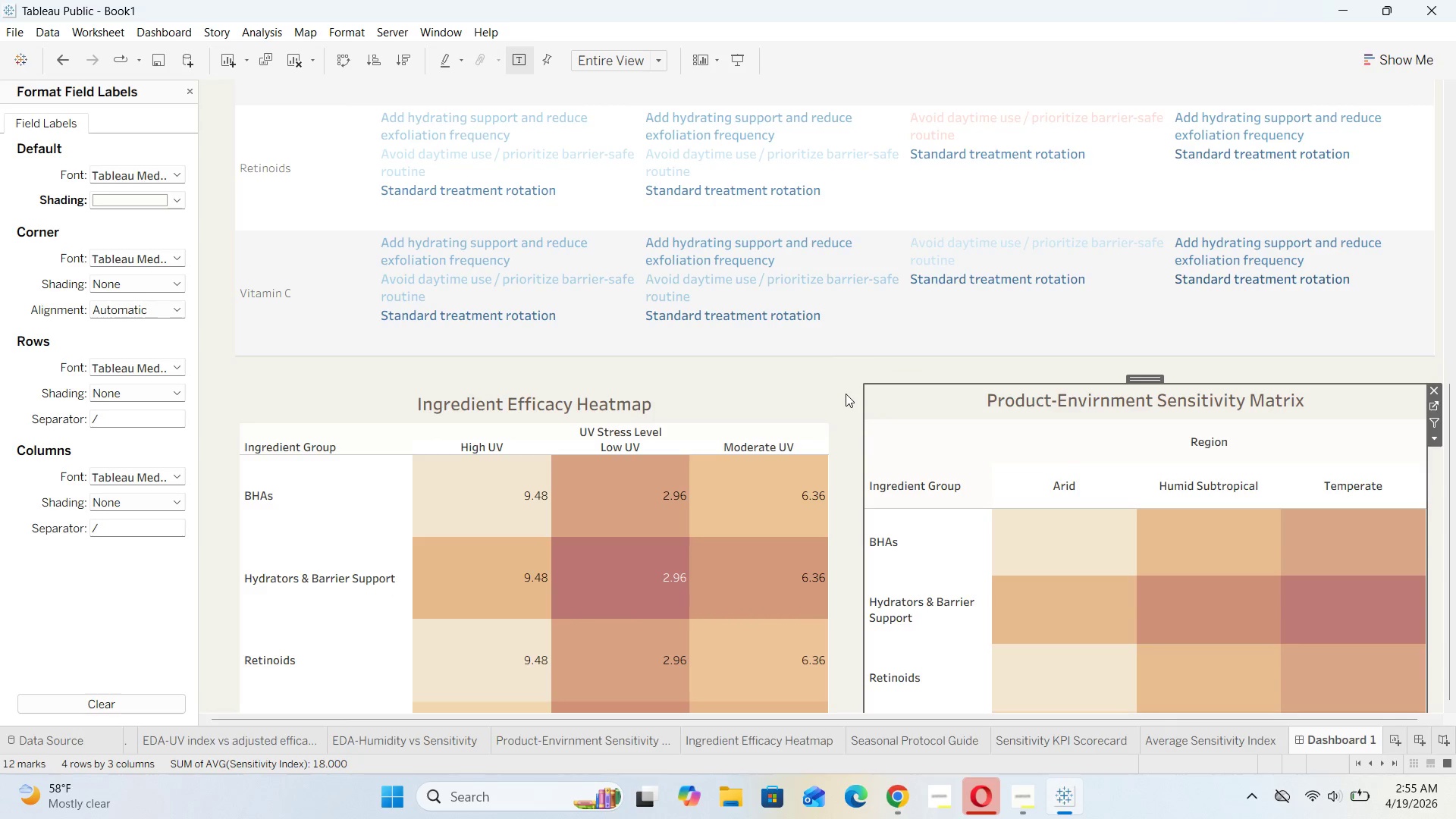 
left_click([846, 394])
 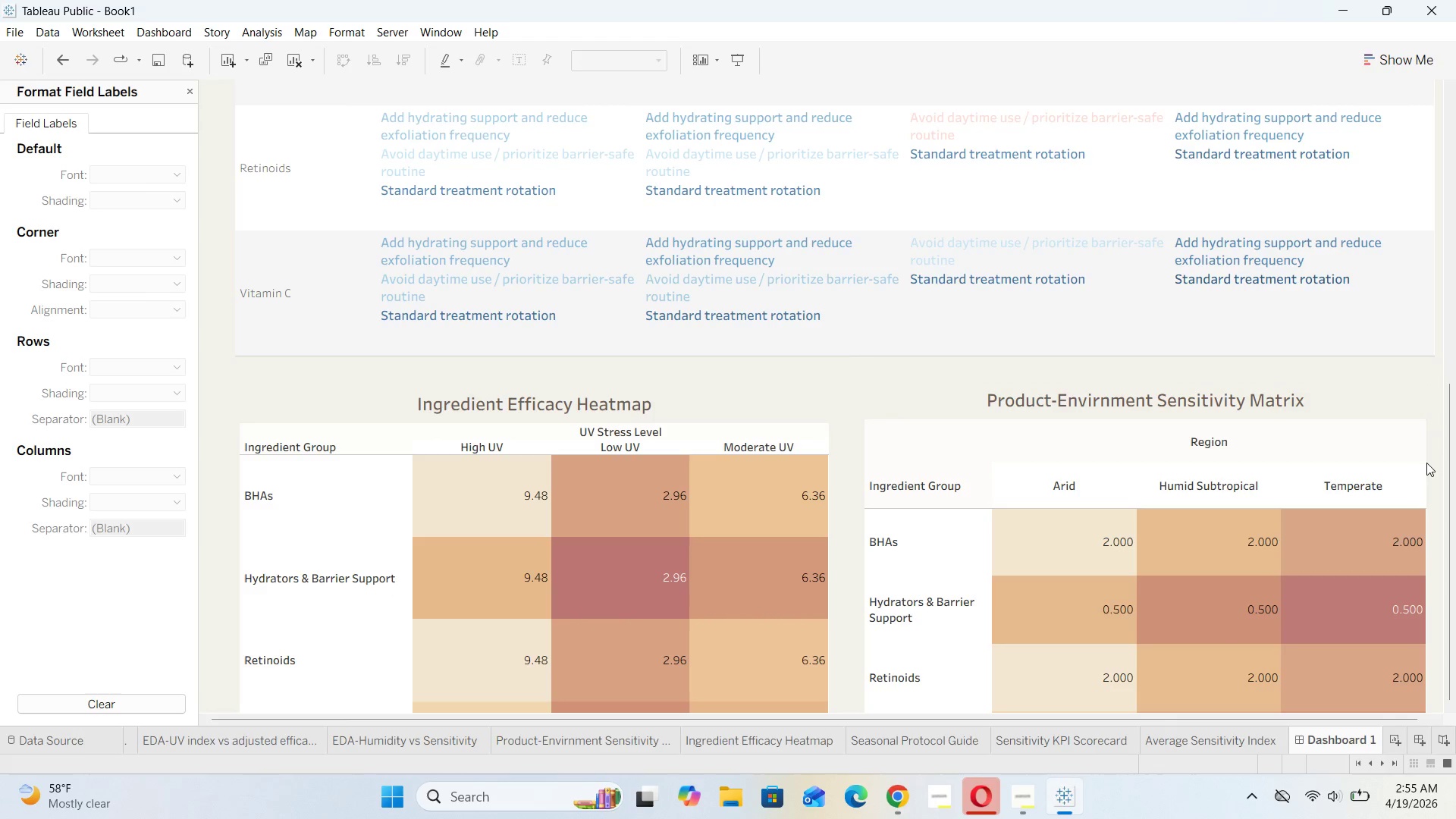 
left_click([1424, 473])
 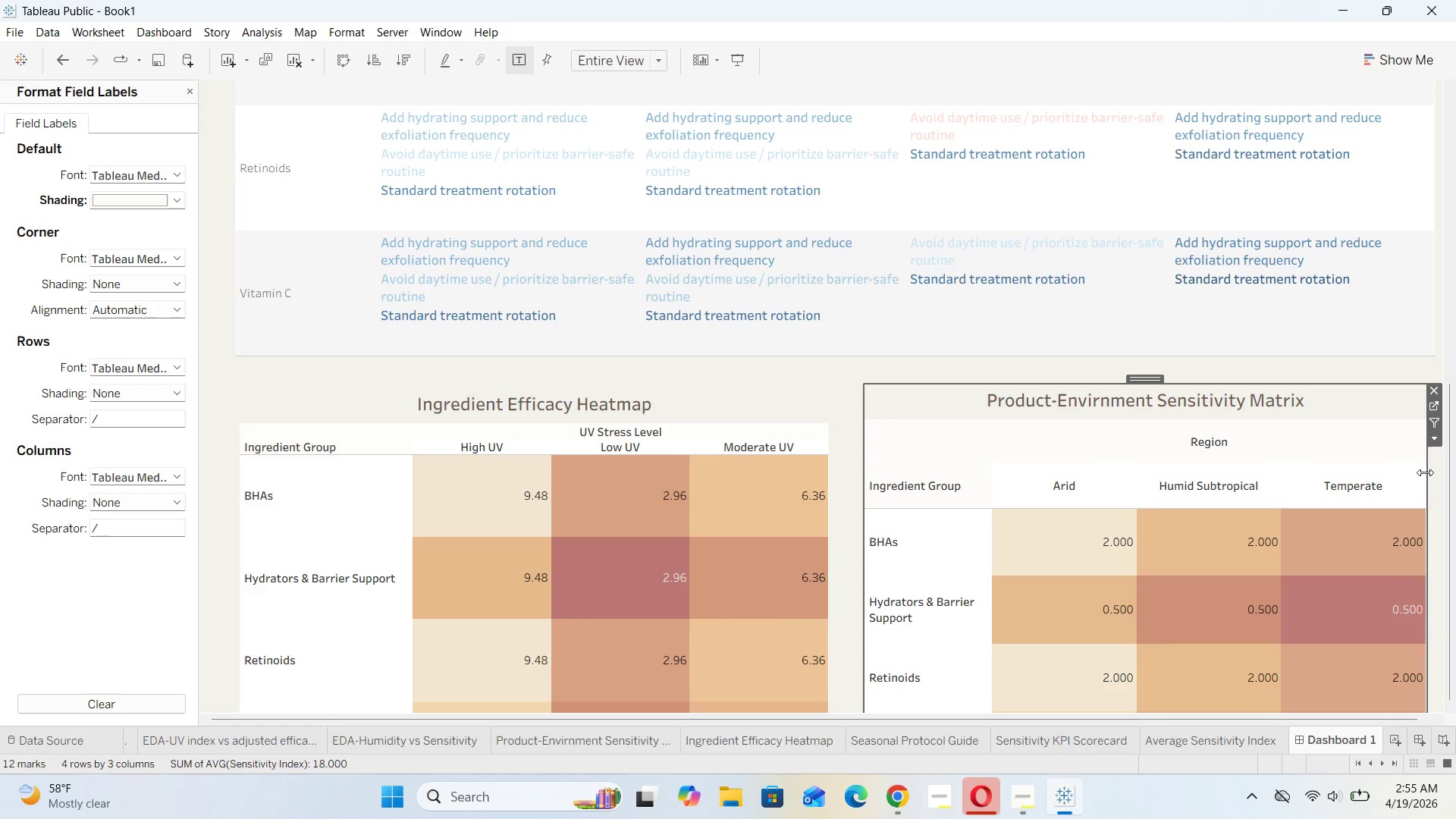 
left_click_drag(start_coordinate=[1426, 472], to_coordinate=[1435, 470])
 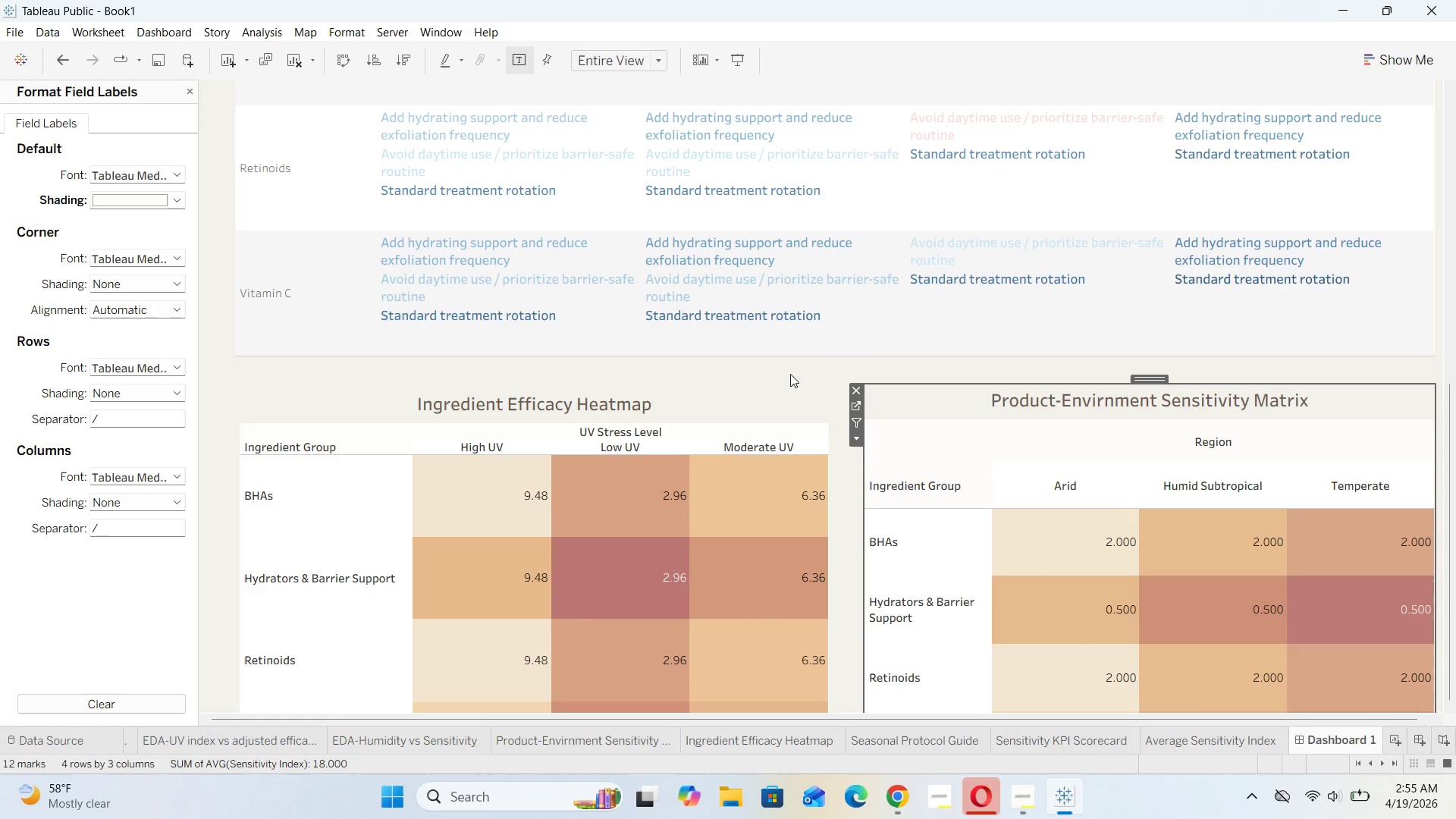 
left_click([813, 387])
 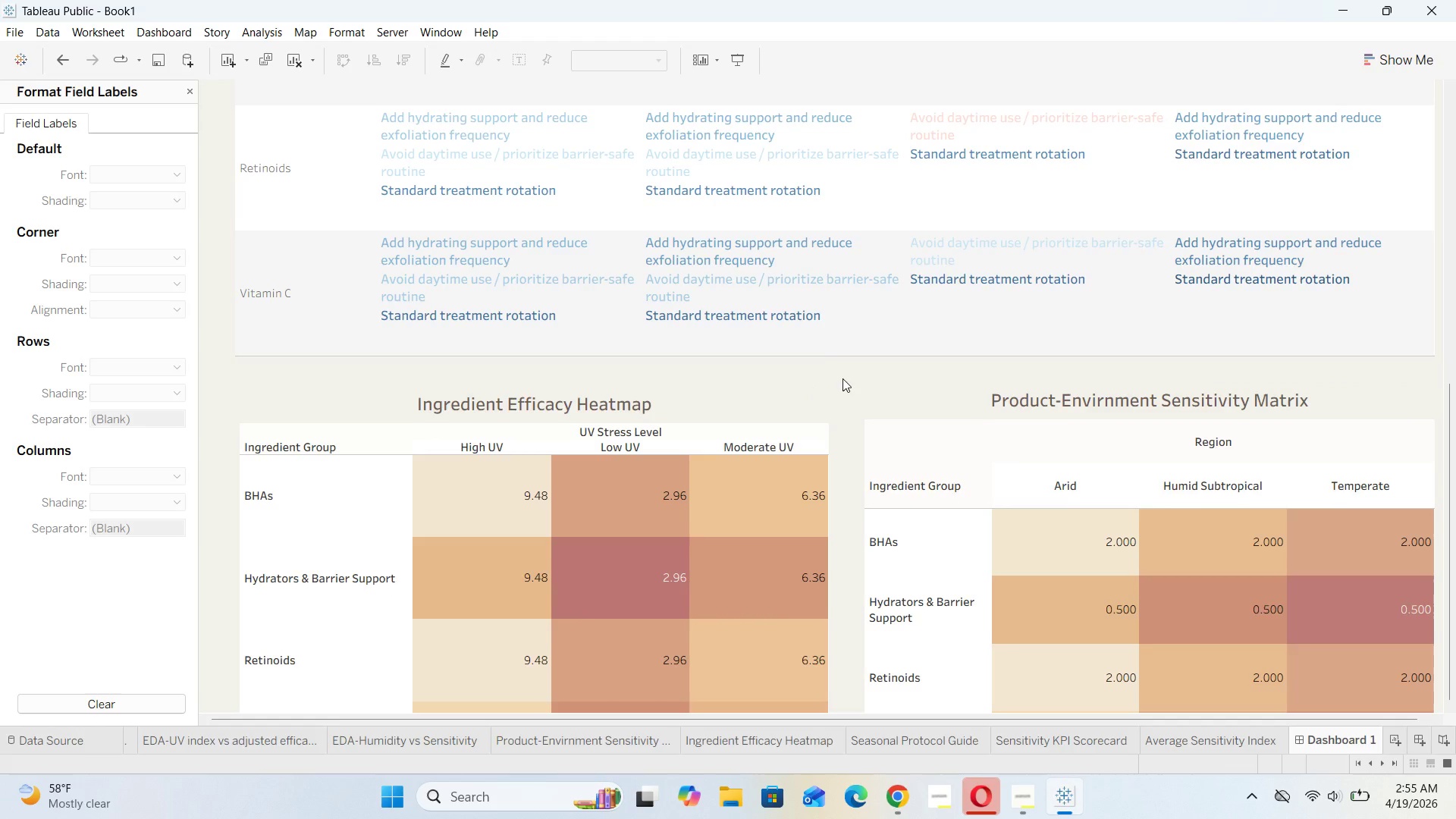 
scroll: coordinate [844, 378], scroll_direction: up, amount: 25.0
 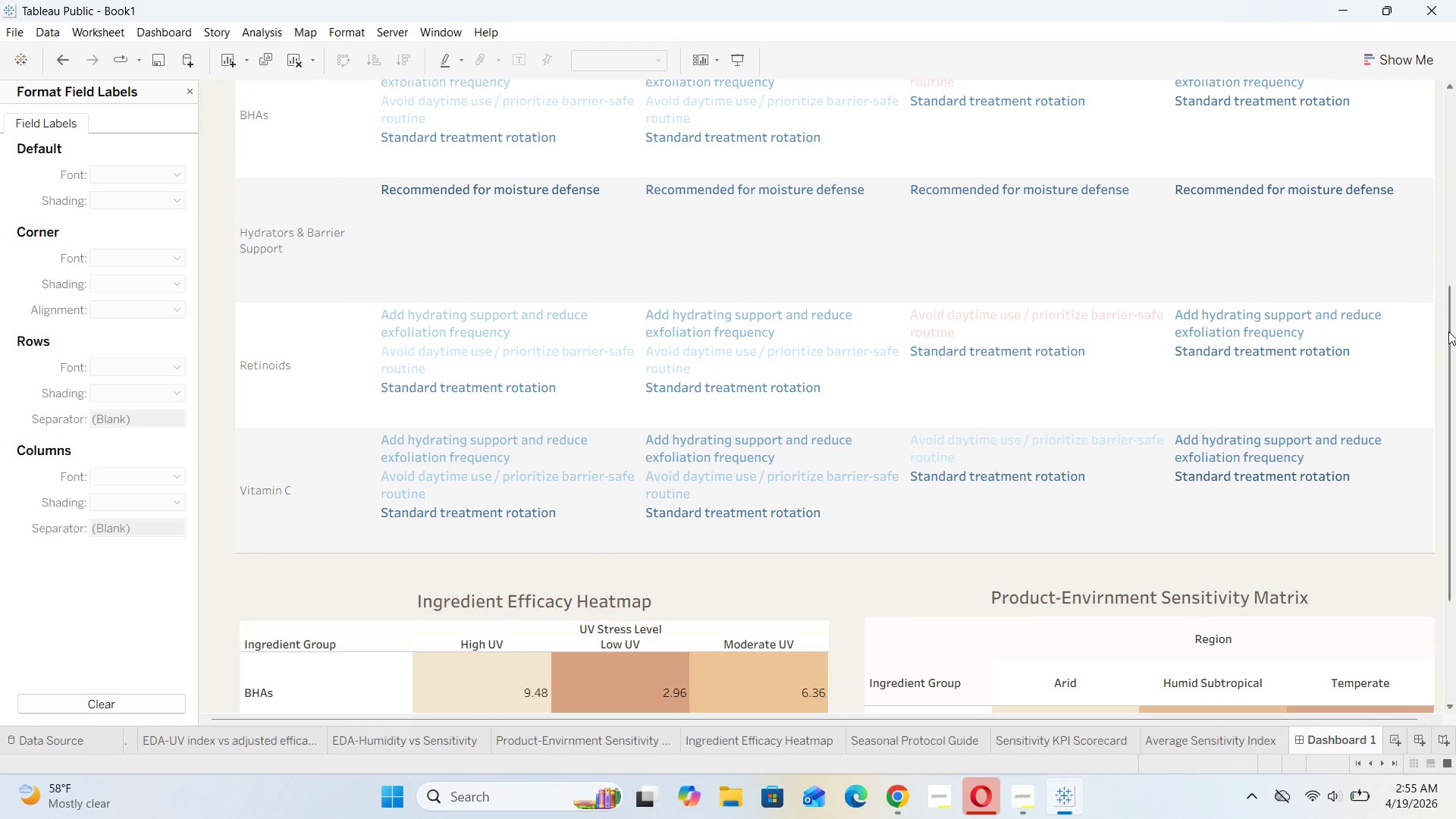 
left_click_drag(start_coordinate=[1448, 331], to_coordinate=[1447, 111])
 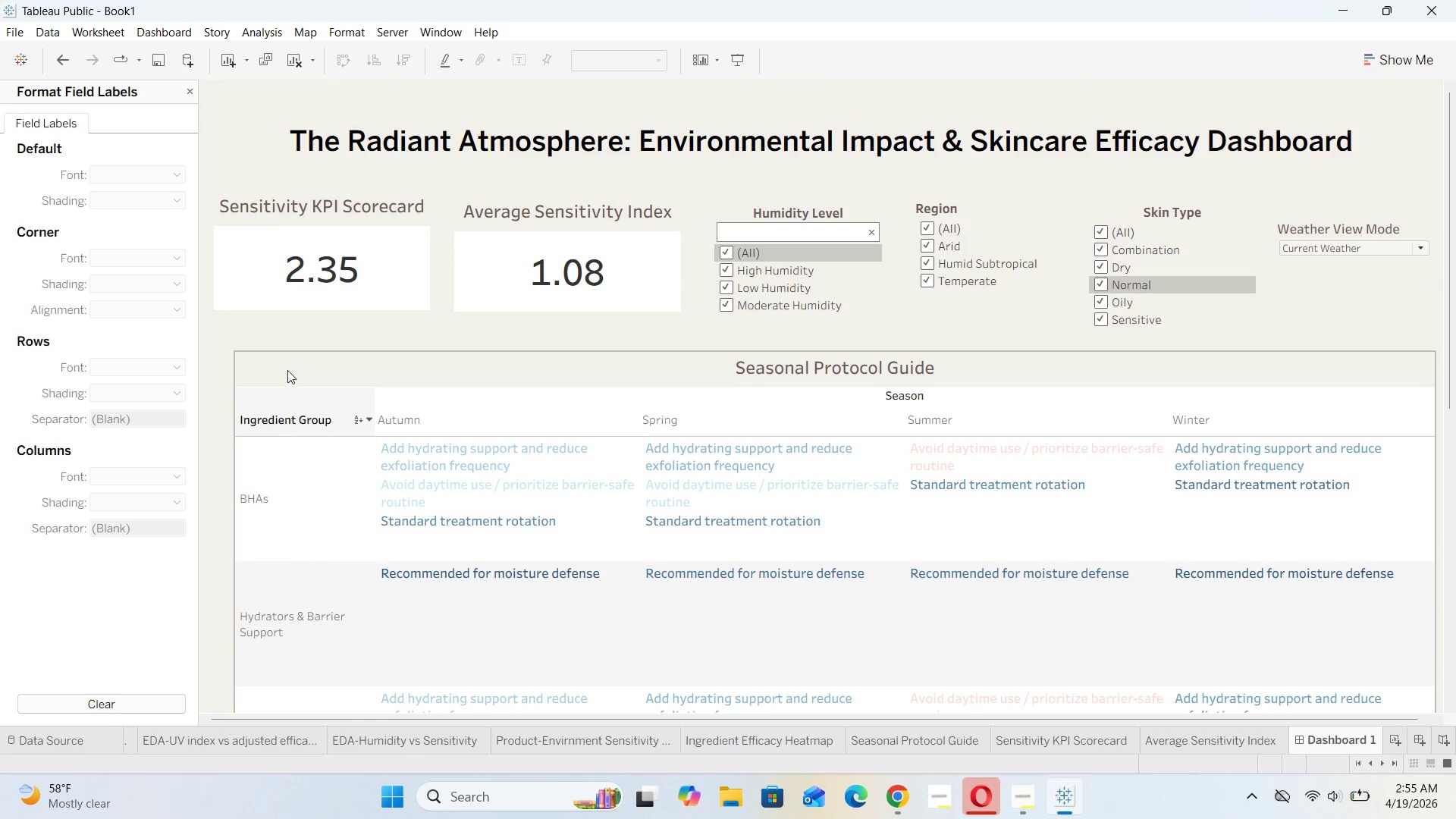 
left_click([260, 366])
 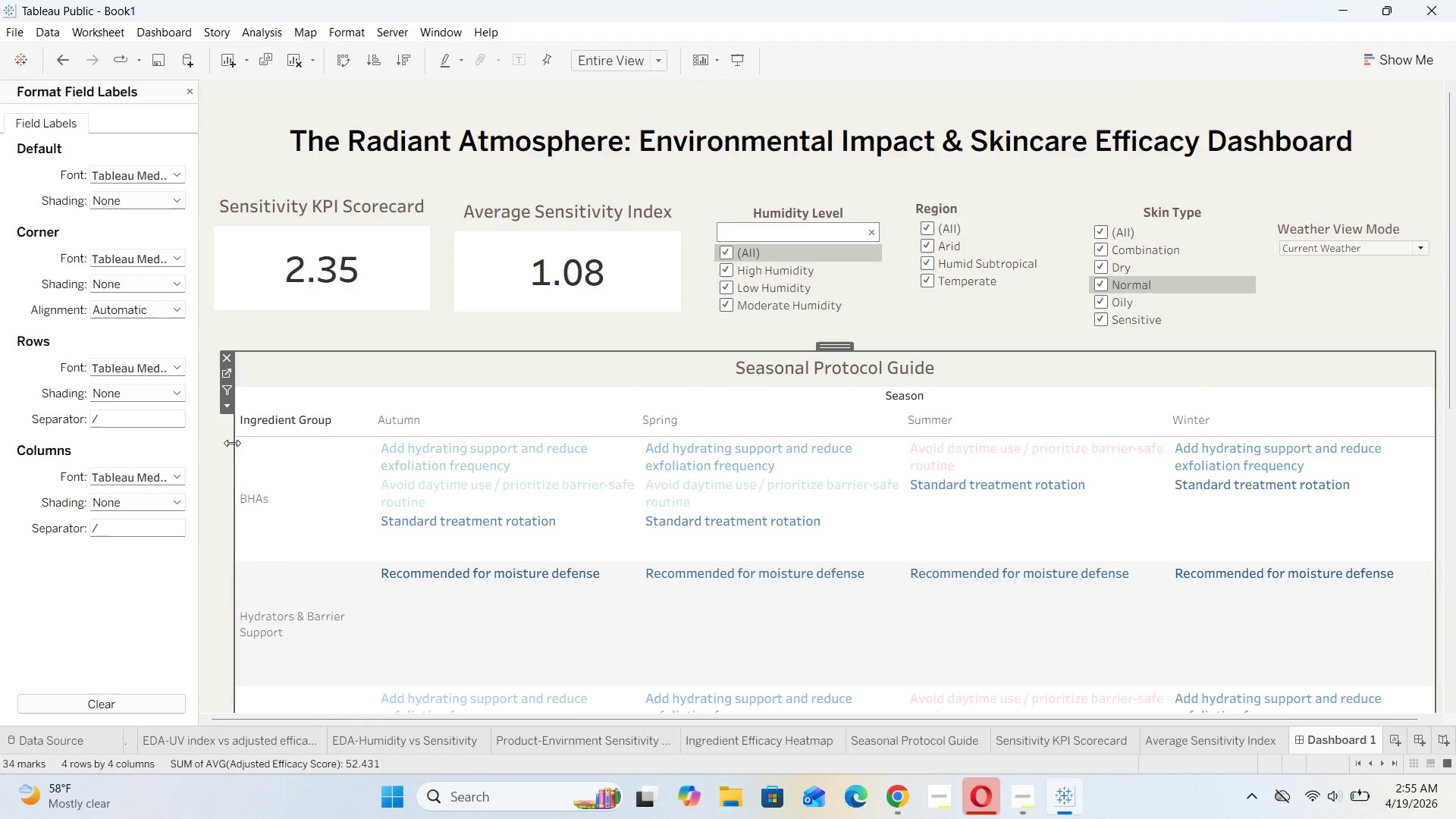 
left_click_drag(start_coordinate=[234, 444], to_coordinate=[212, 463])
 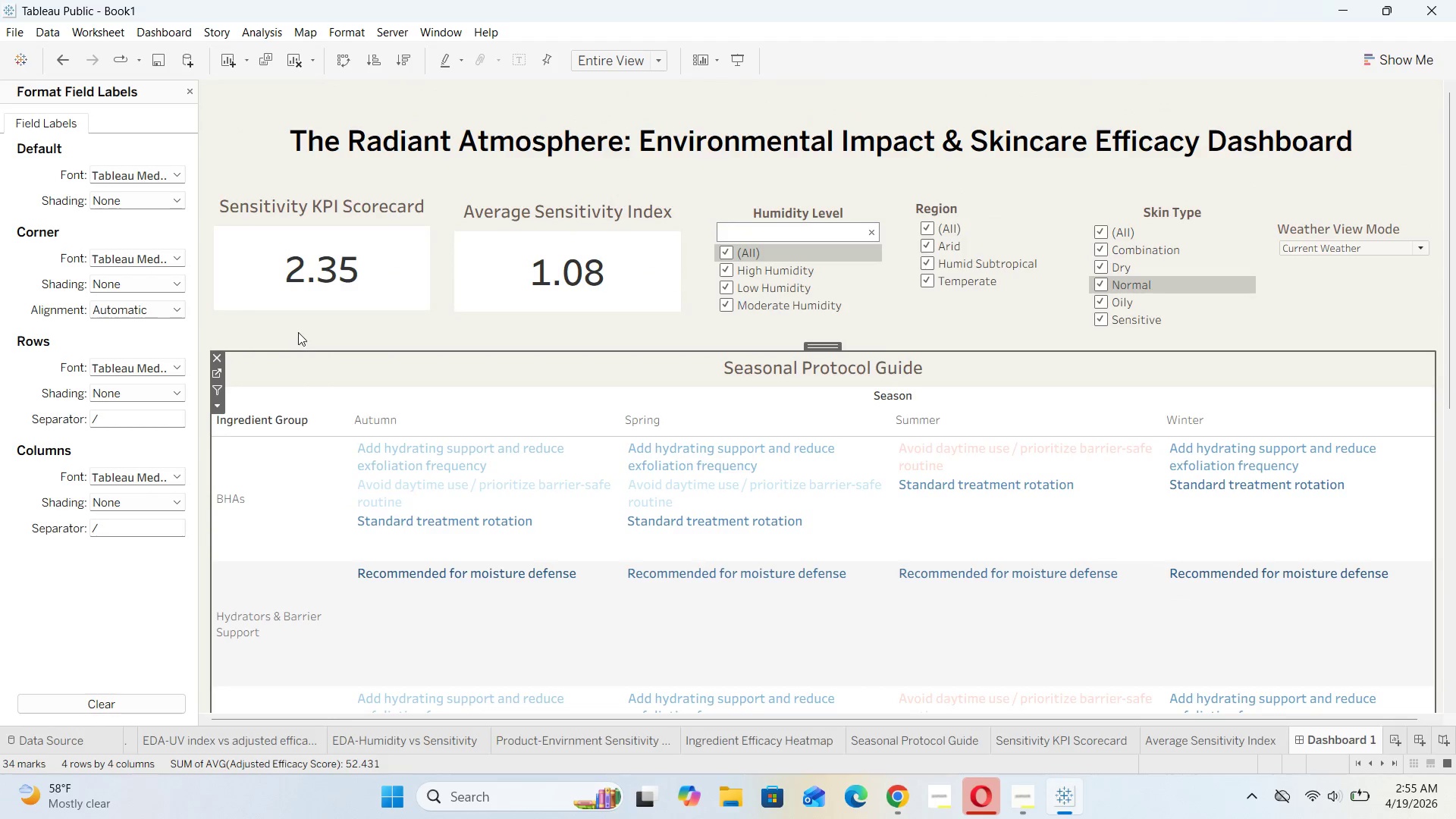 
left_click([301, 328])
 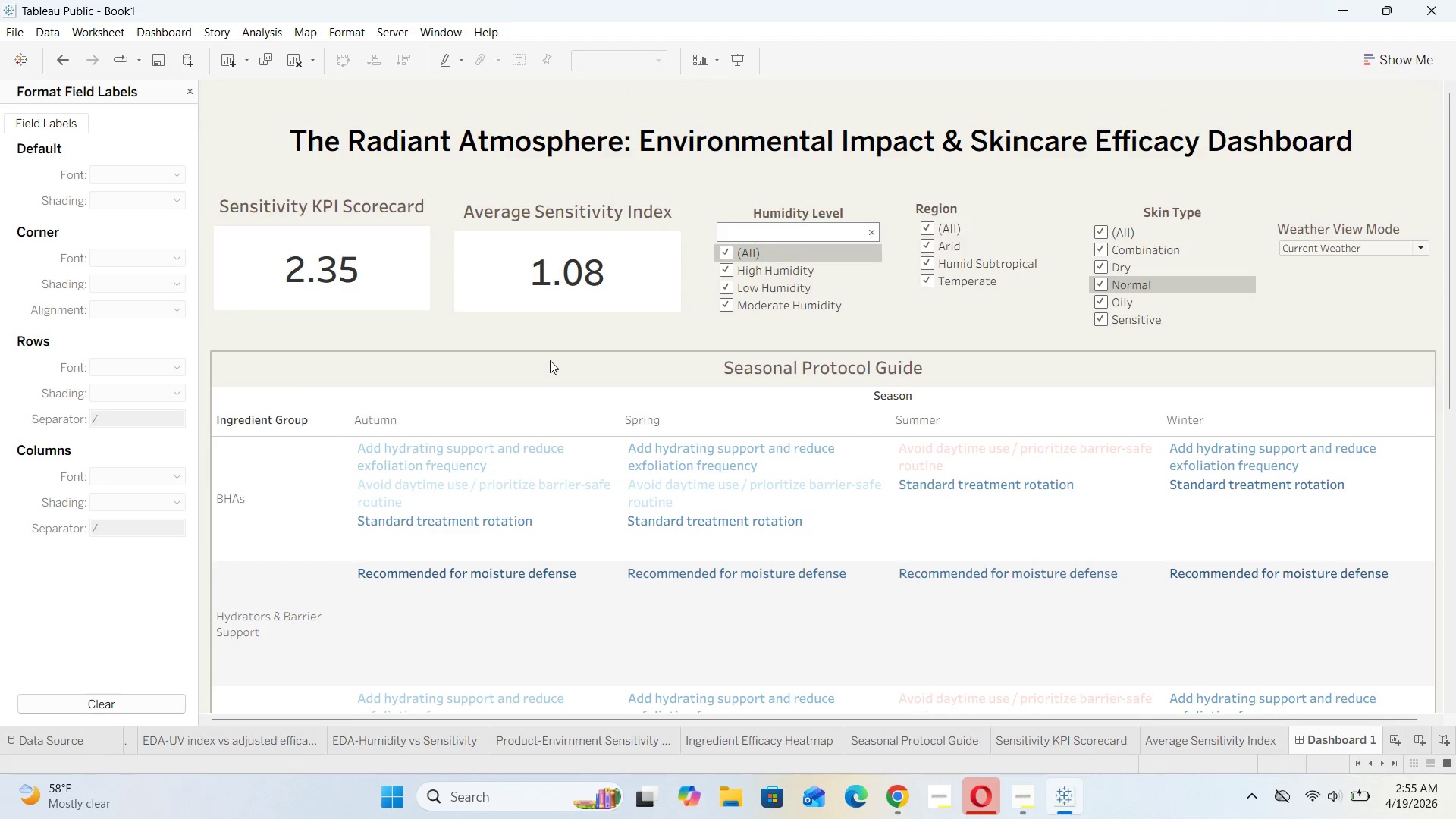 
scroll: coordinate [550, 360], scroll_direction: down, amount: 10.0
 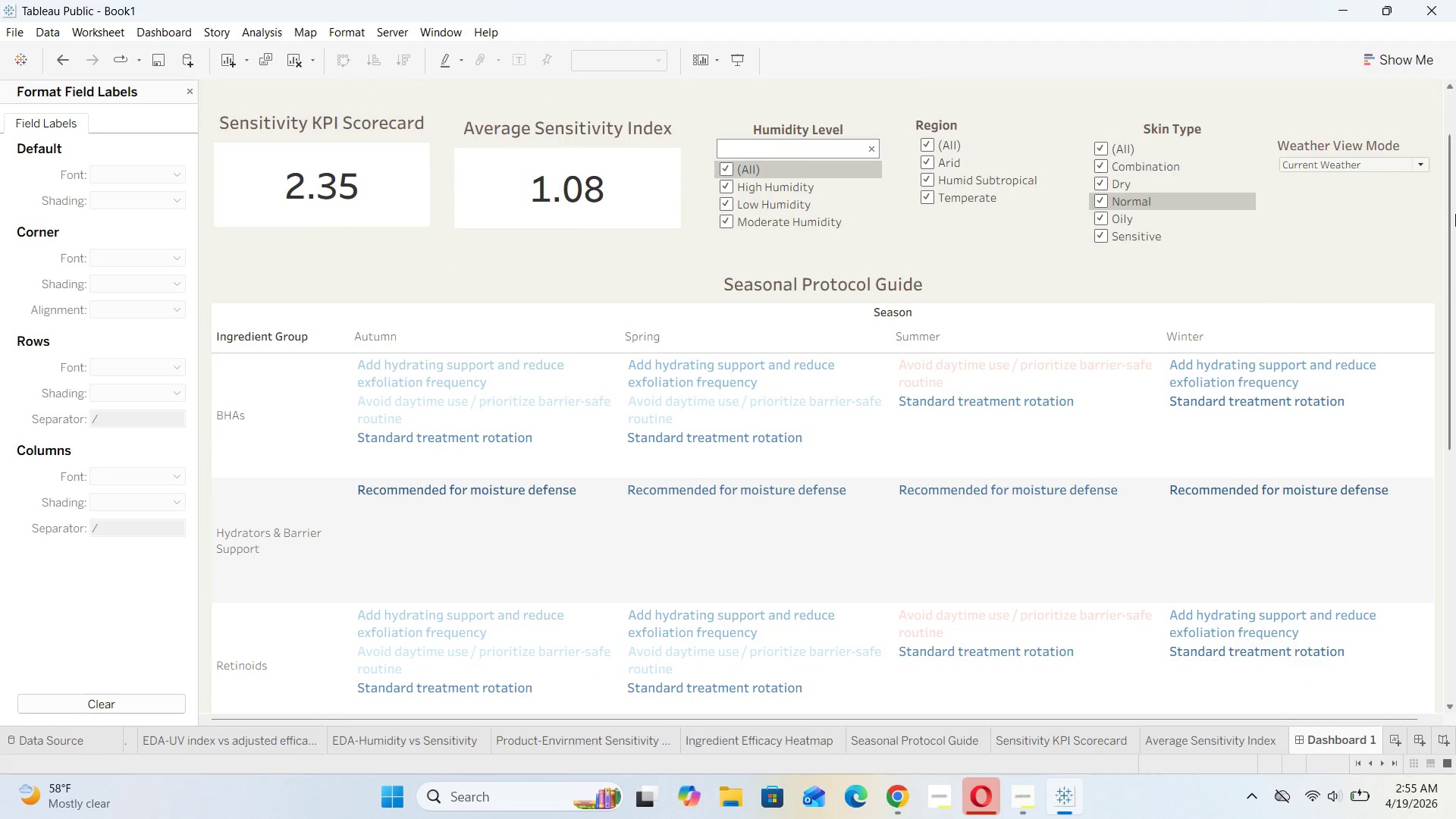 
left_click_drag(start_coordinate=[1451, 218], to_coordinate=[1455, 582])
 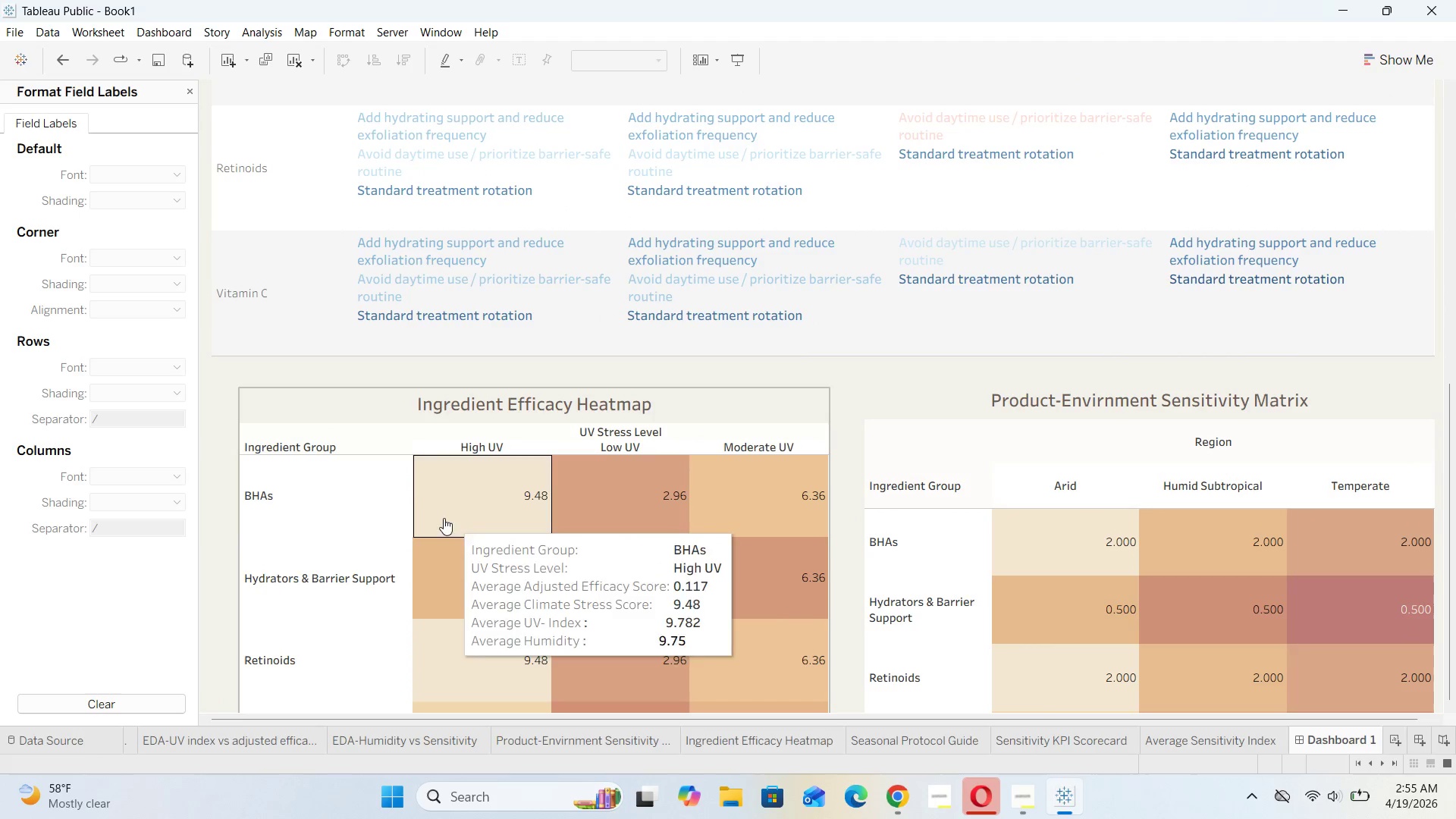 
left_click([375, 514])
 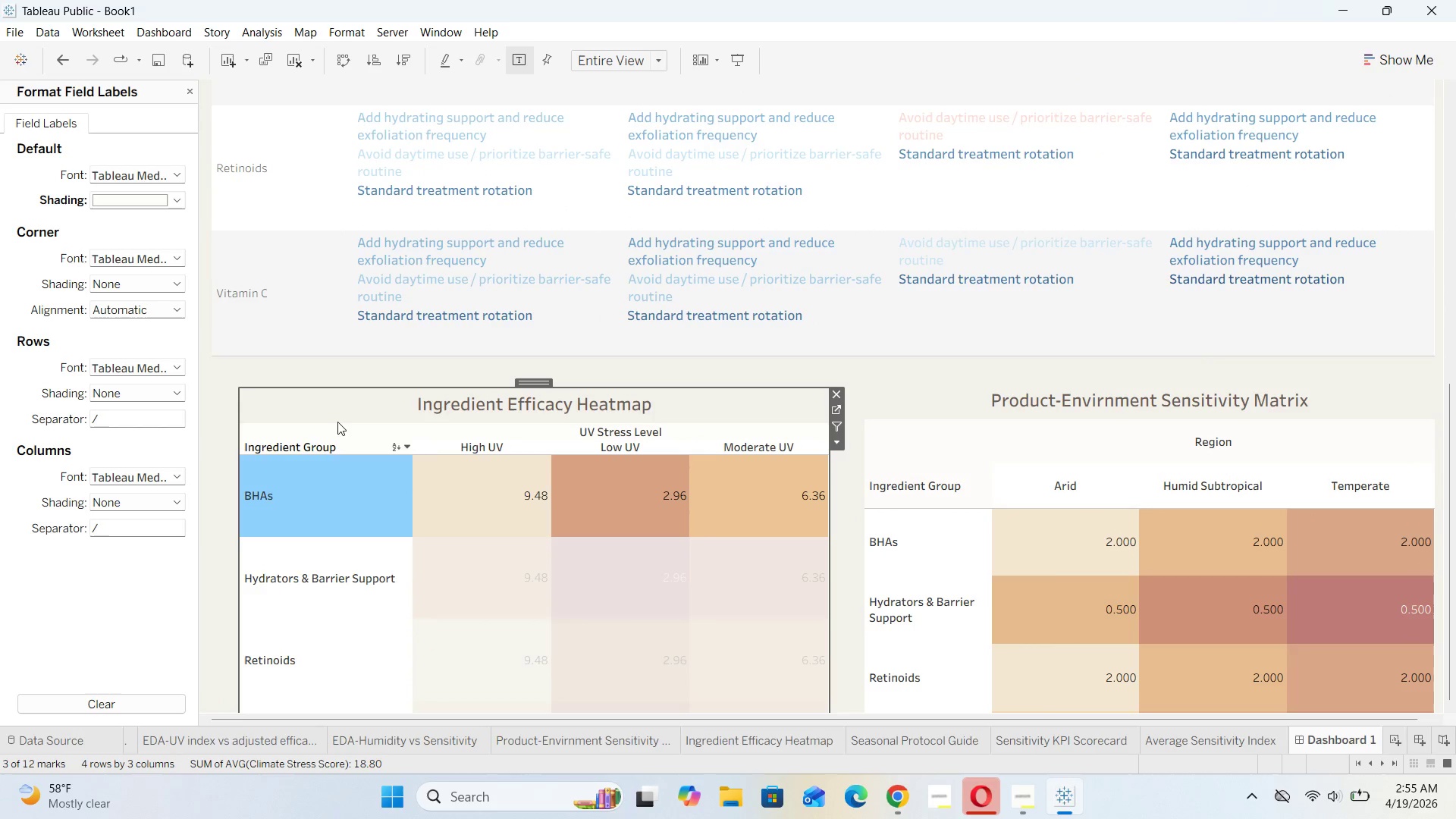 
left_click([335, 413])
 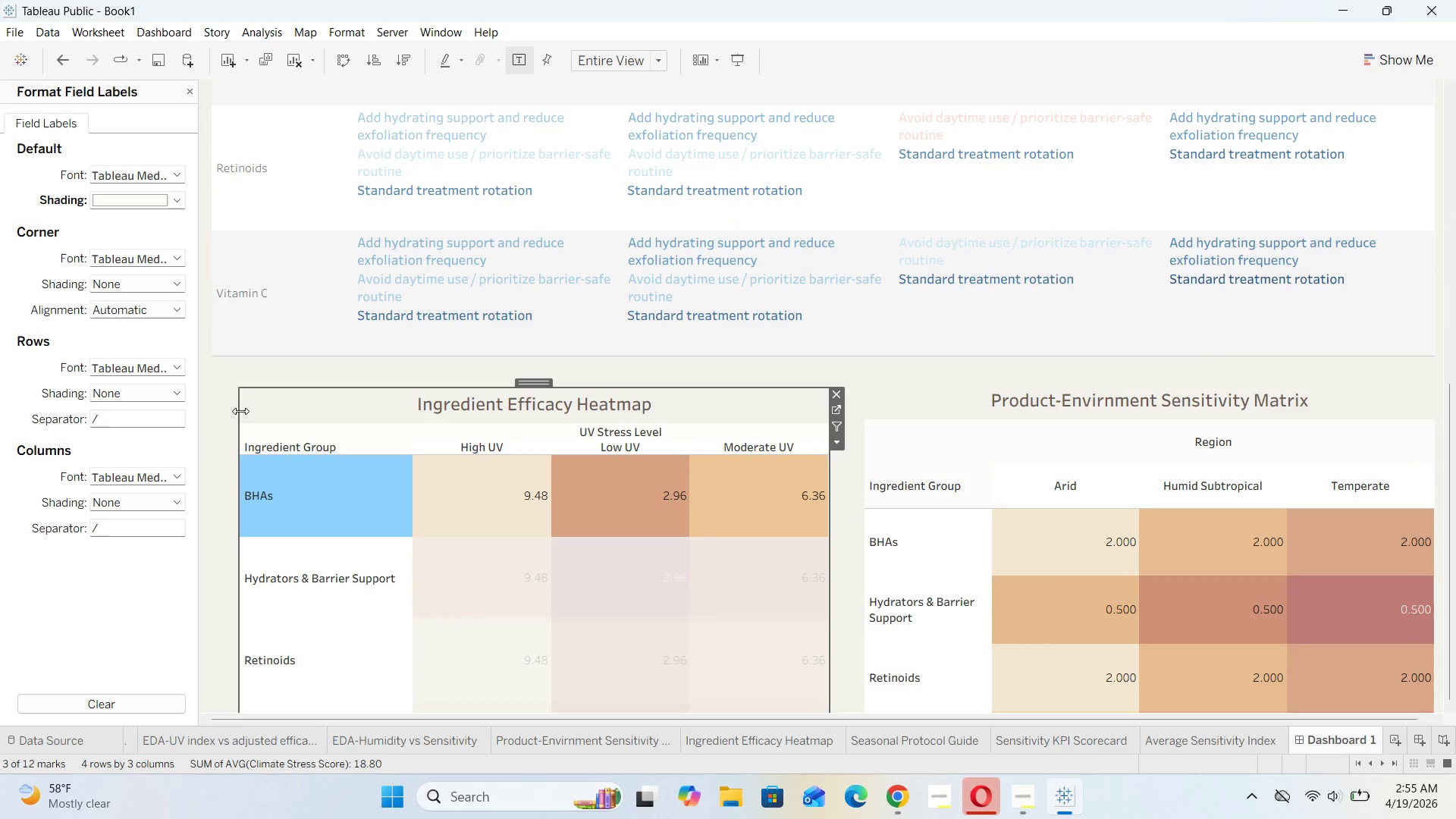 
left_click_drag(start_coordinate=[240, 411], to_coordinate=[210, 424])
 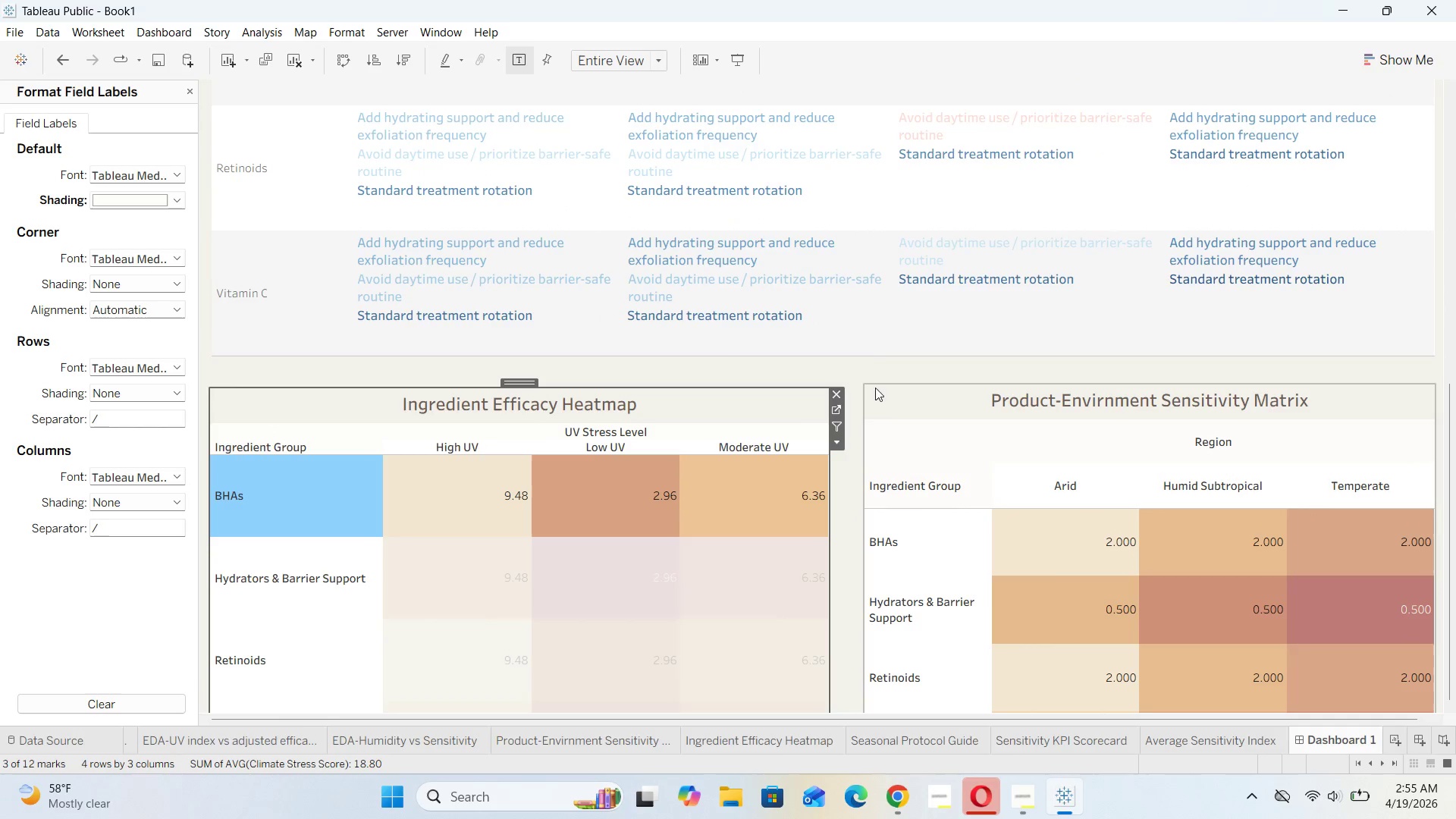 
left_click([847, 376])
 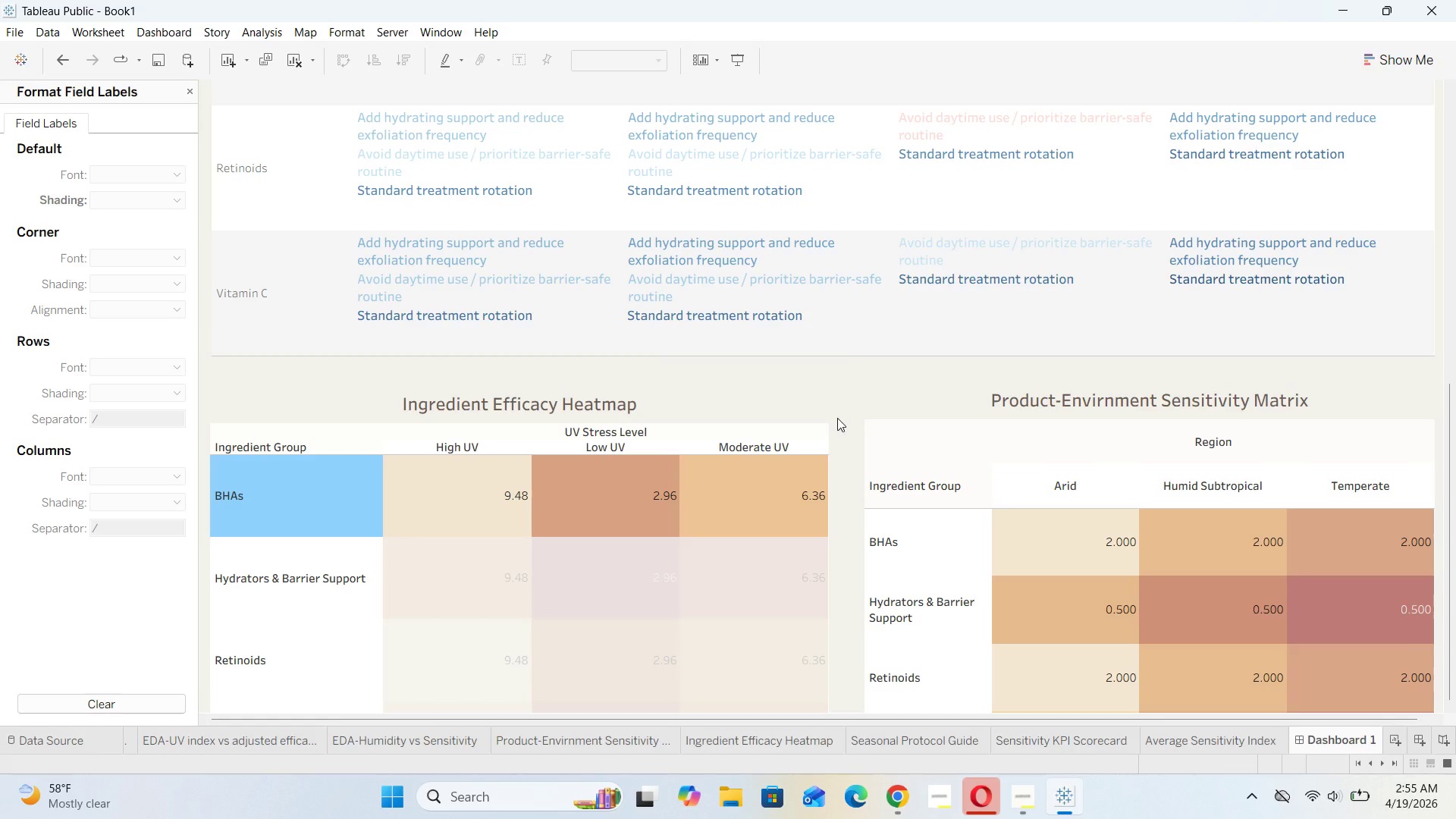 
double_click([836, 453])
 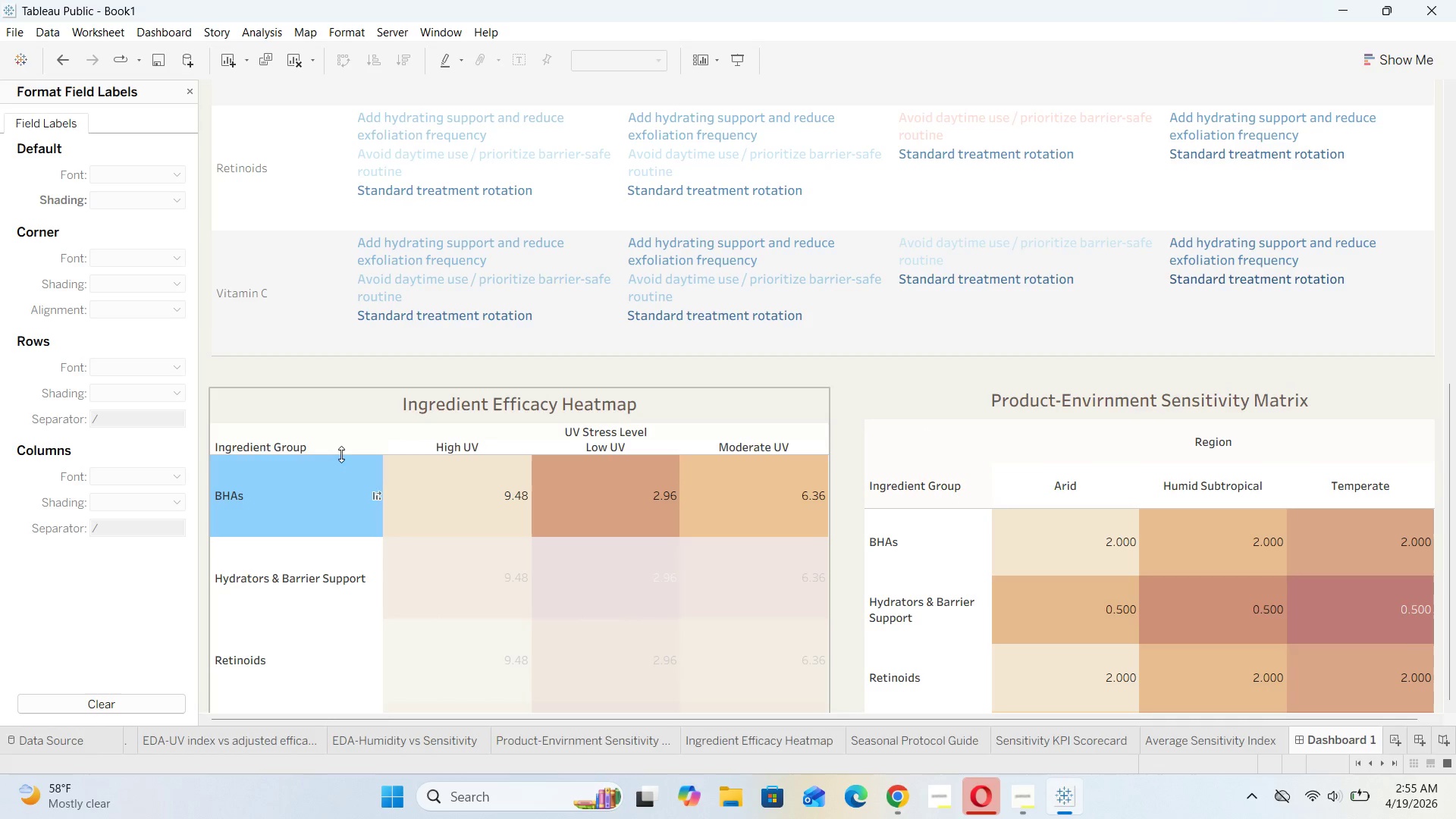 
left_click([337, 442])
 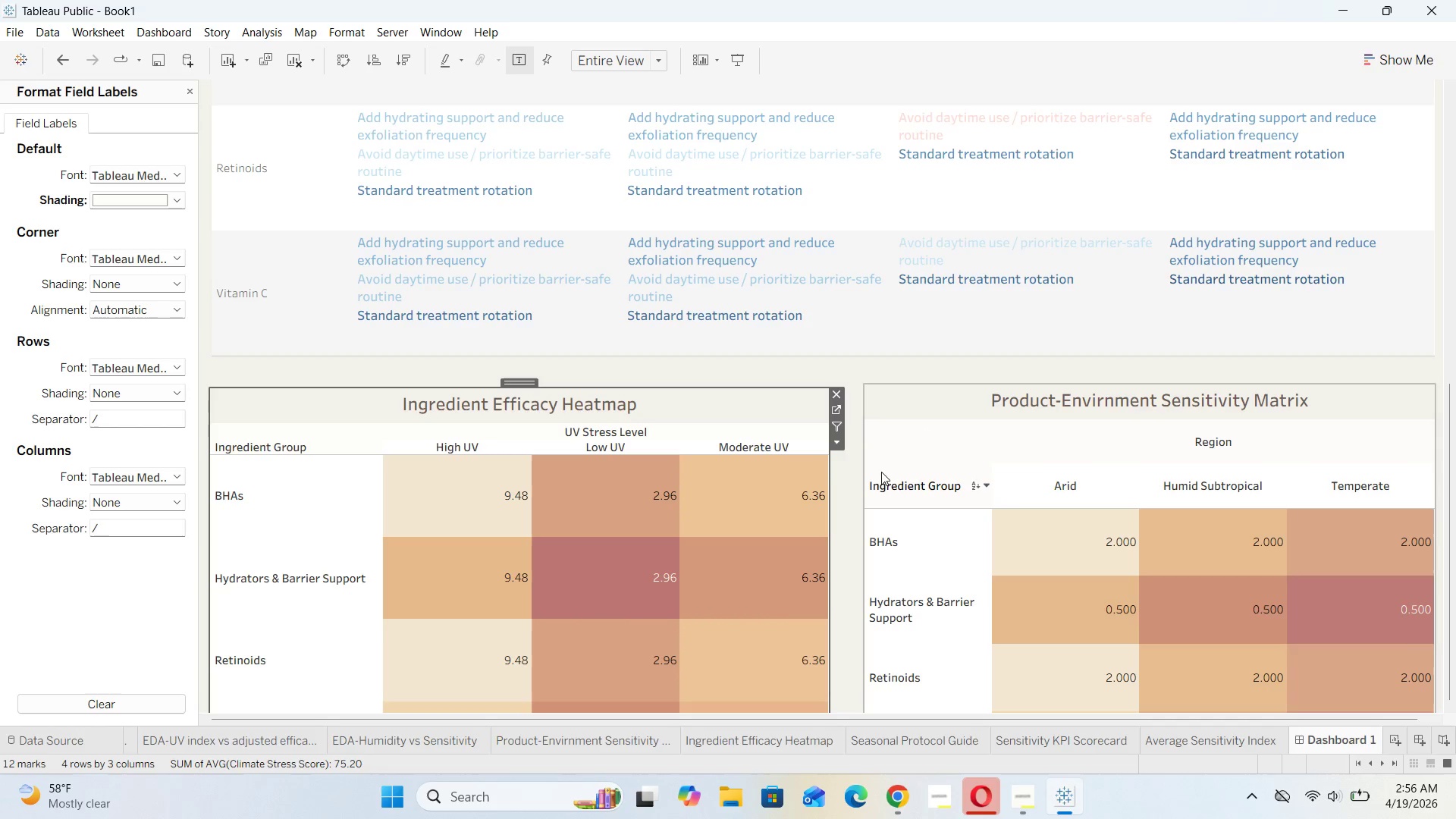 
left_click([841, 494])
 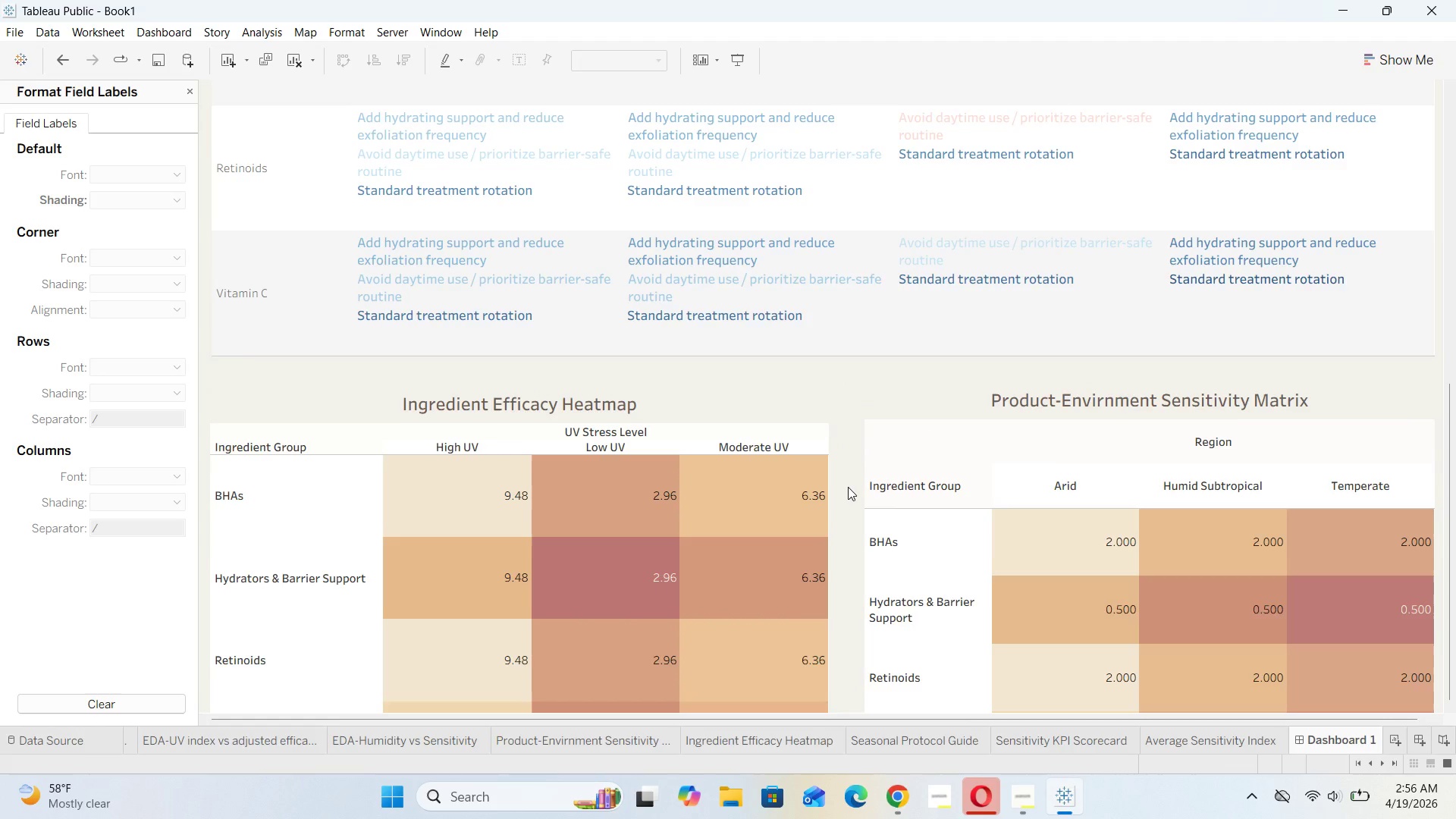 
scroll: coordinate [848, 487], scroll_direction: up, amount: 88.0
 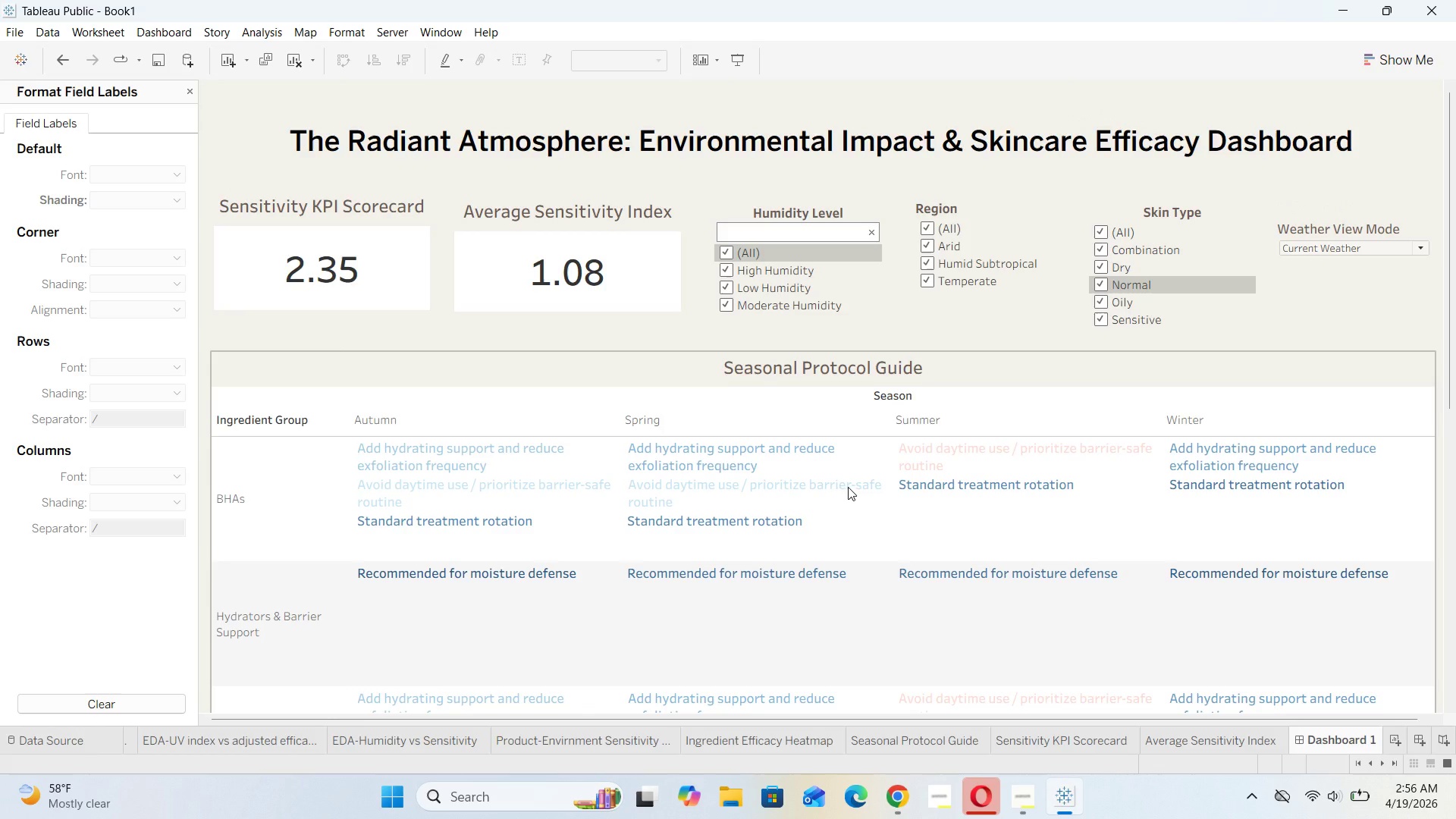 
scroll: coordinate [937, 475], scroll_direction: down, amount: 23.0
 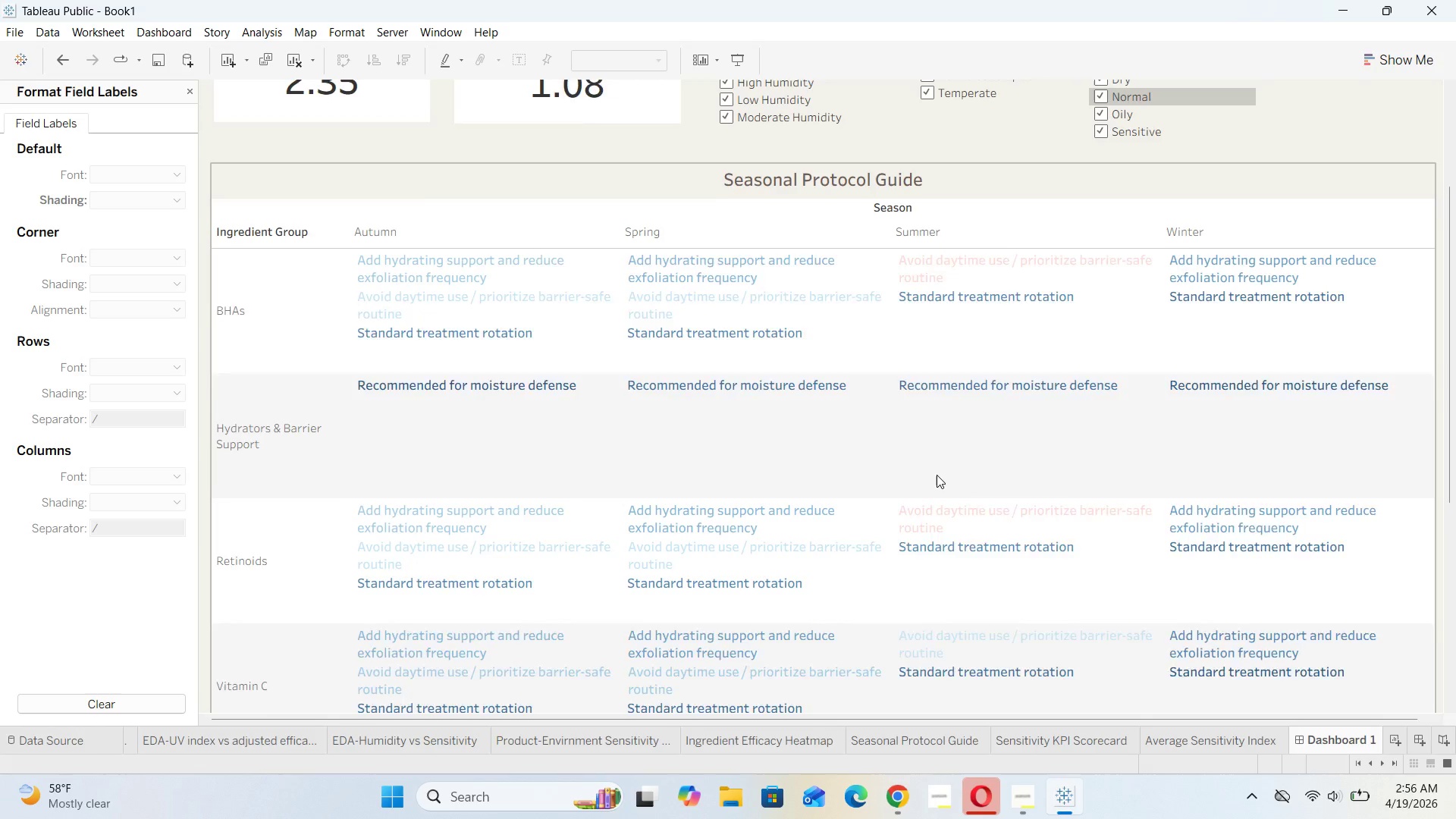 
scroll: coordinate [937, 475], scroll_direction: up, amount: 7.0
 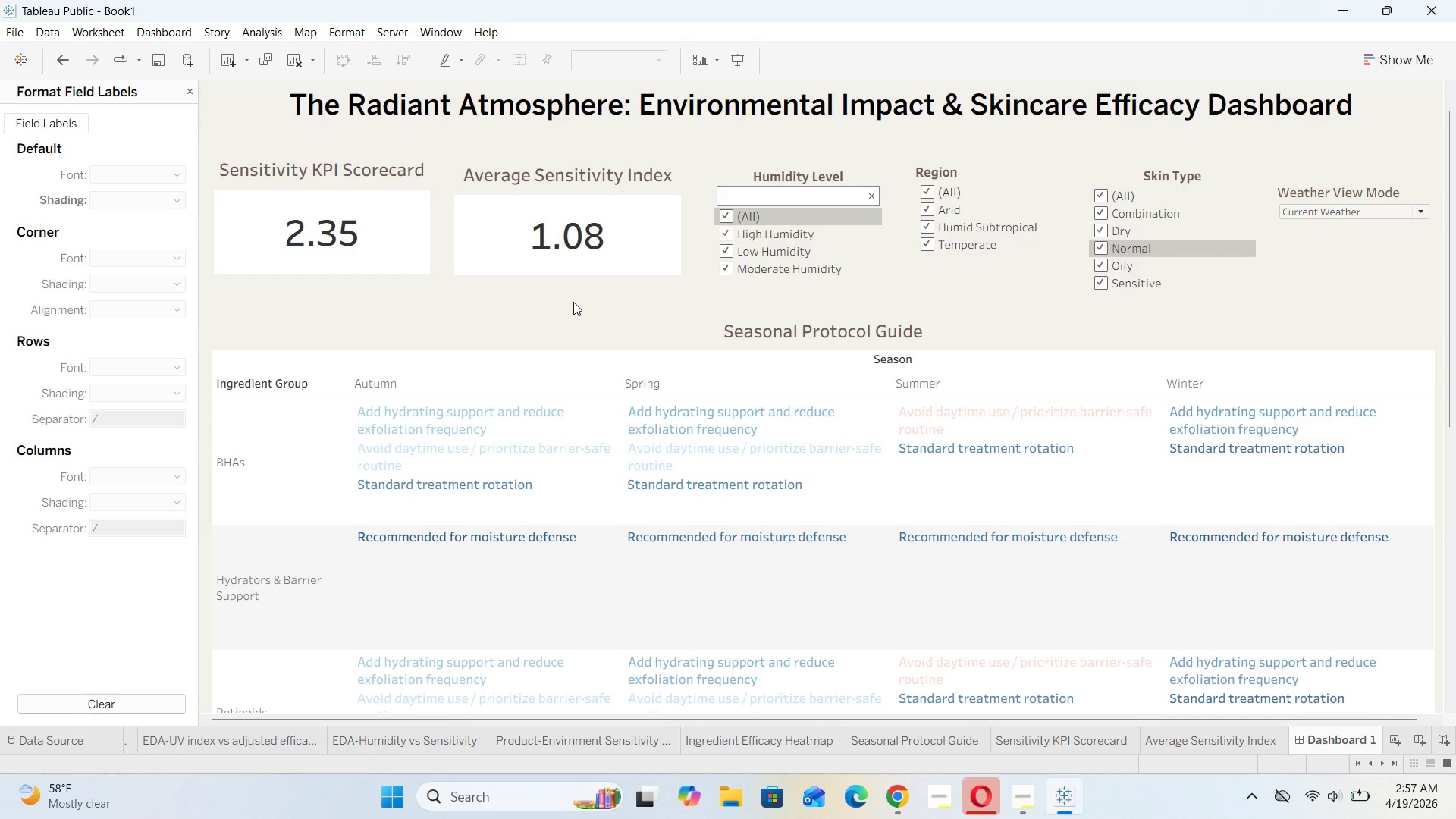 
wait(48.83)
 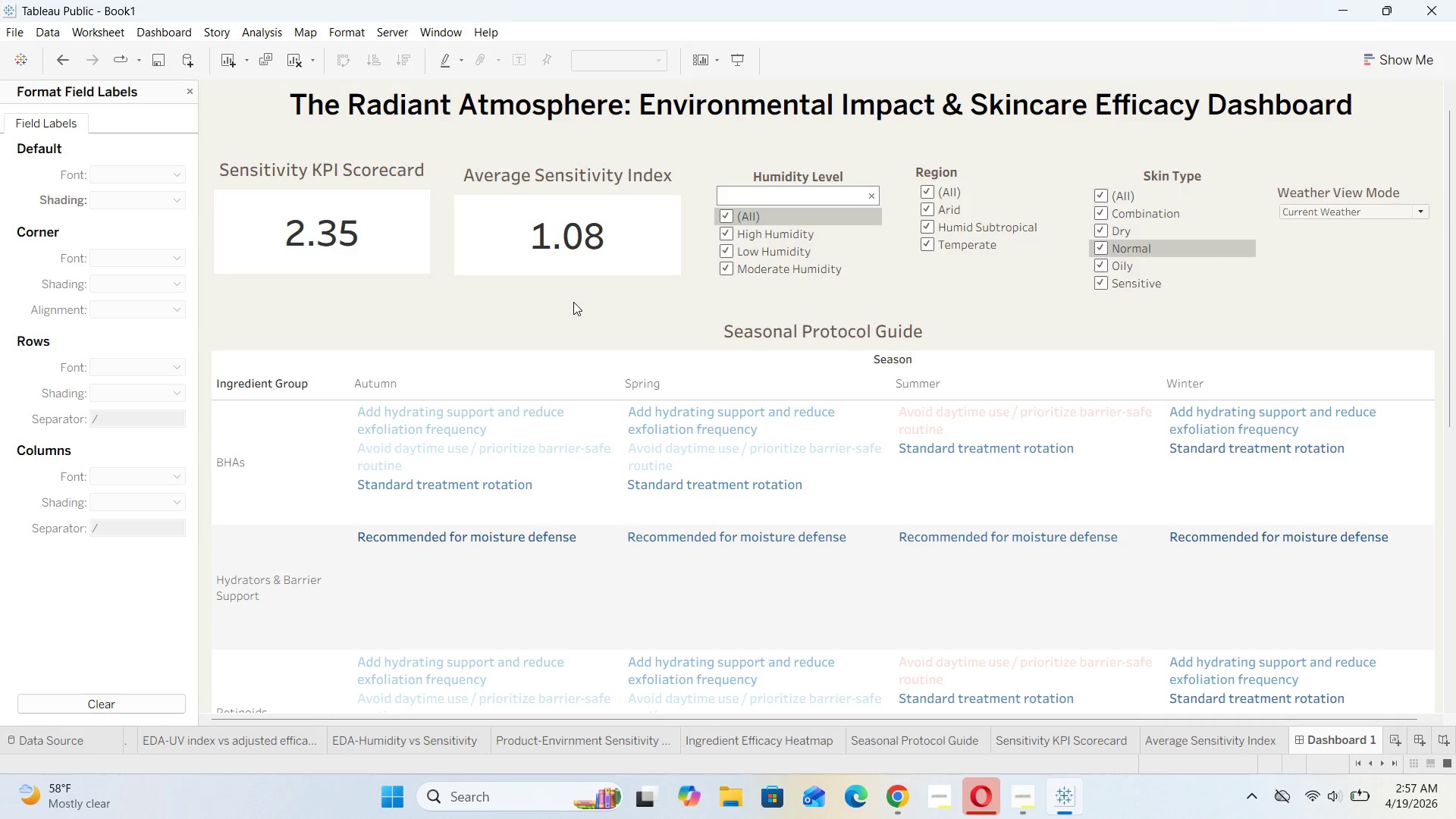 
left_click([1416, 212])
 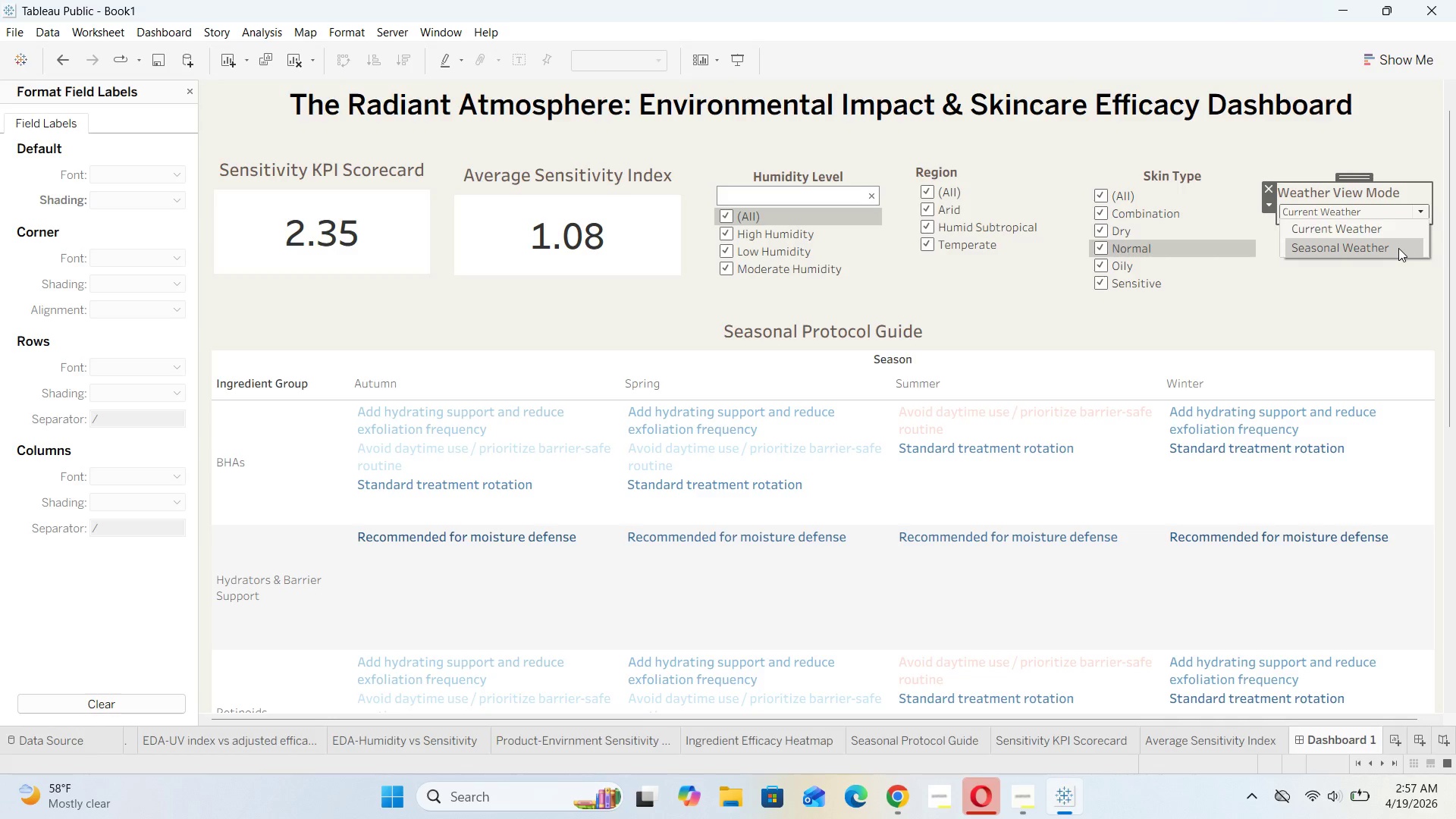 
left_click([1396, 251])
 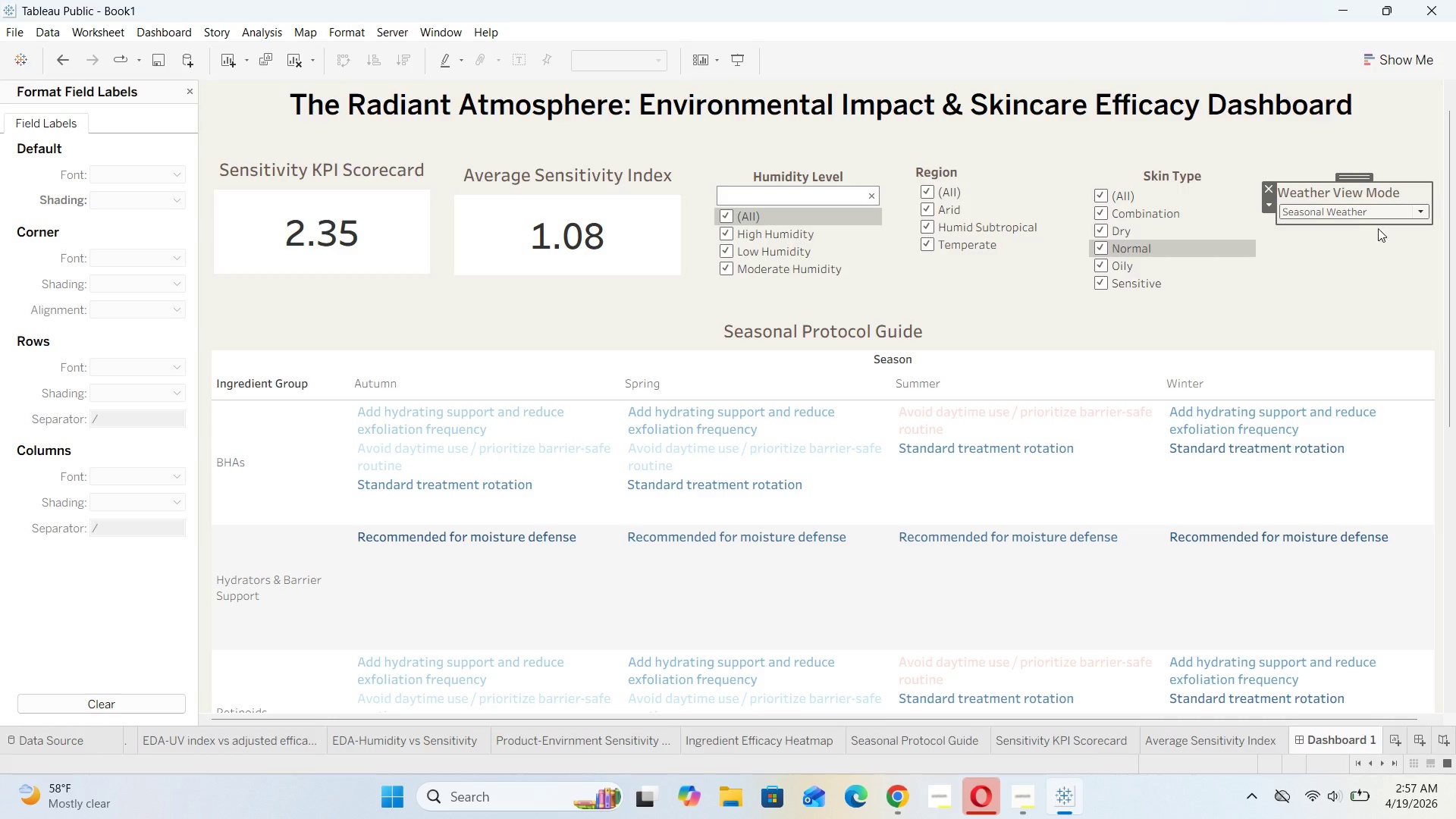 
left_click([1340, 259])
 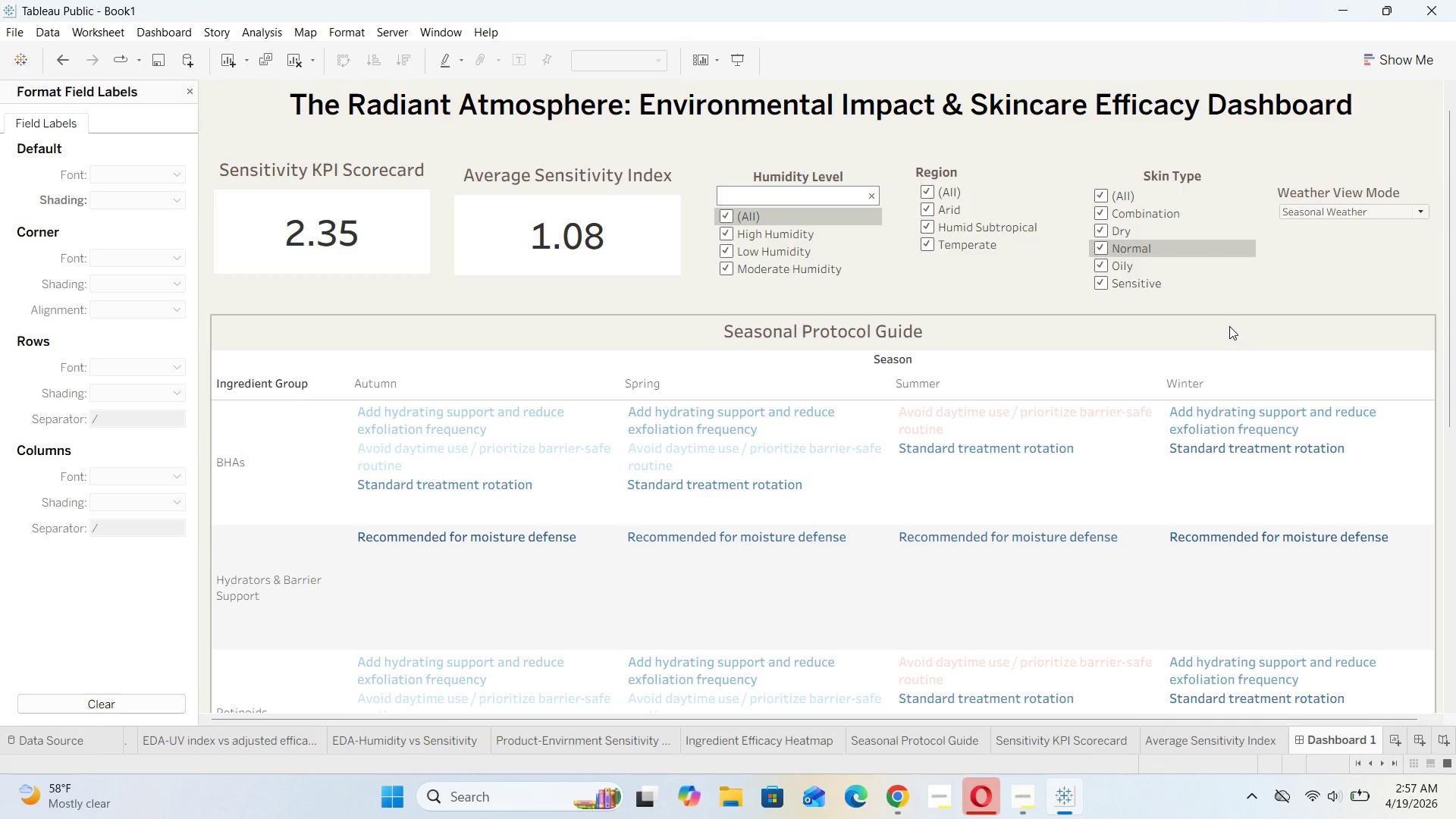 
wait(11.62)
 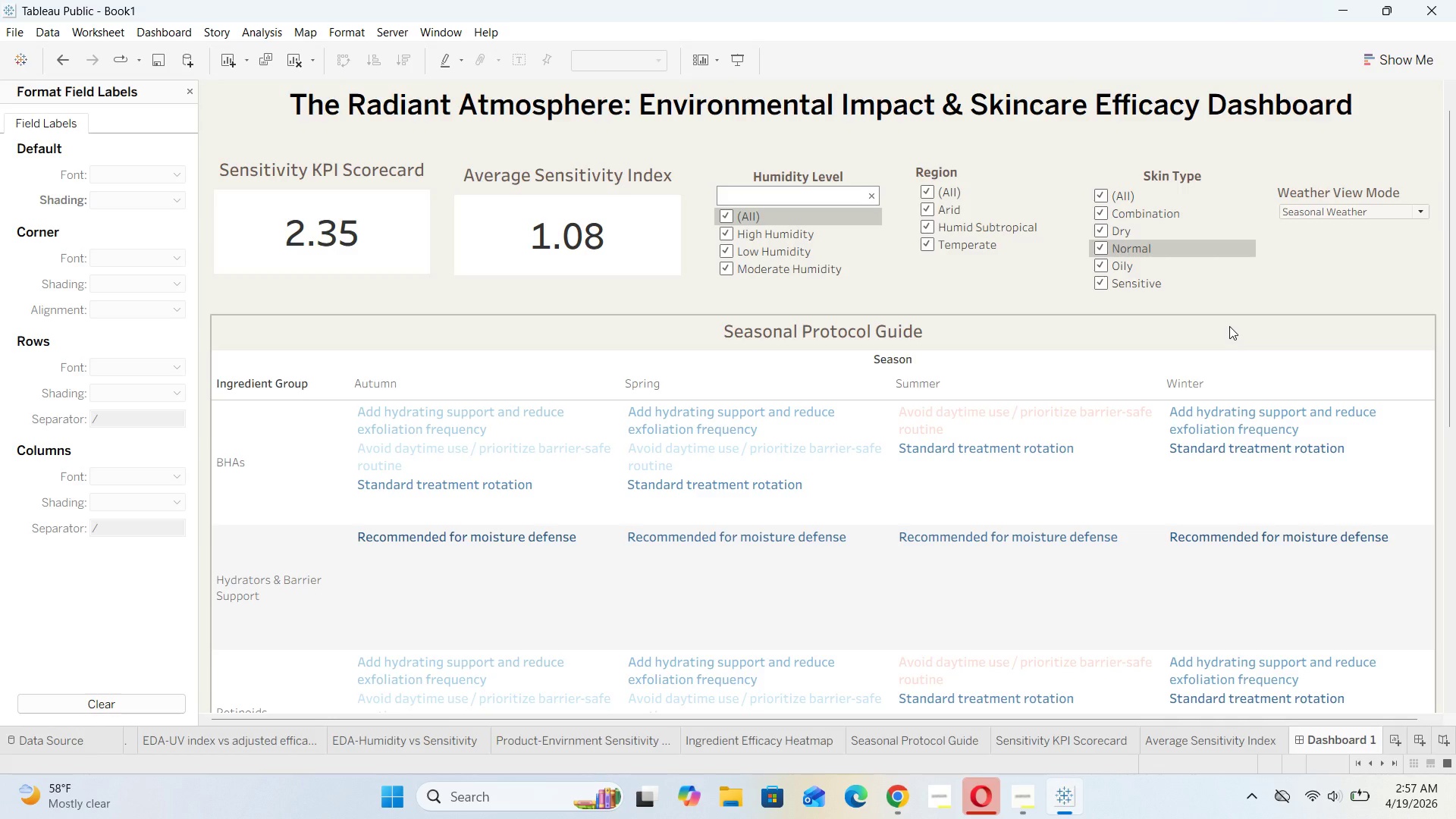 
left_click([1220, 747])
 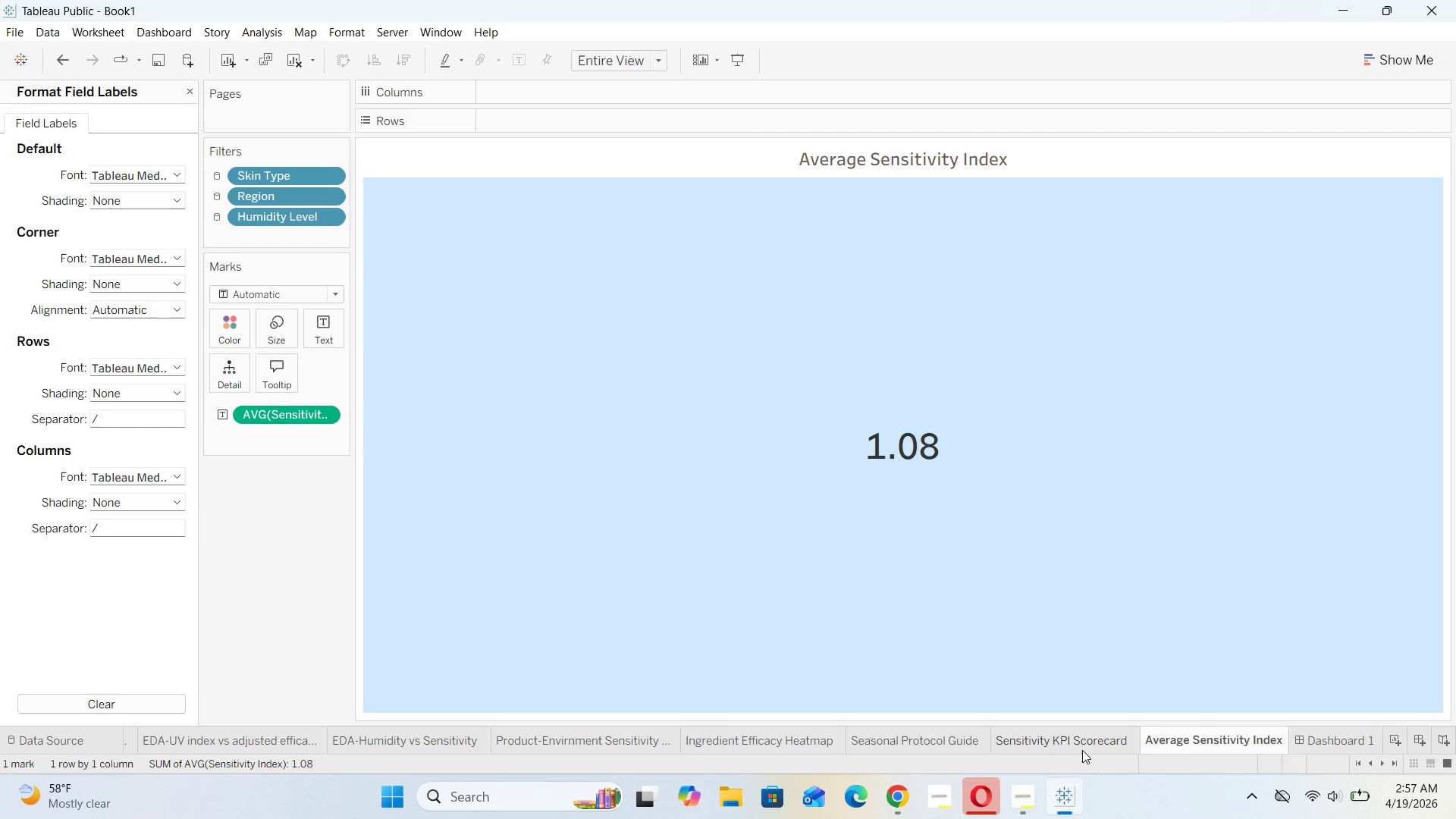 
left_click([1080, 747])
 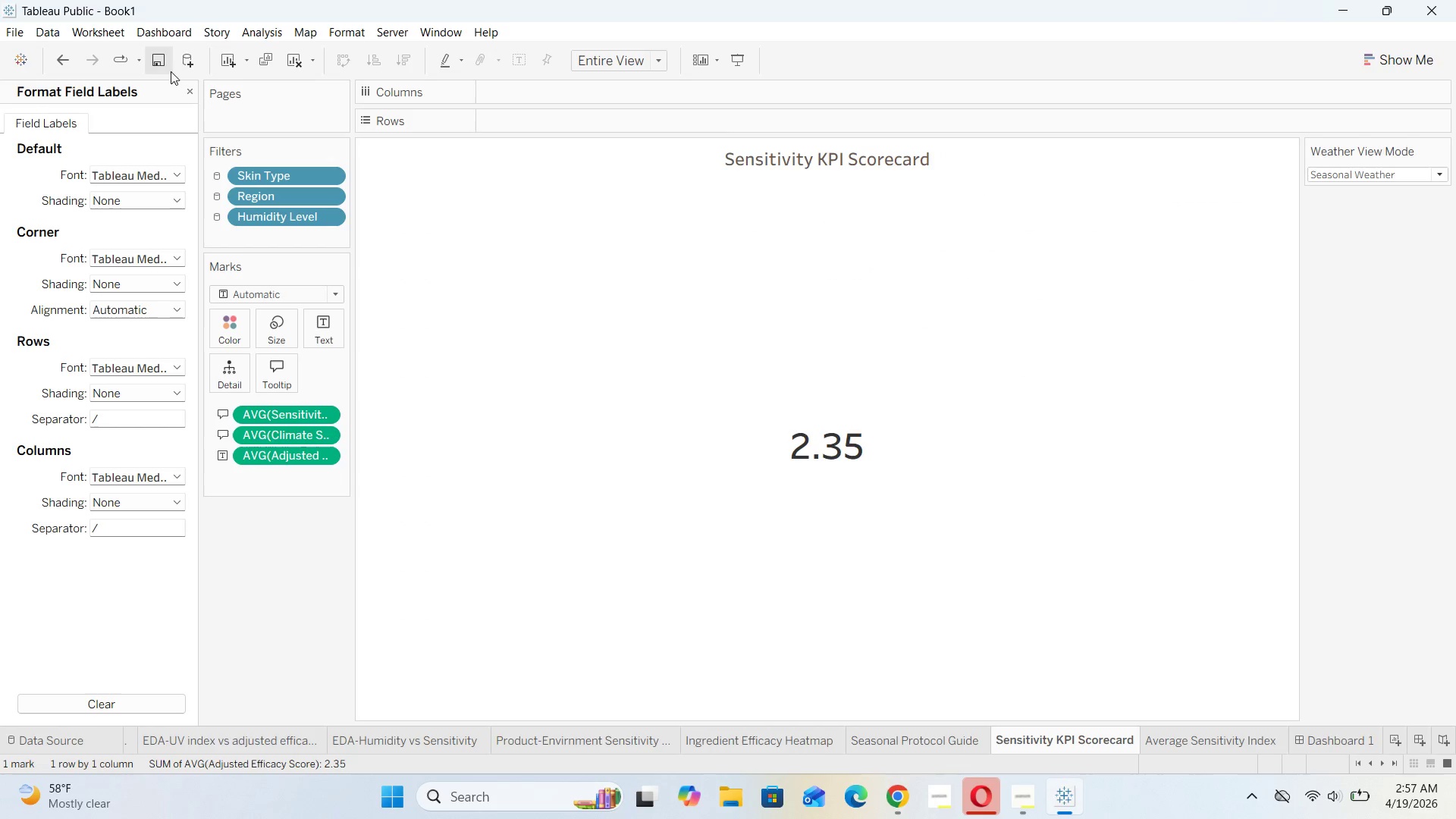 
left_click([184, 89])
 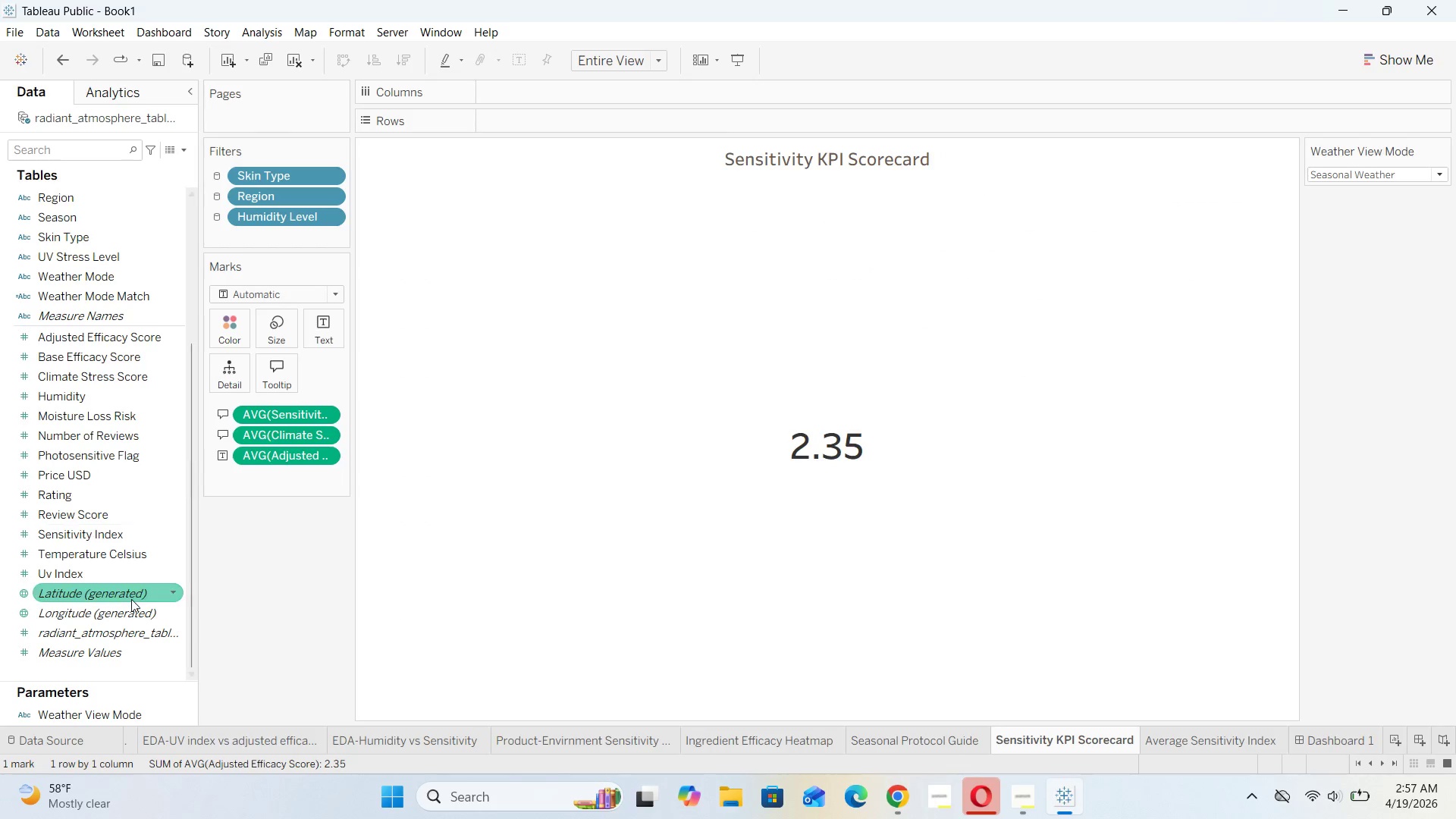 
scroll: coordinate [128, 601], scroll_direction: down, amount: 3.0
 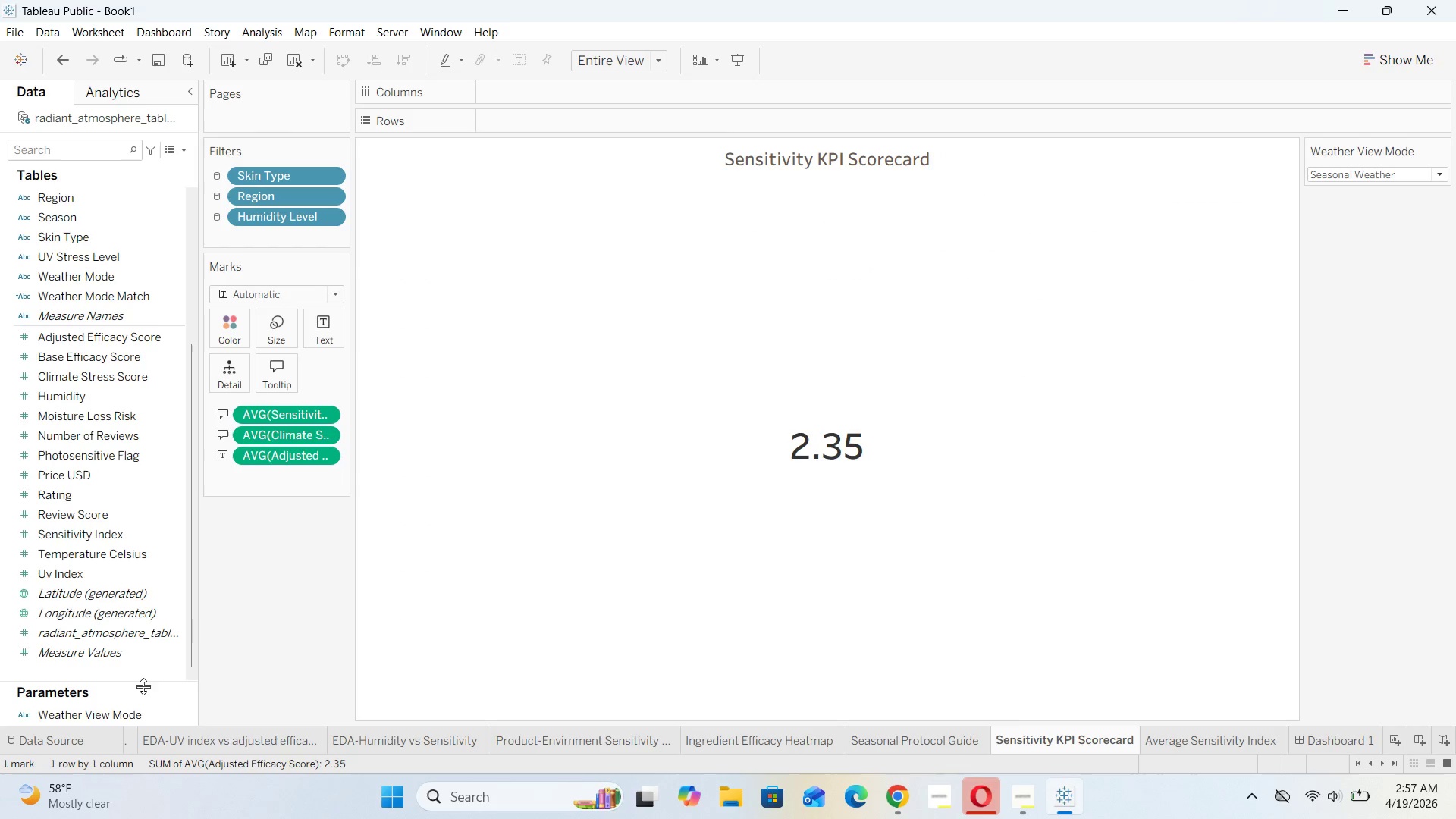 
mouse_move([149, 677])
 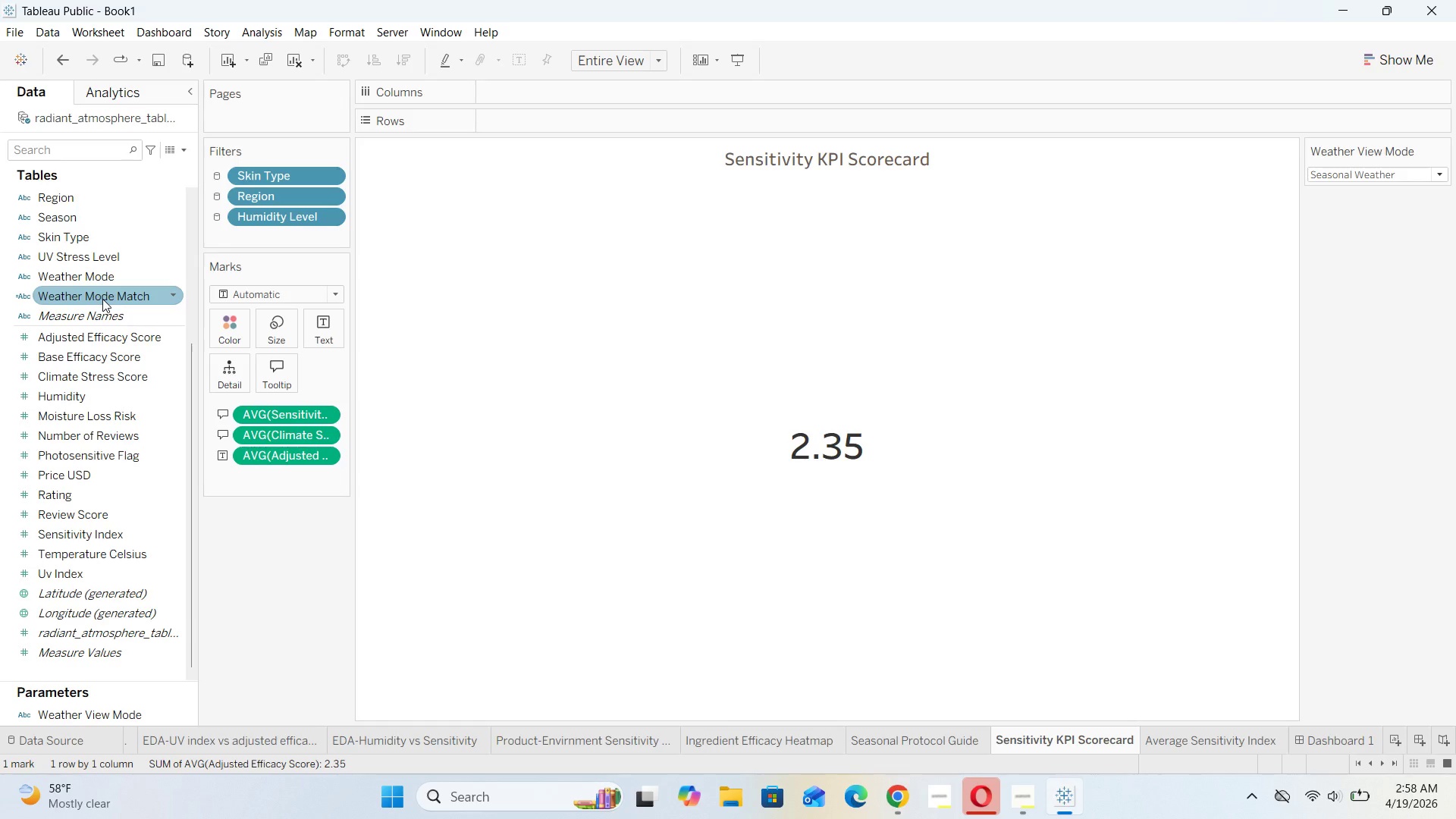 
wait(41.69)
 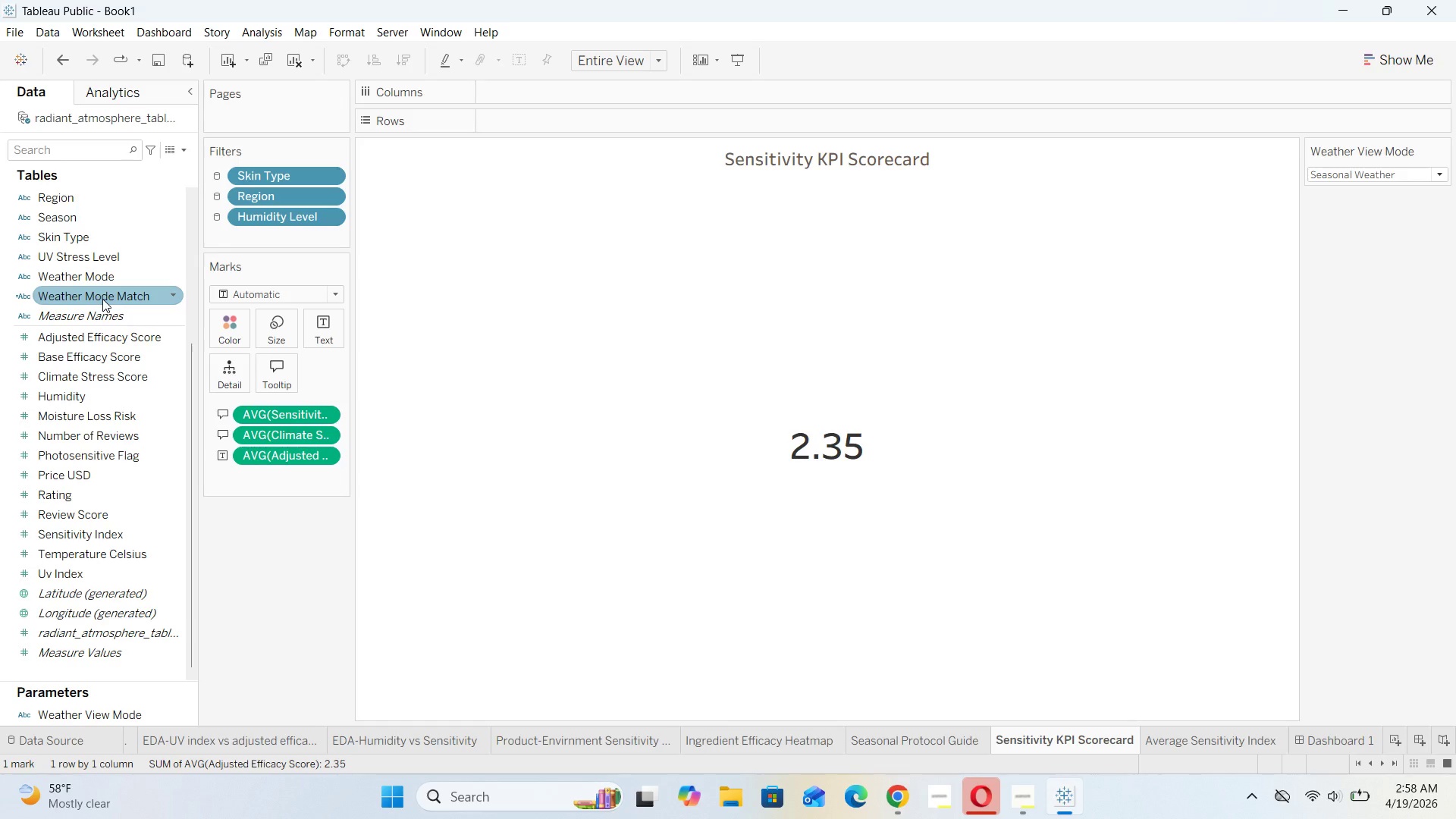 
left_click([1335, 741])
 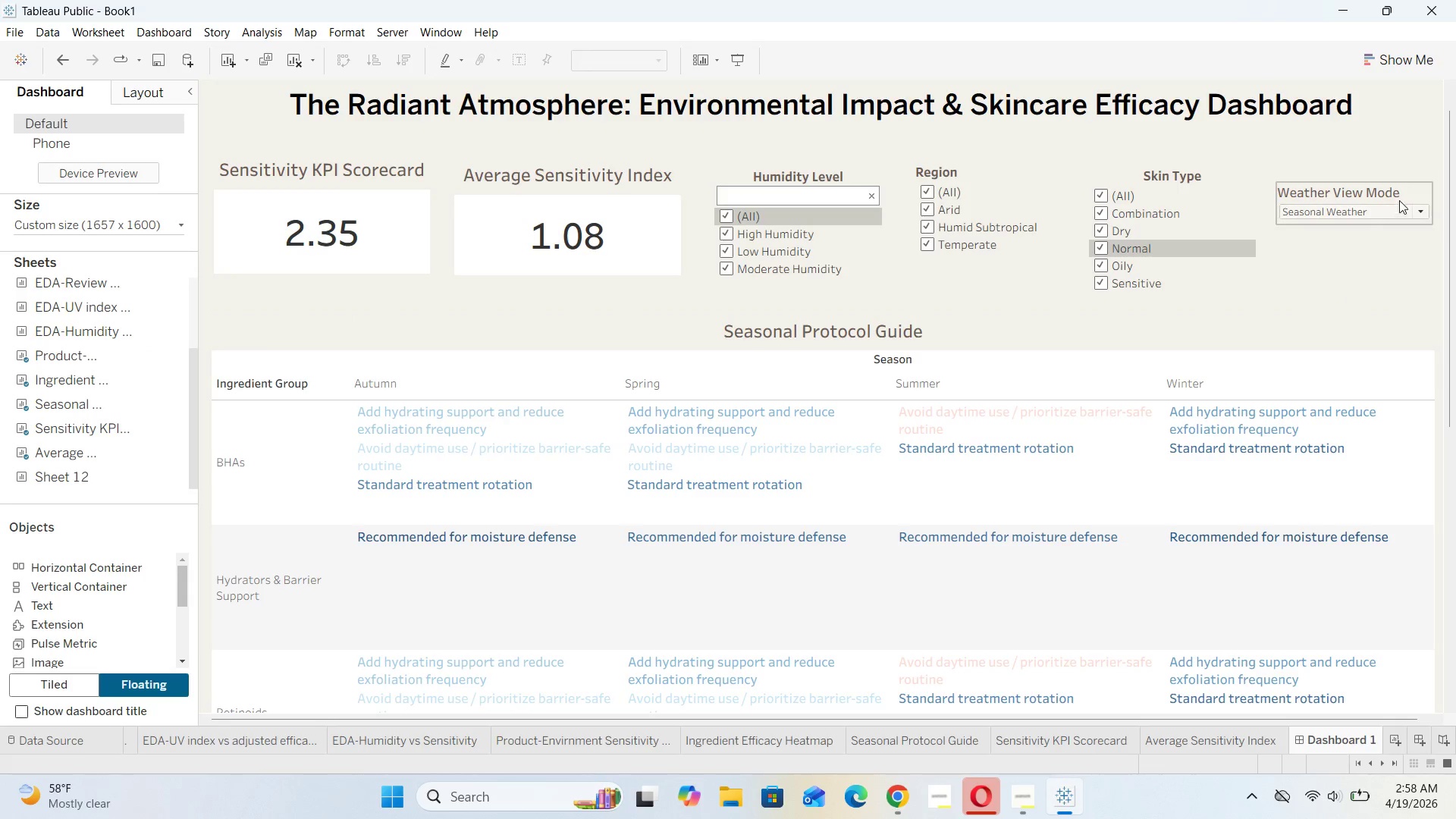 
left_click([1415, 192])
 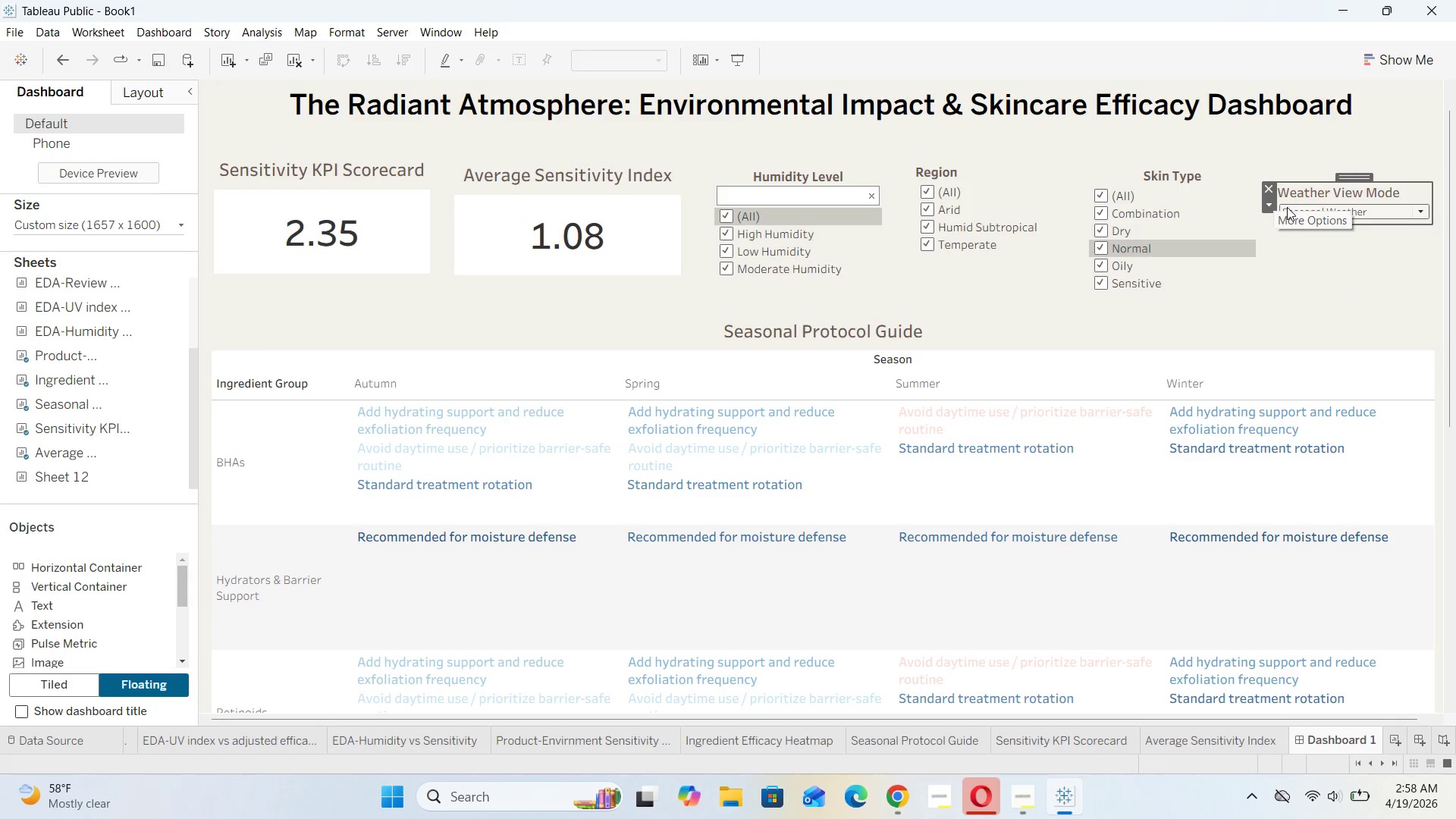 
left_click([1275, 207])
 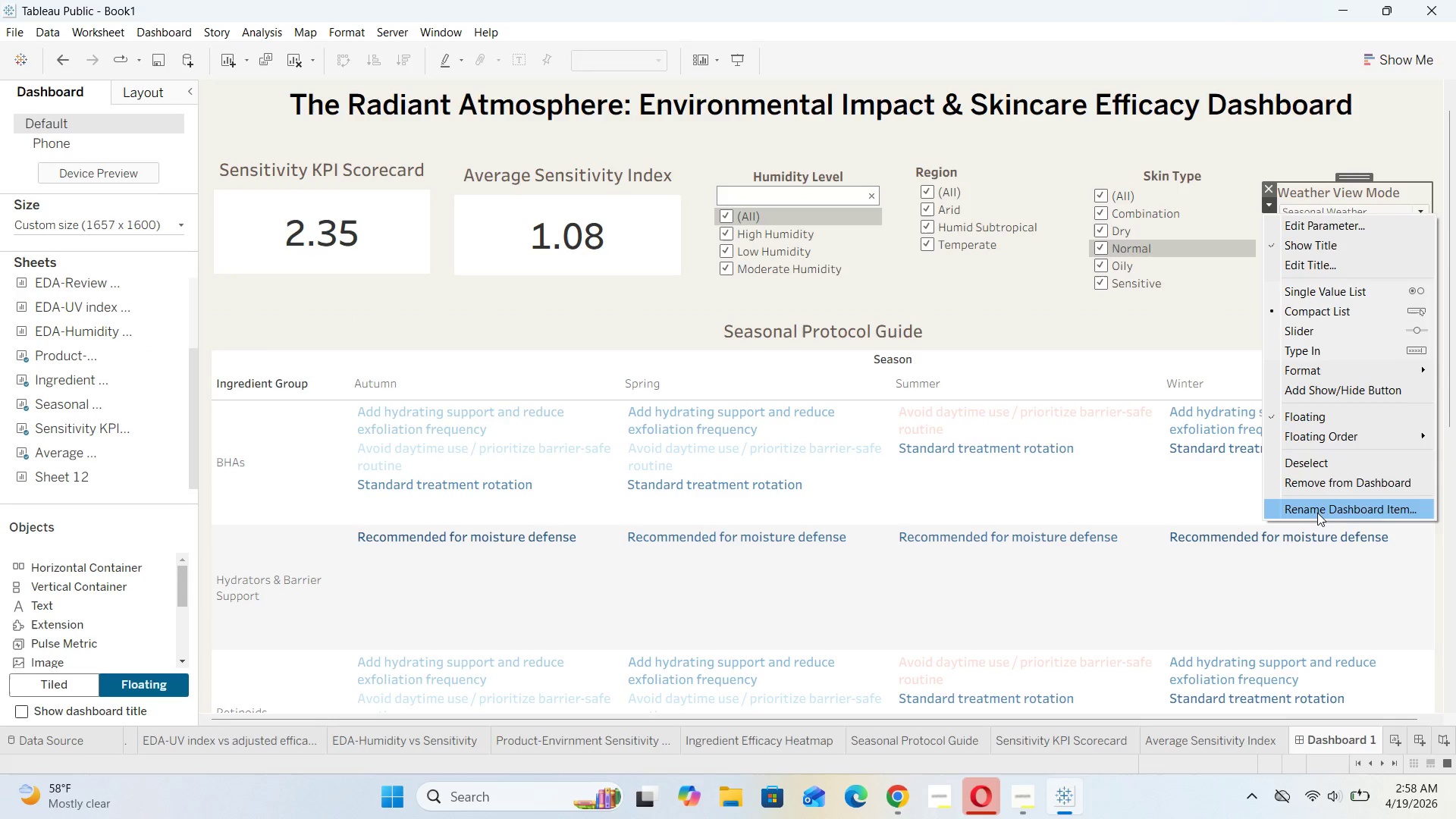 
wait(5.44)
 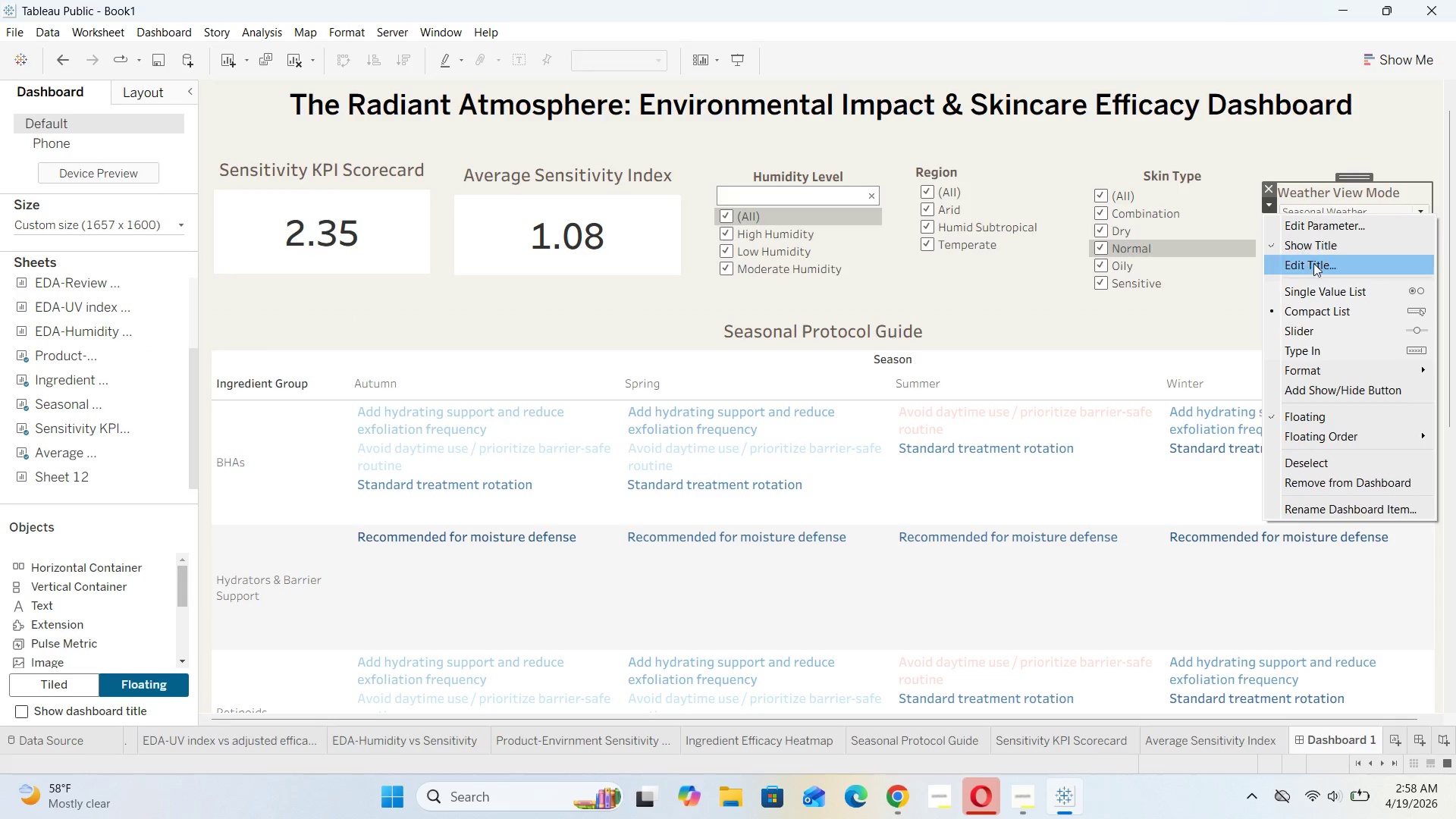 
left_click([1215, 318])
 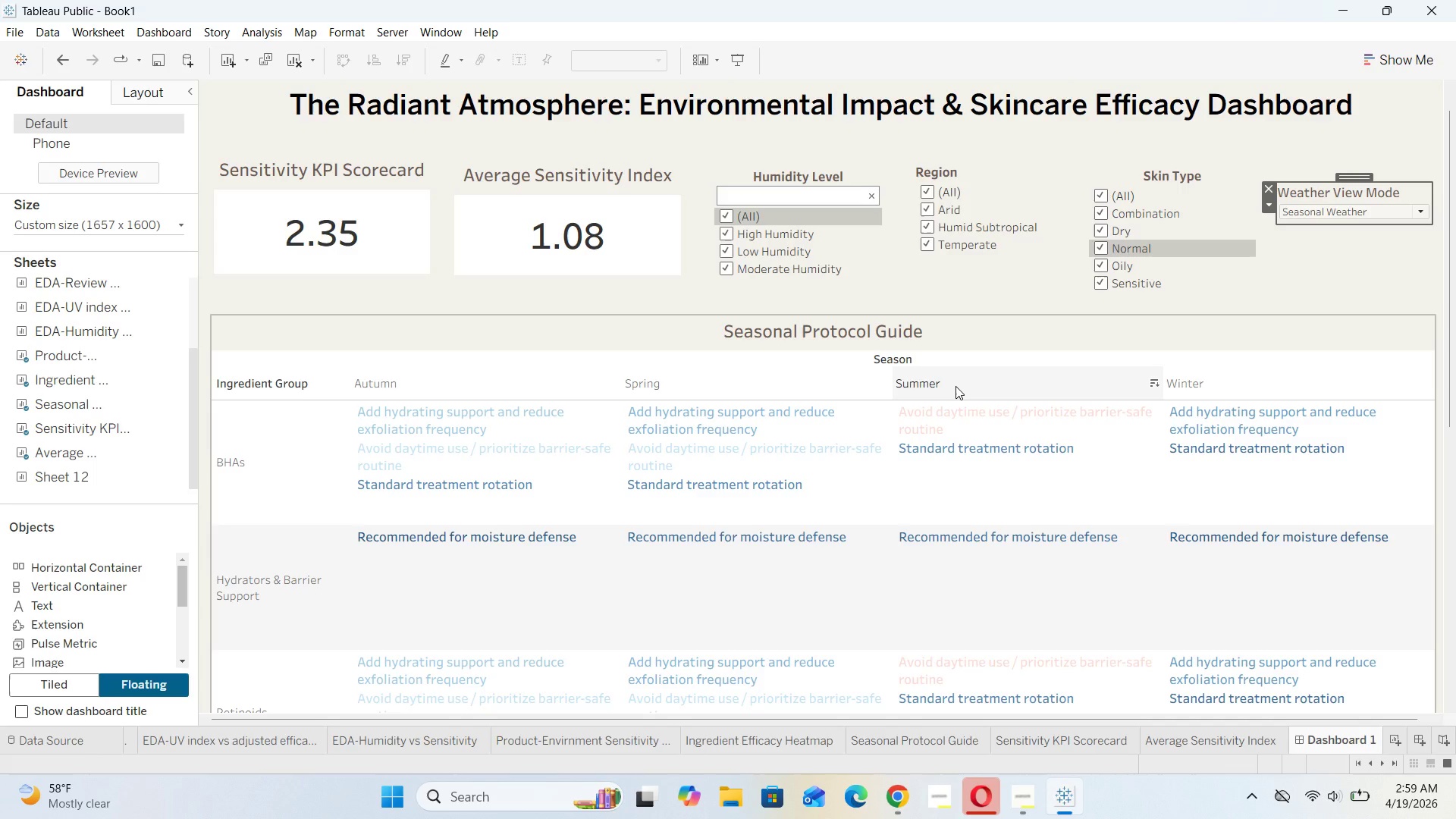 
wait(53.61)
 